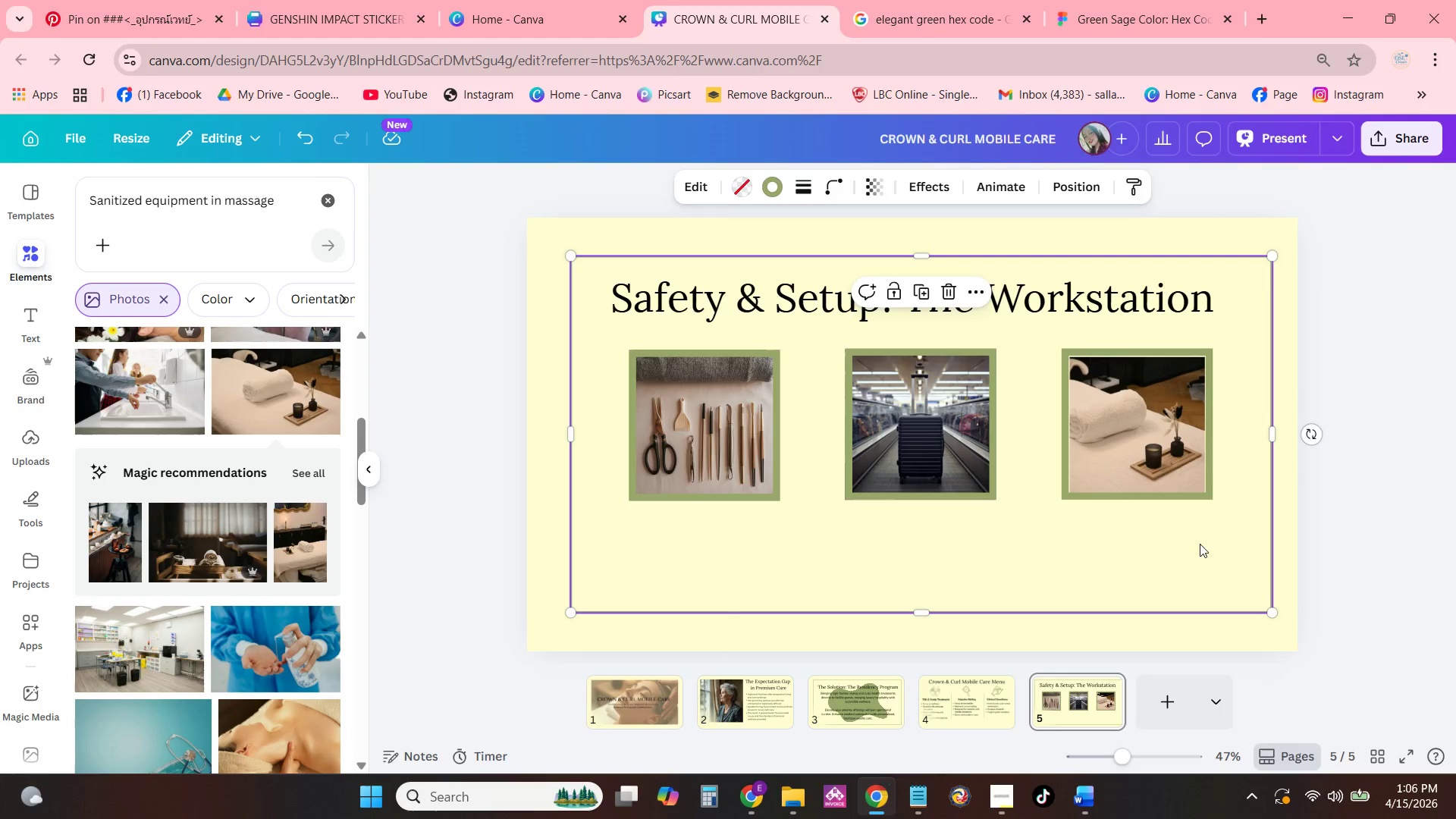 
double_click([1181, 456])
 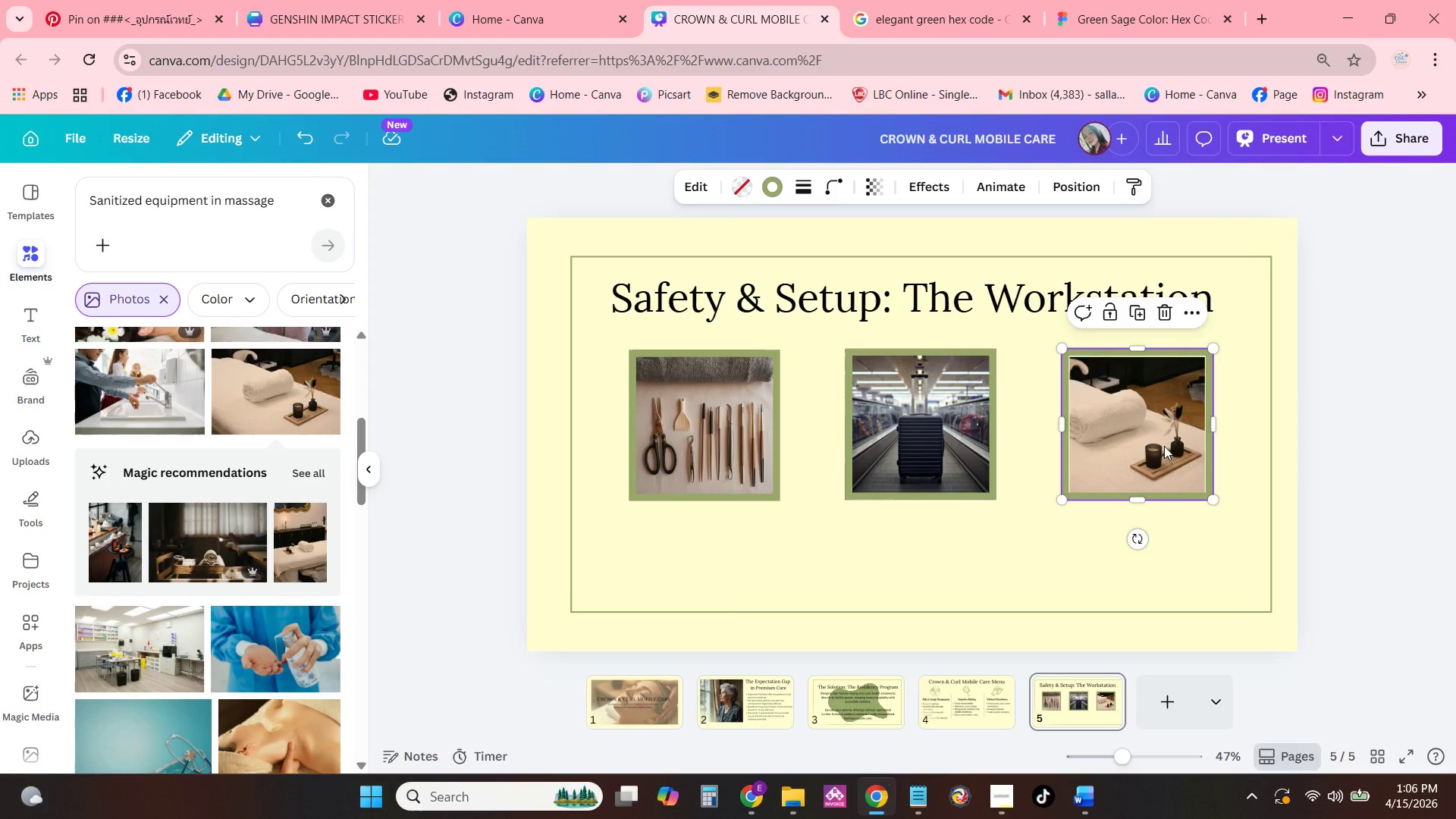 
left_click([1222, 428])
 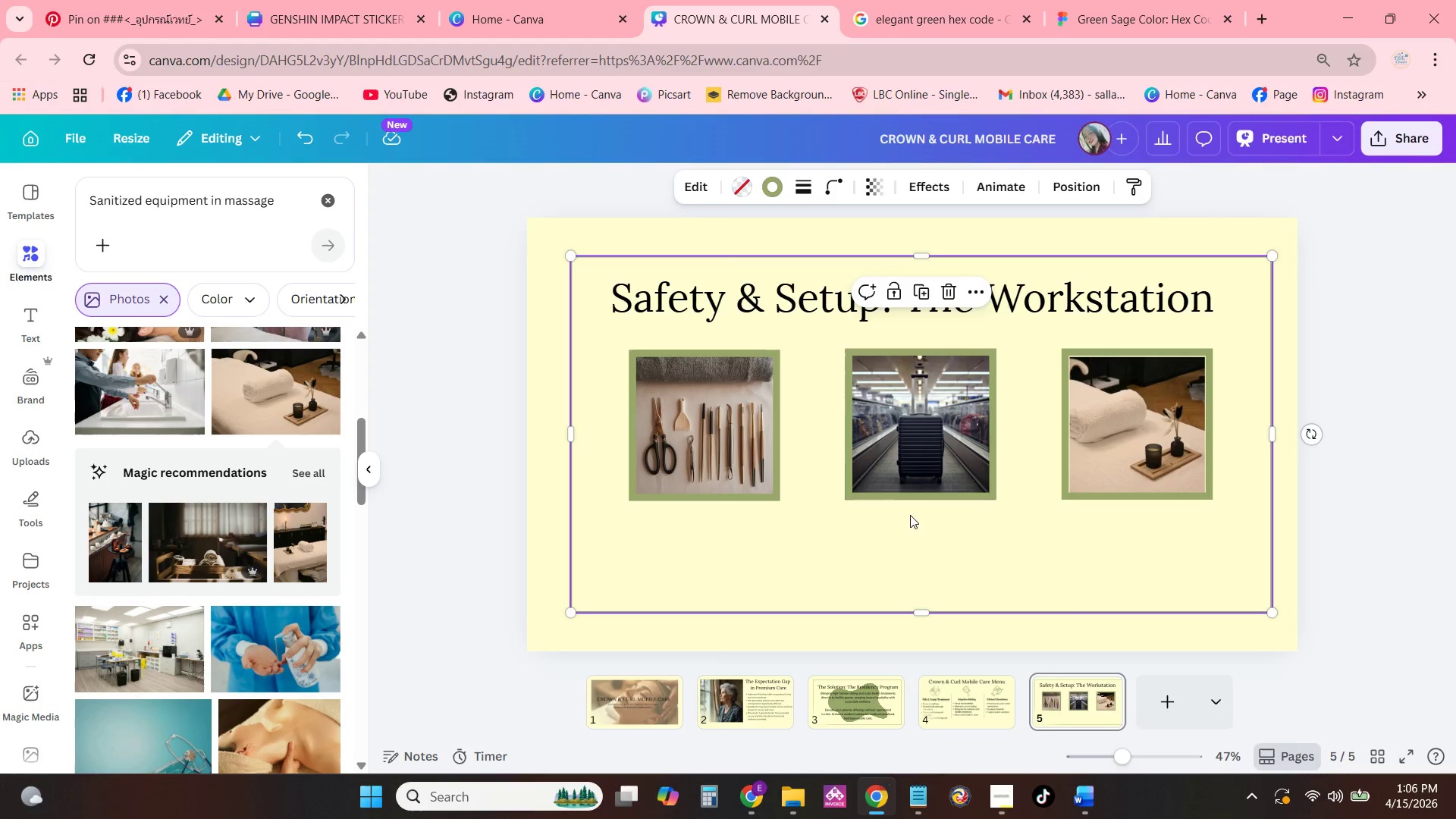 
left_click([1431, 412])
 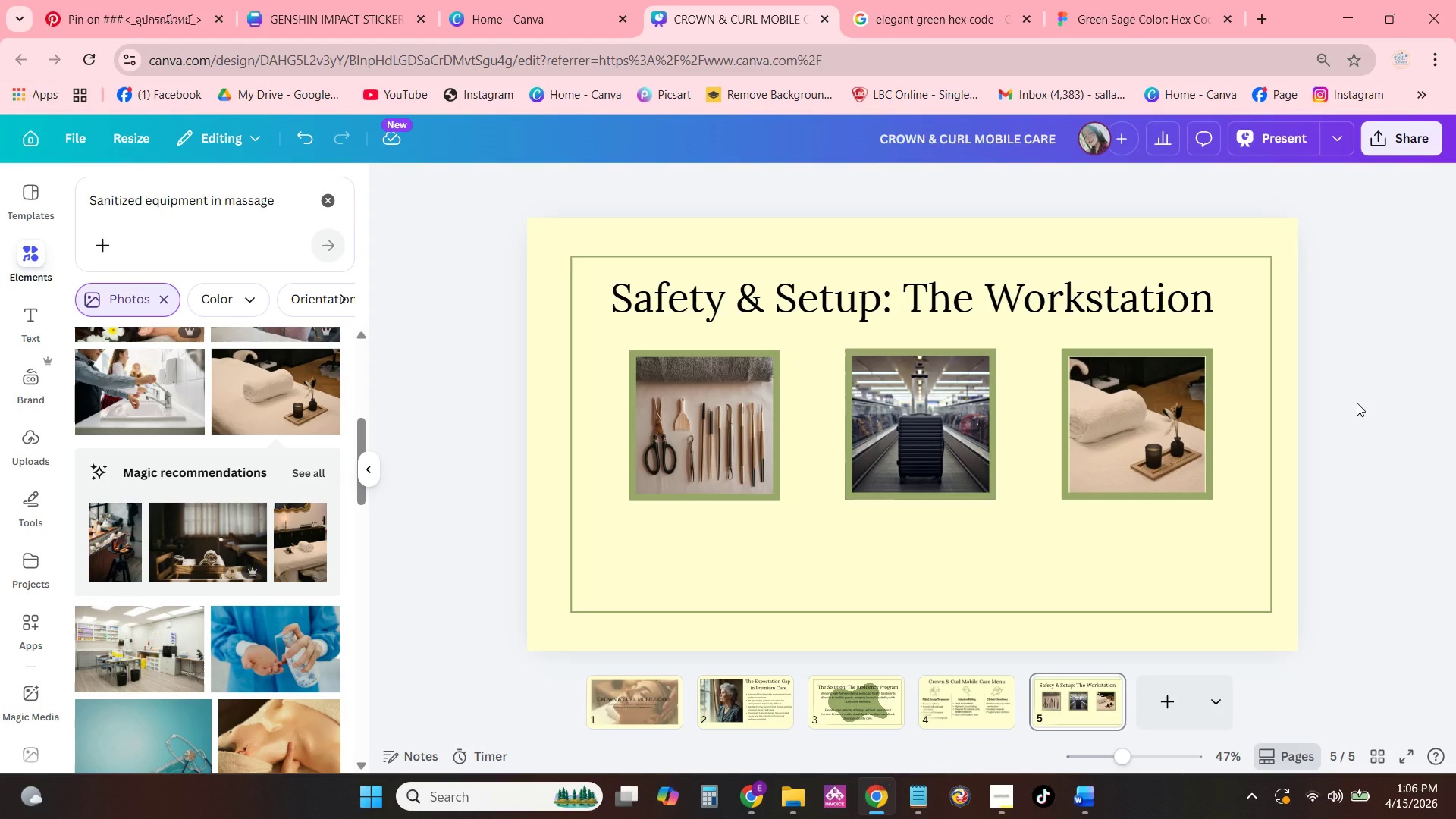 
left_click([1127, 289])
 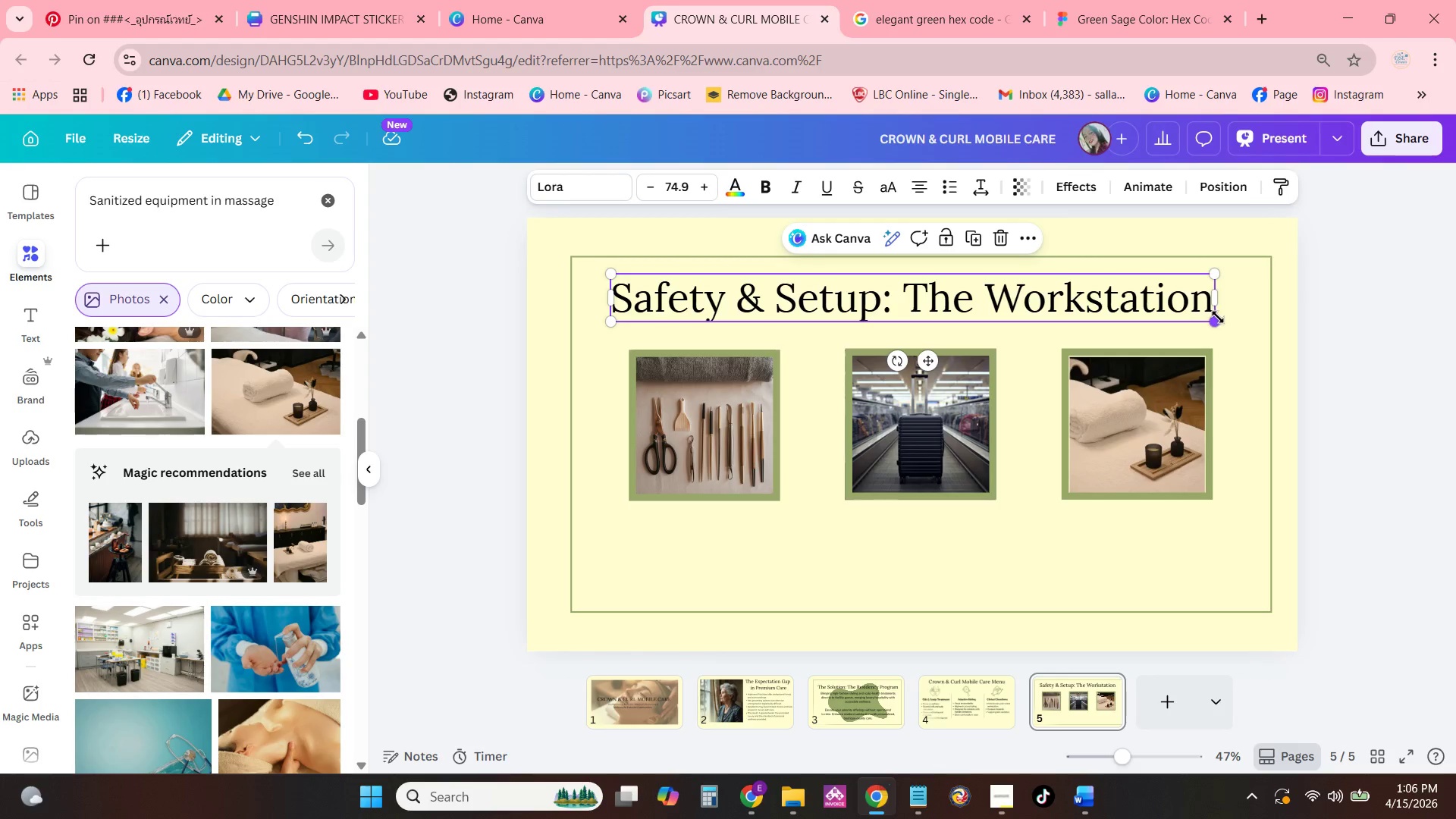 
left_click_drag(start_coordinate=[1220, 317], to_coordinate=[1206, 311])
 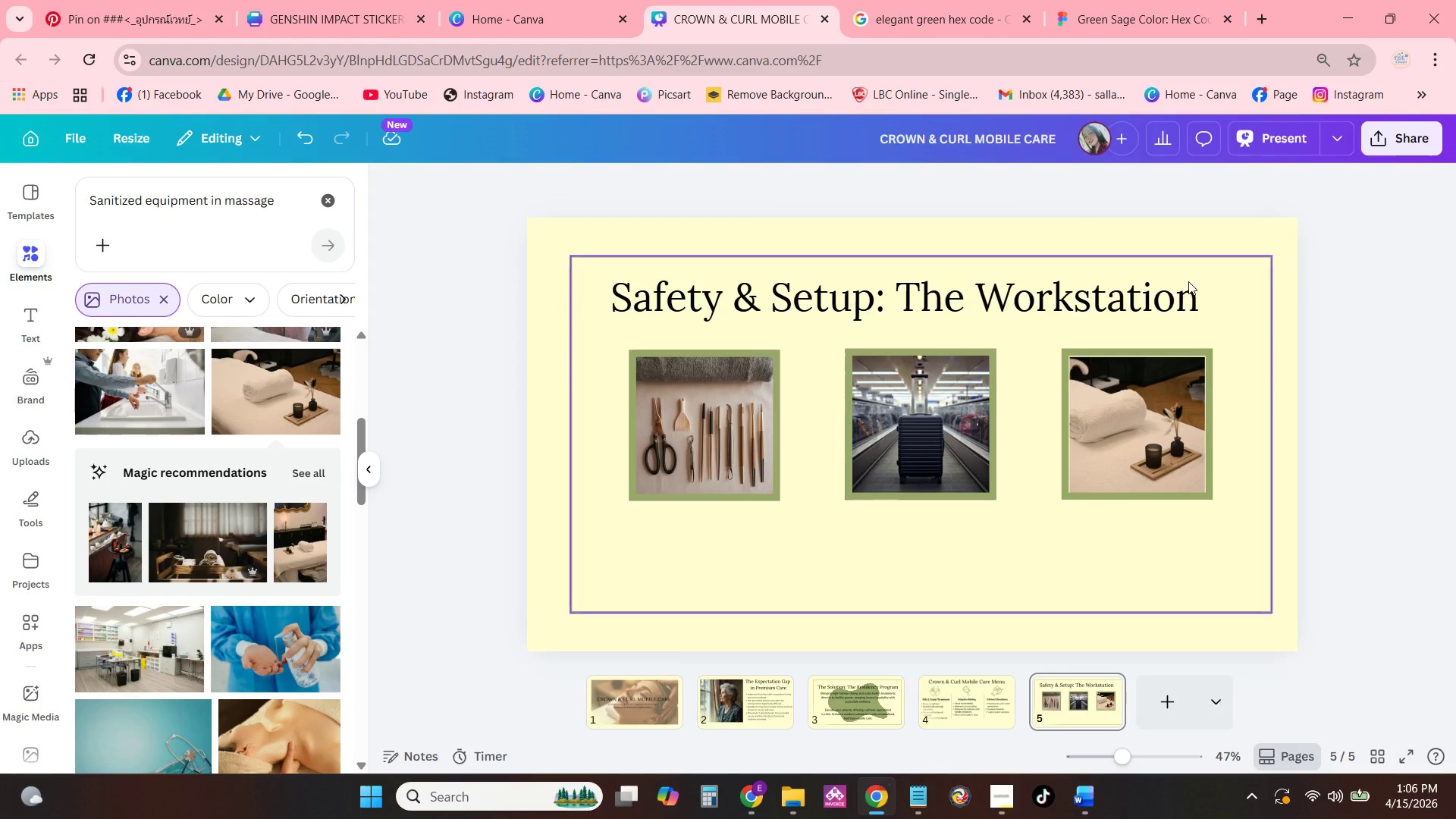 
double_click([1149, 278])
 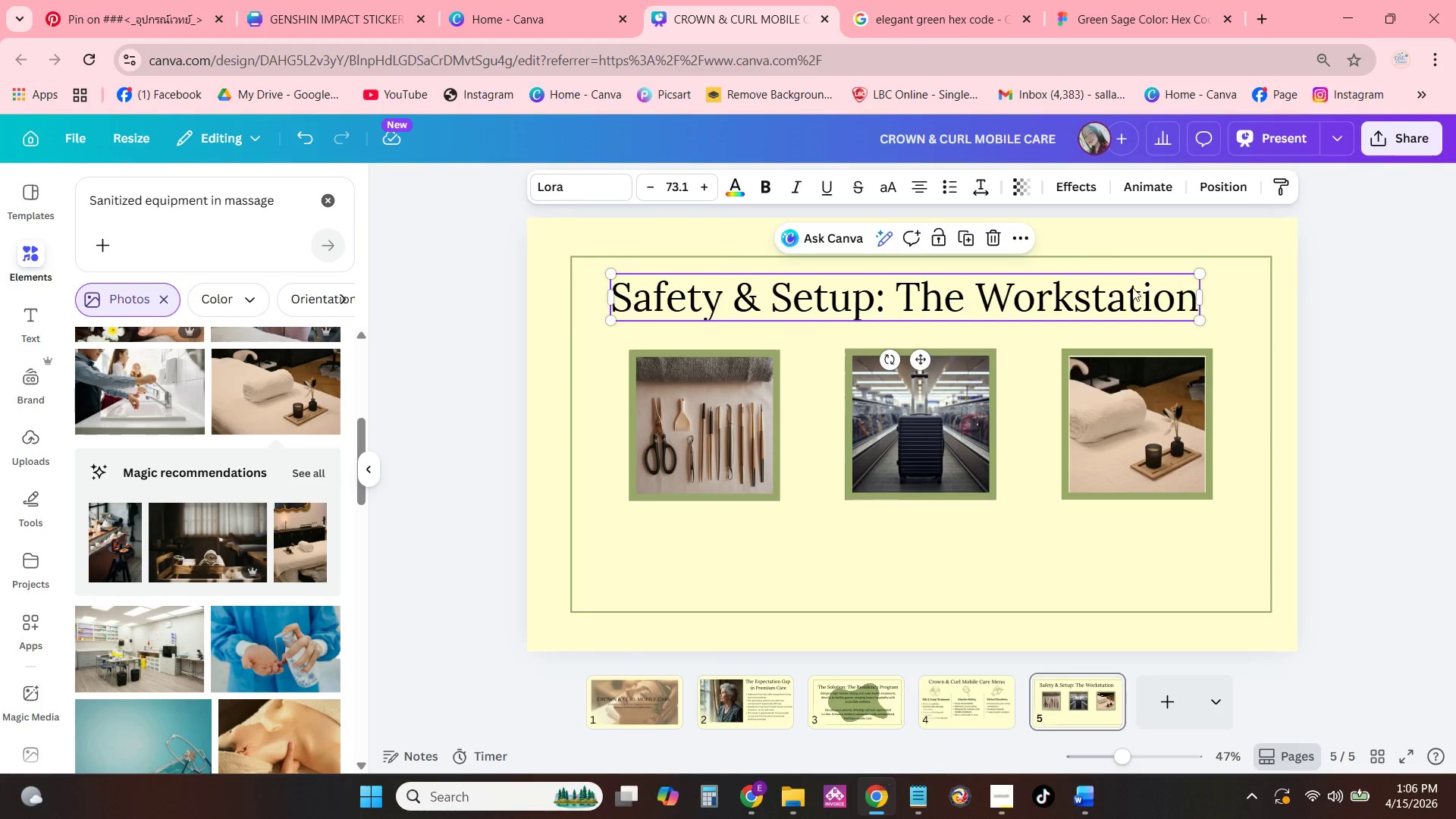 
left_click_drag(start_coordinate=[1133, 290], to_coordinate=[1141, 290])
 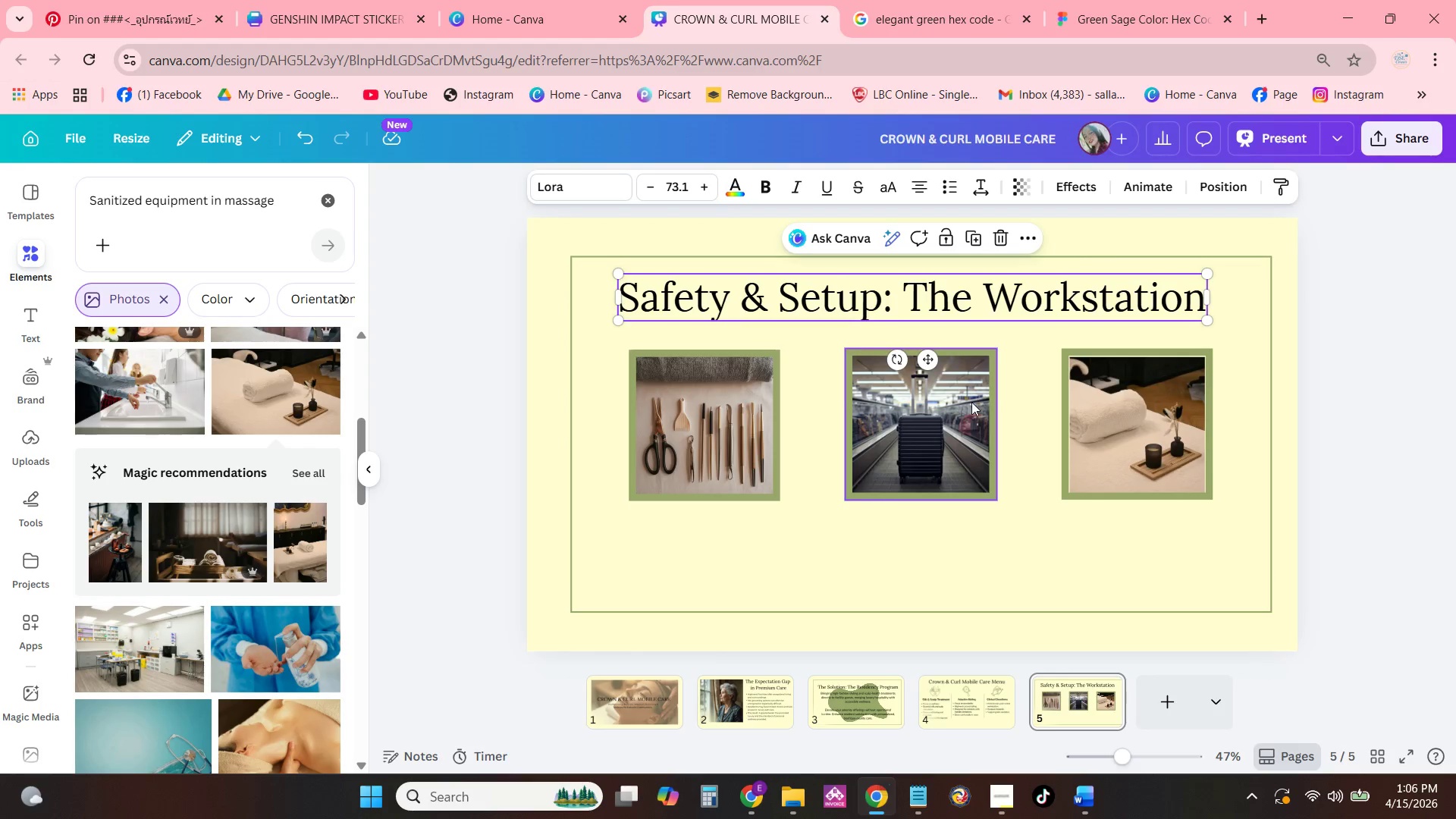 
left_click([971, 402])
 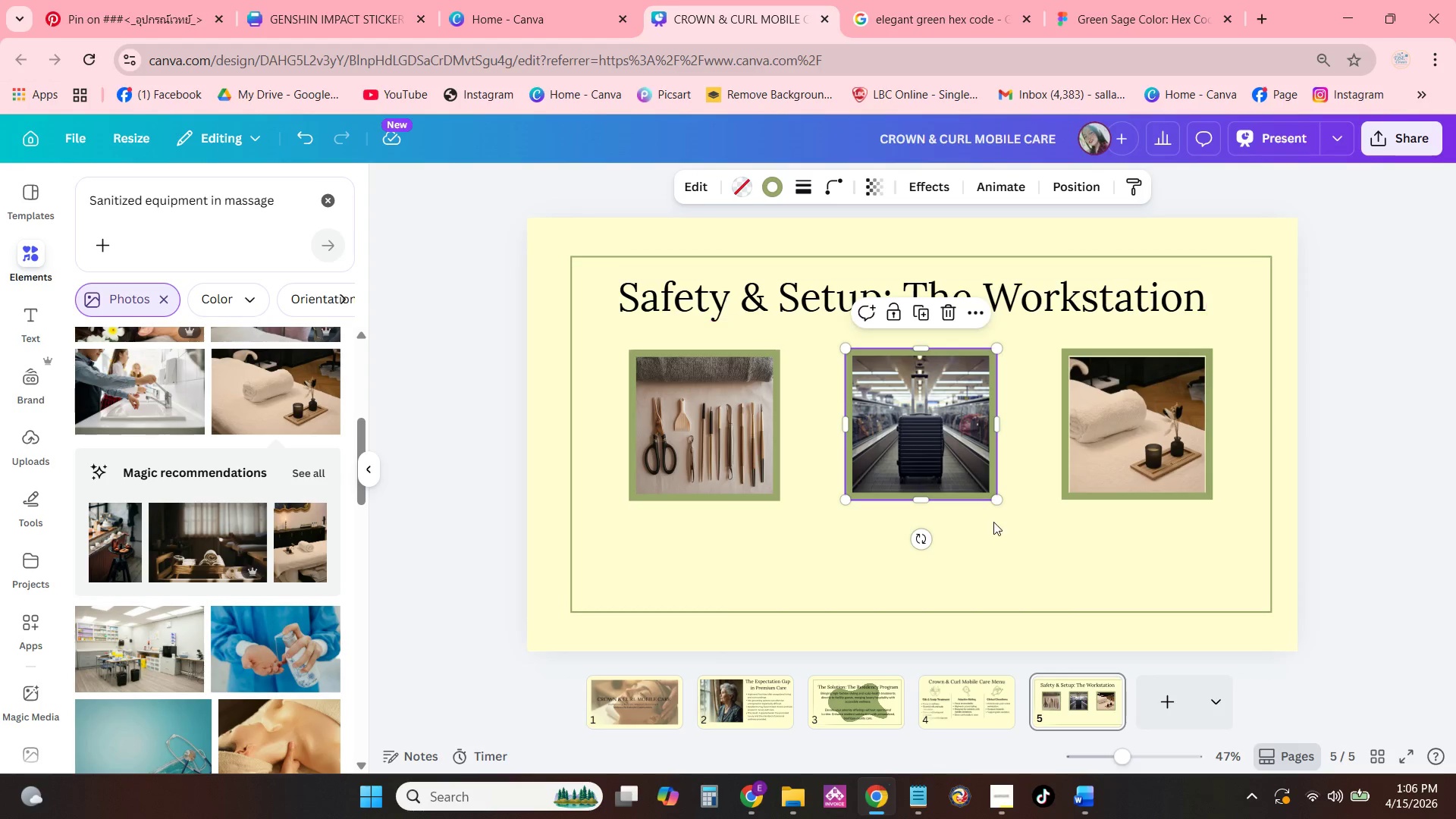 
left_click([955, 698])
 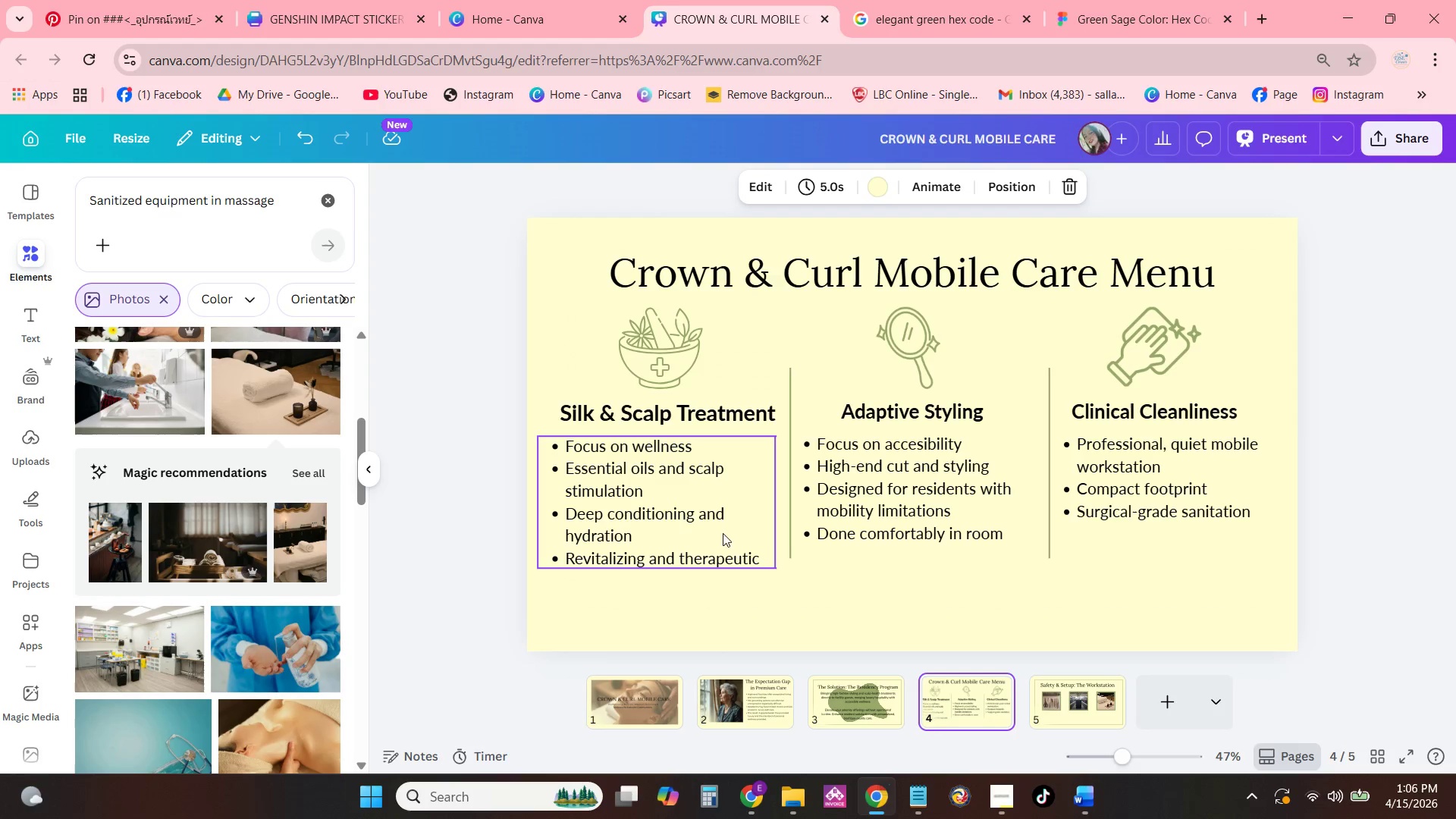 
left_click([639, 507])
 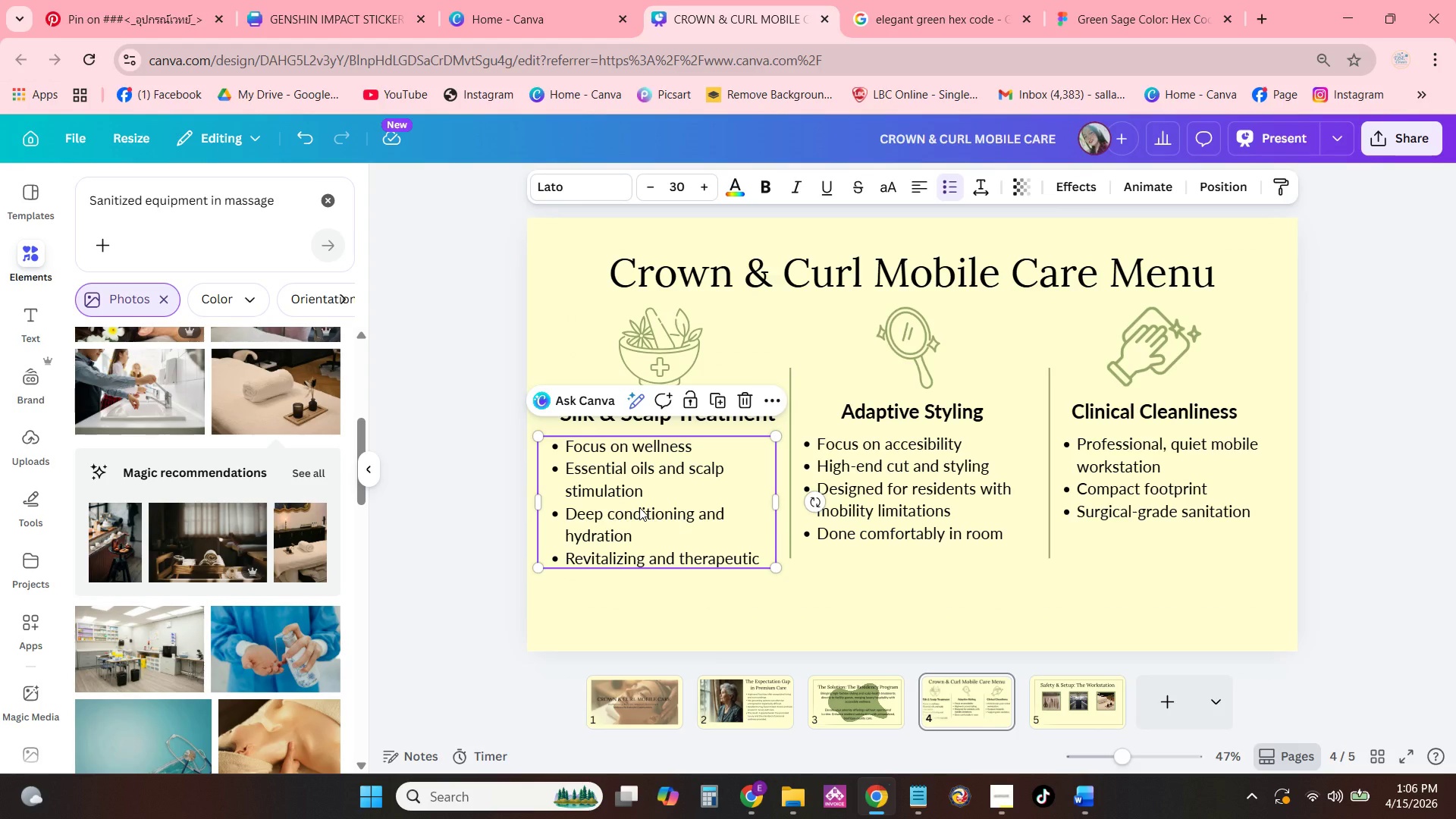 
key(Control+ControlLeft)
 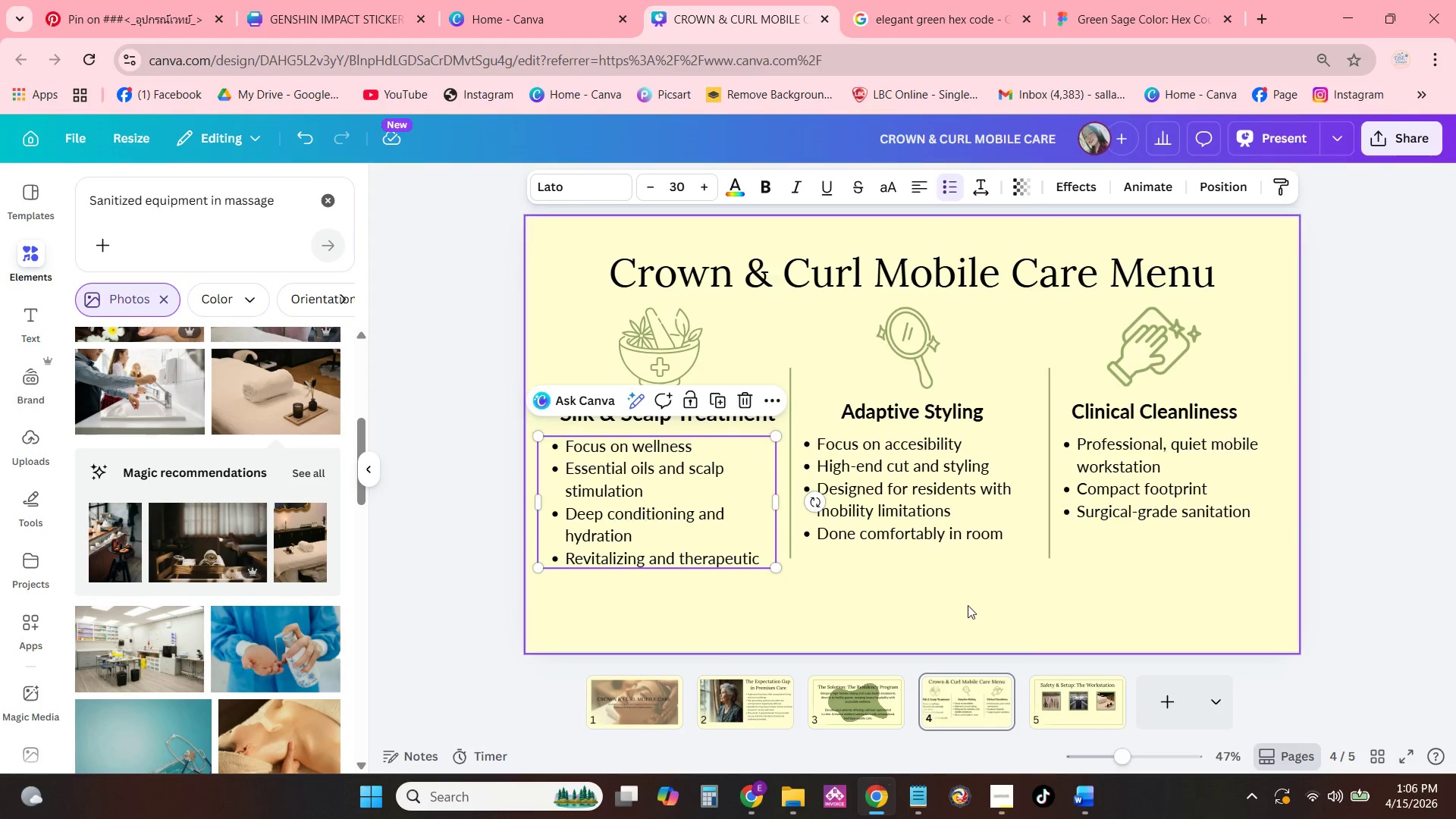 
key(Control+C)
 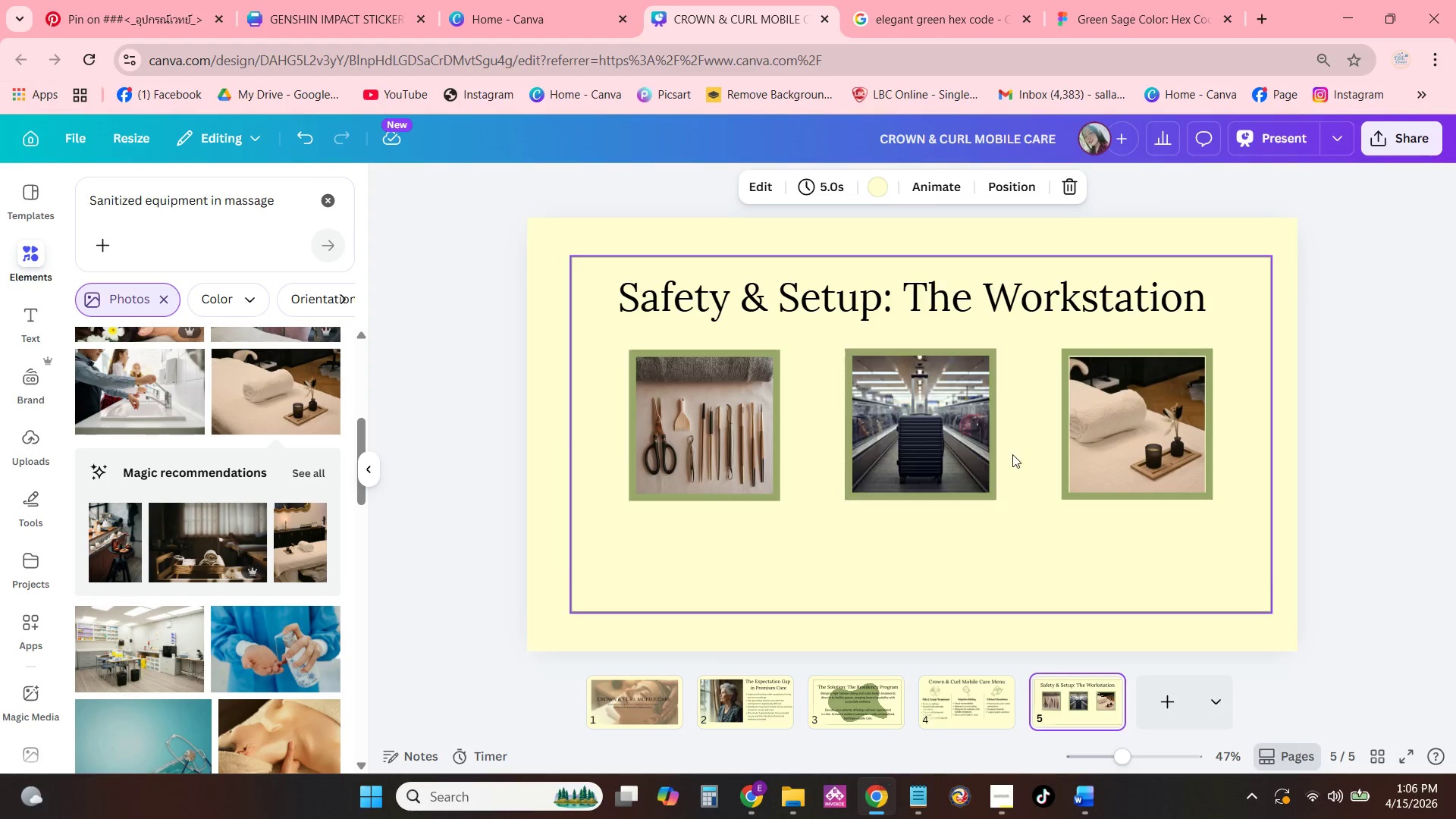 
left_click([1006, 509])
 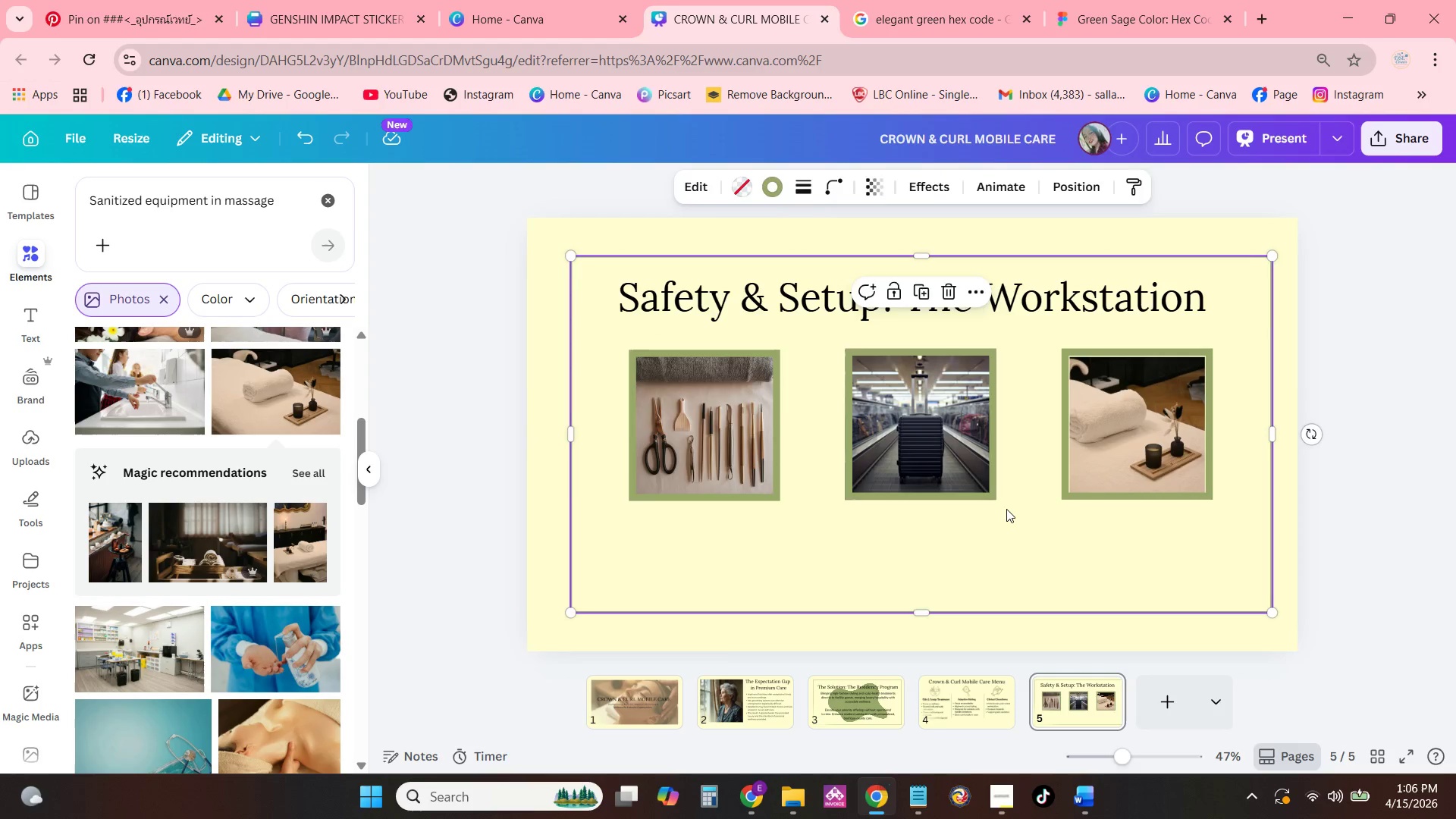 
key(Control+ControlLeft)
 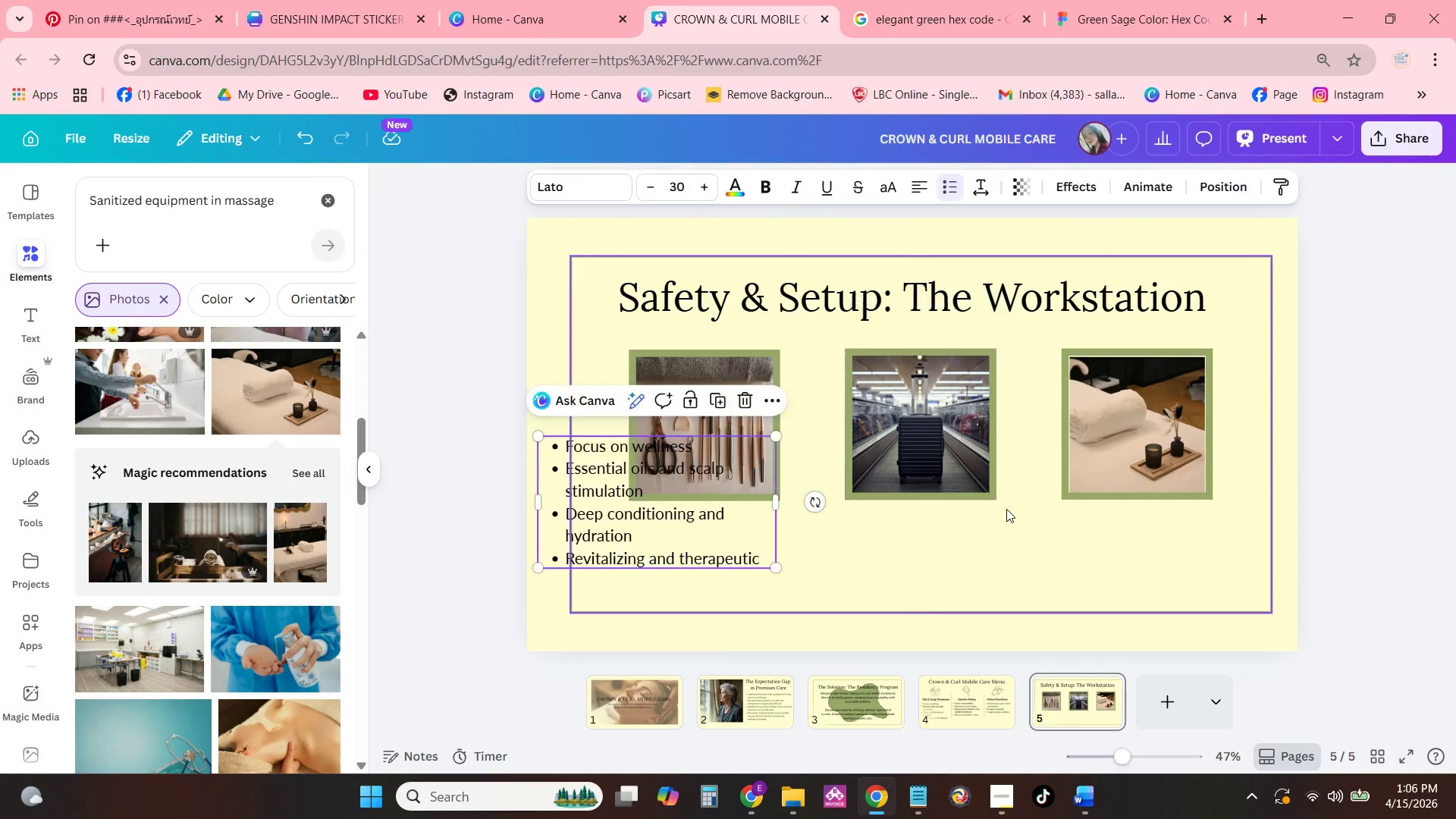 
key(Control+V)
 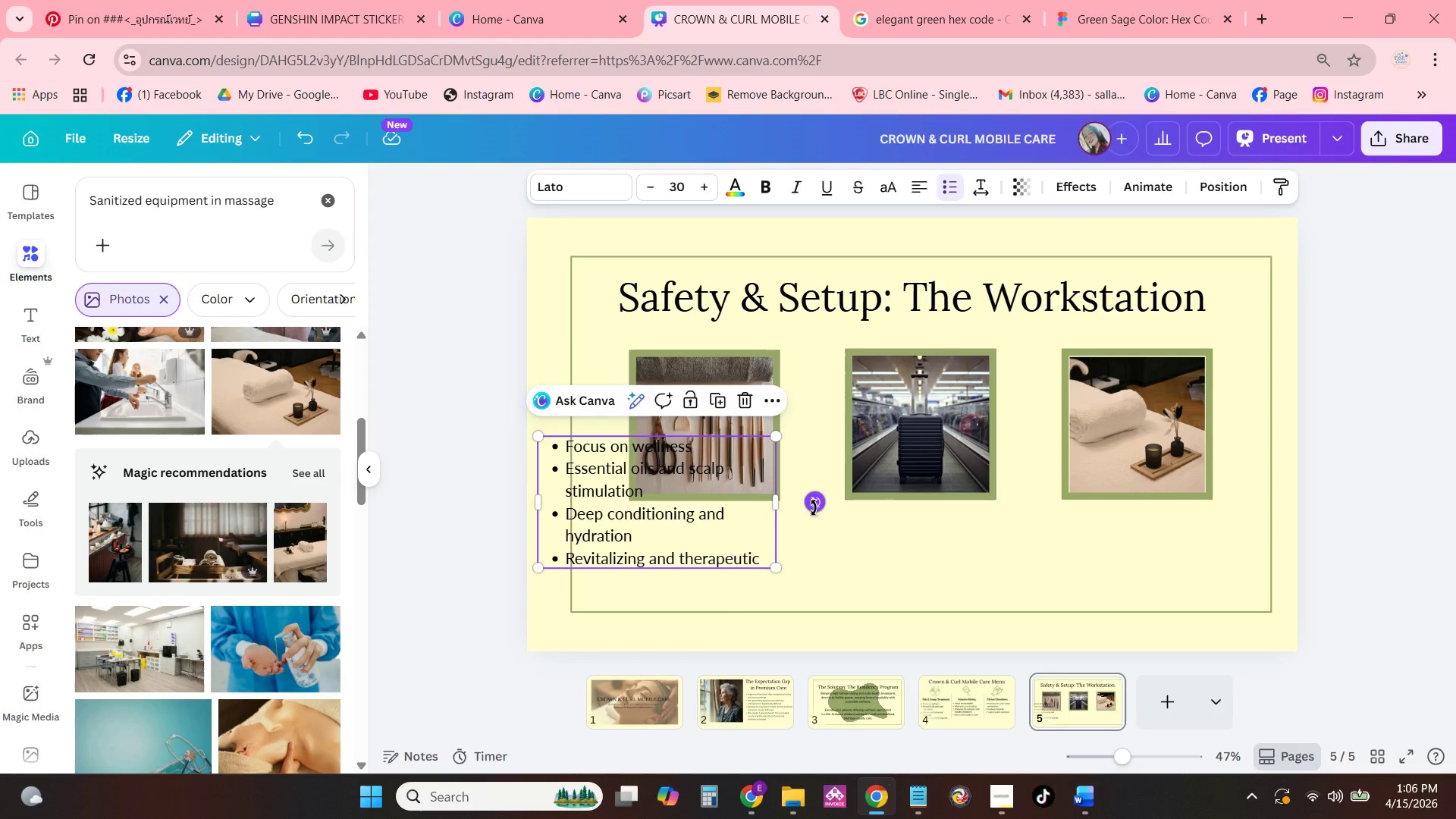 
left_click([805, 542])
 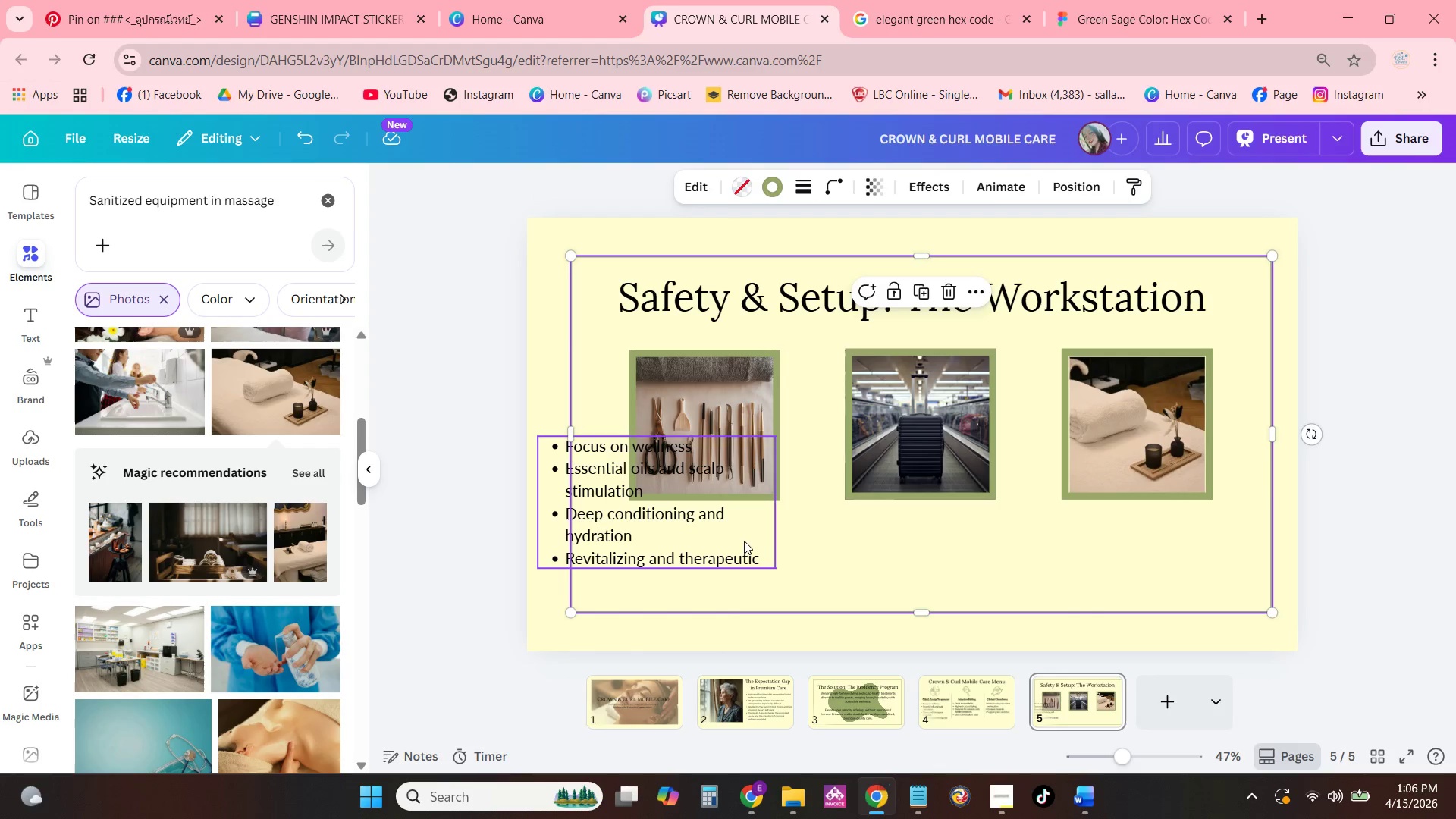 
left_click_drag(start_coordinate=[744, 541], to_coordinate=[801, 561])
 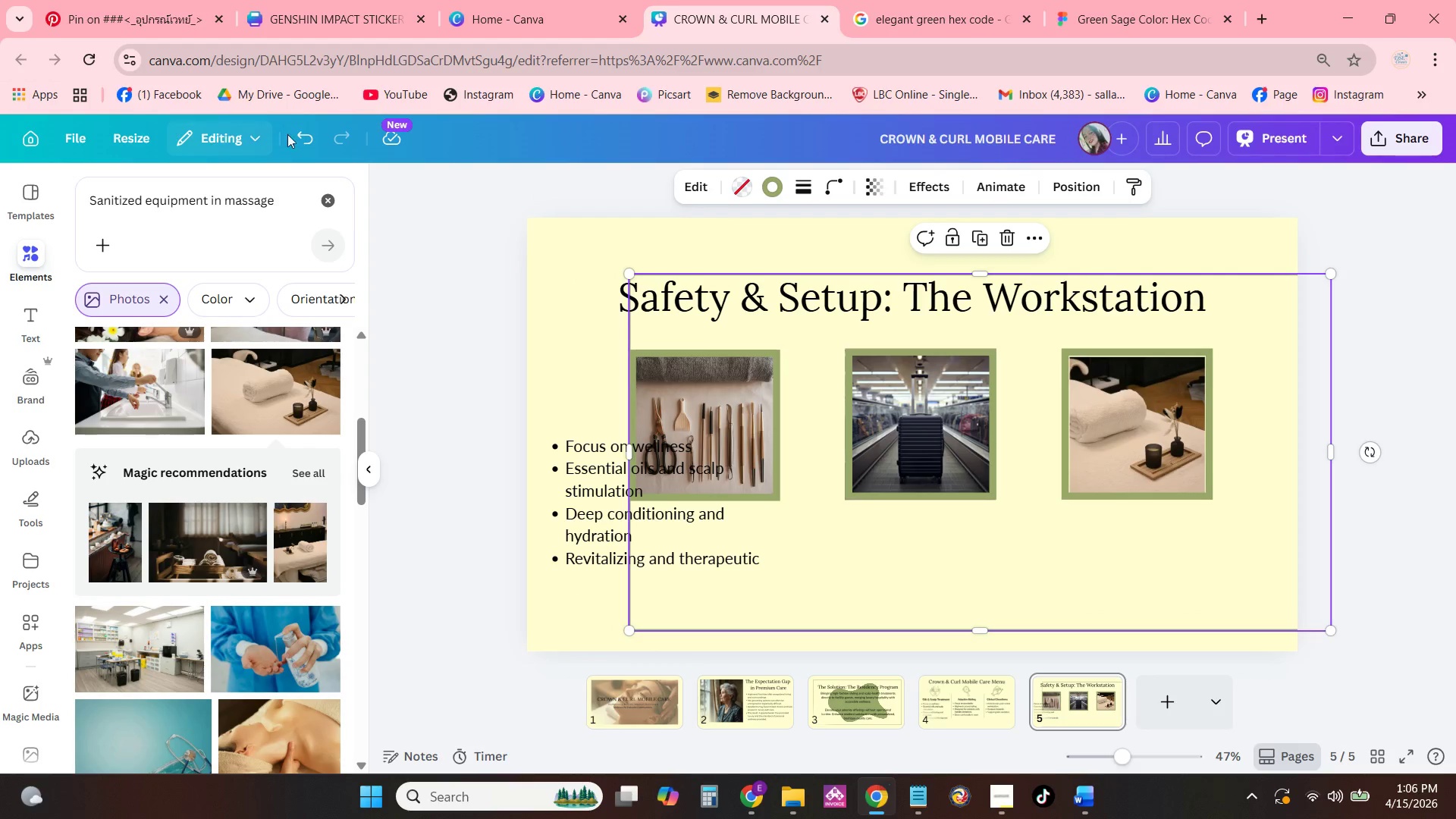 
left_click([304, 138])
 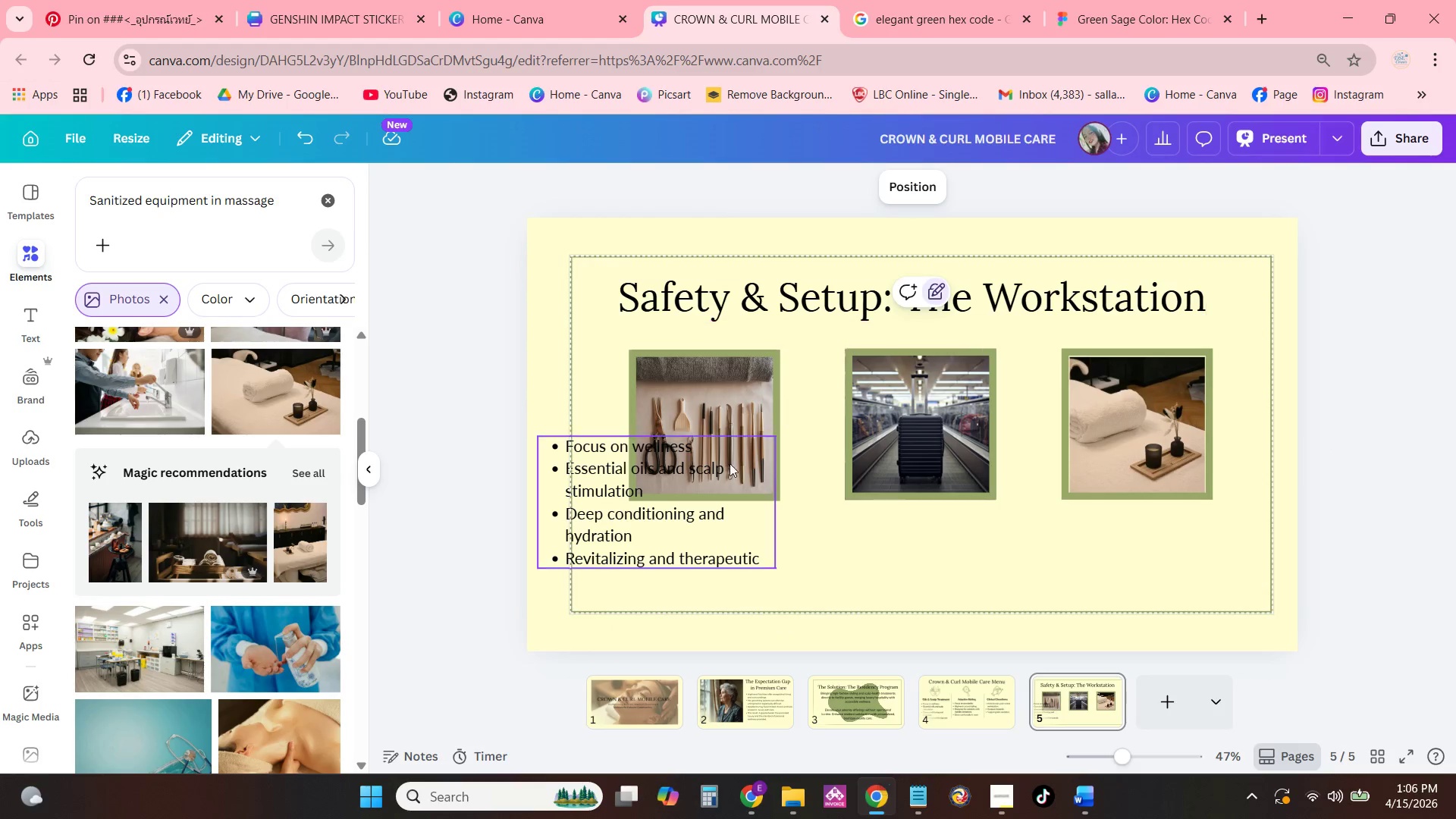 
left_click_drag(start_coordinate=[632, 516], to_coordinate=[691, 541])
 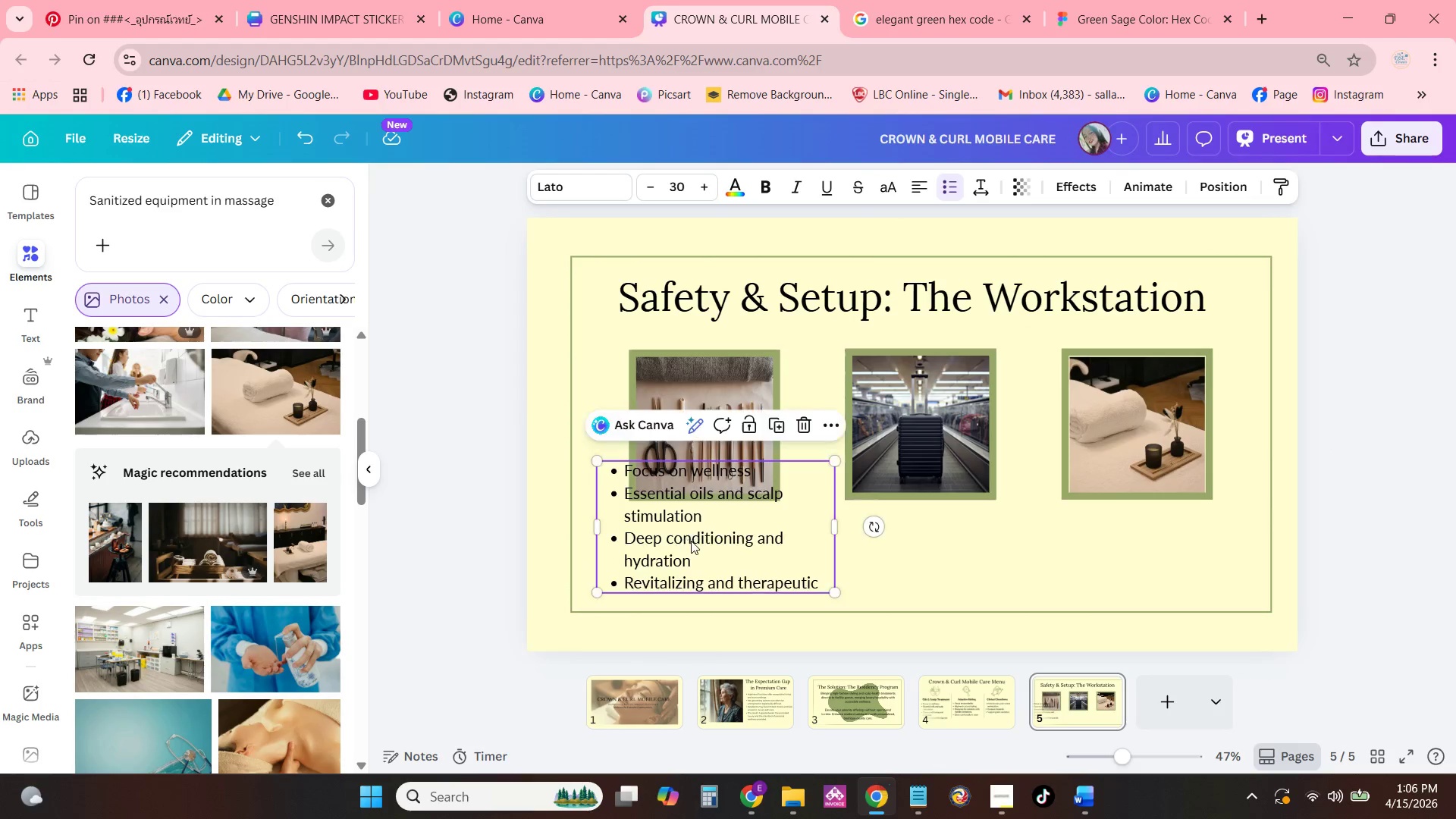 
triple_click([691, 541])
 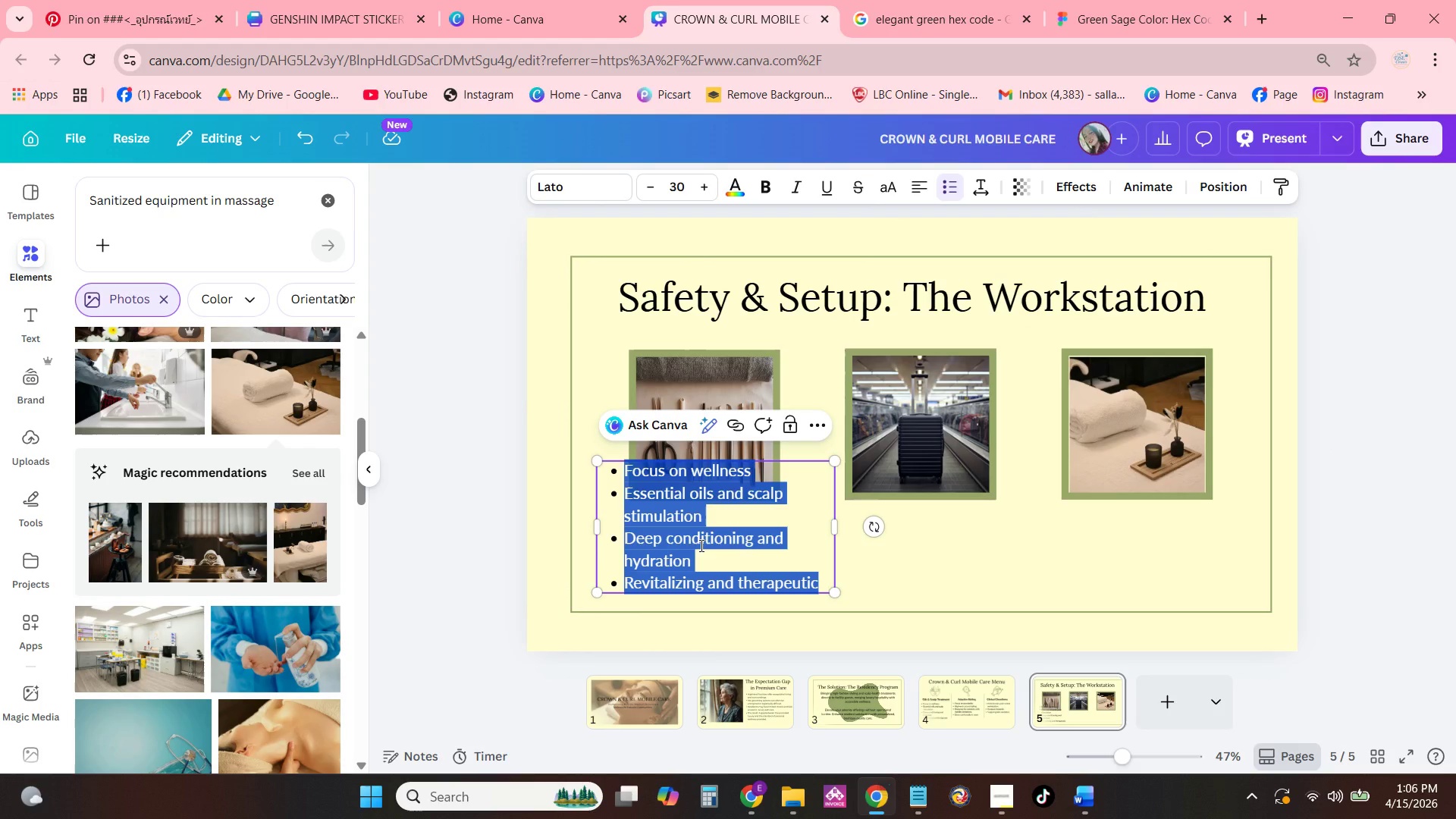 
type(Hosp)
key(Backspace)
key(Backspace)
key(Backspace)
key(Backspace)
key(Backspace)
type(Hosp[ital)
key(Backspace)
key(Backspace)
key(Backspace)
key(Backspace)
key(Backspace)
type(ital )
 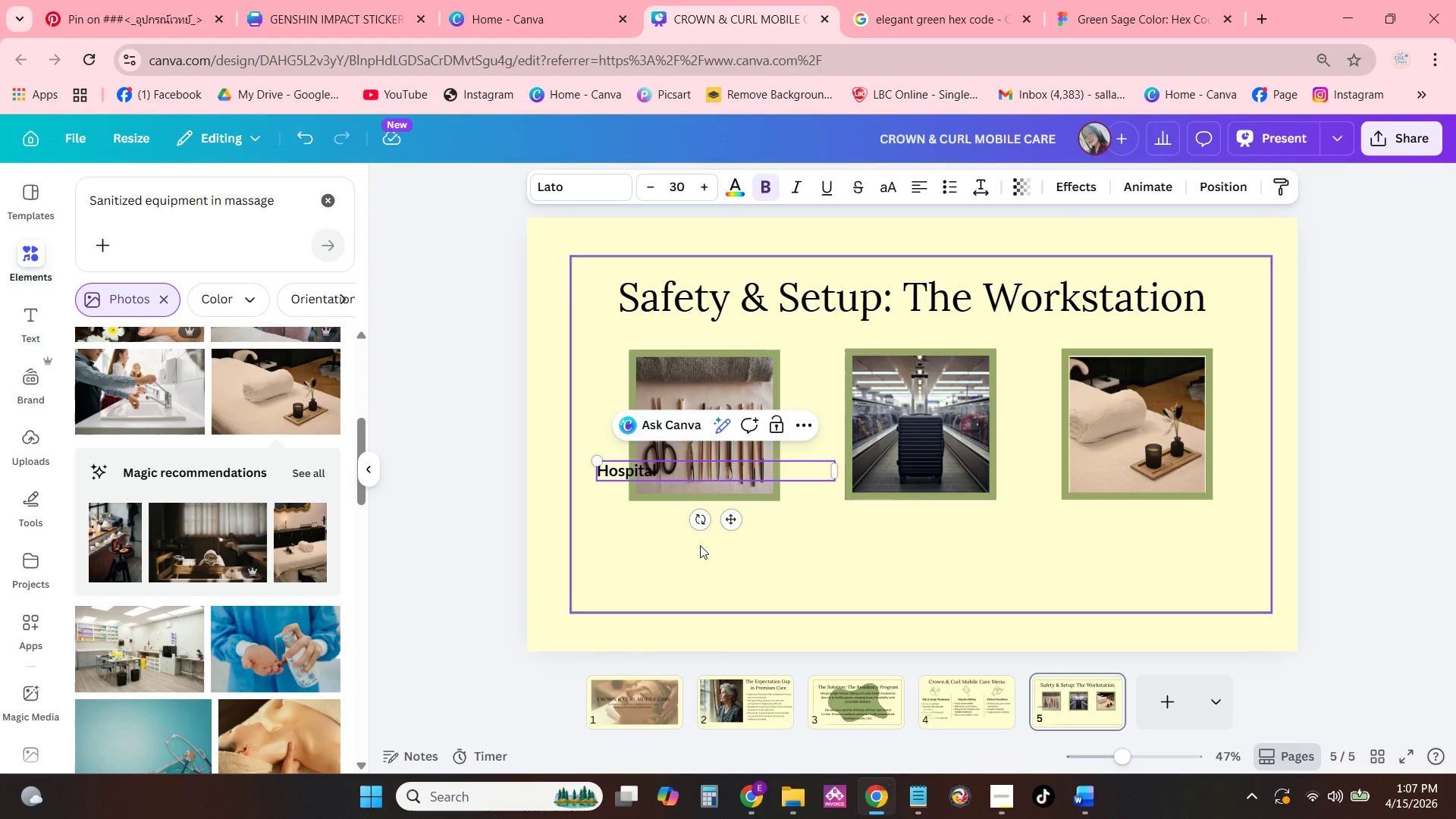 
wait(15.61)
 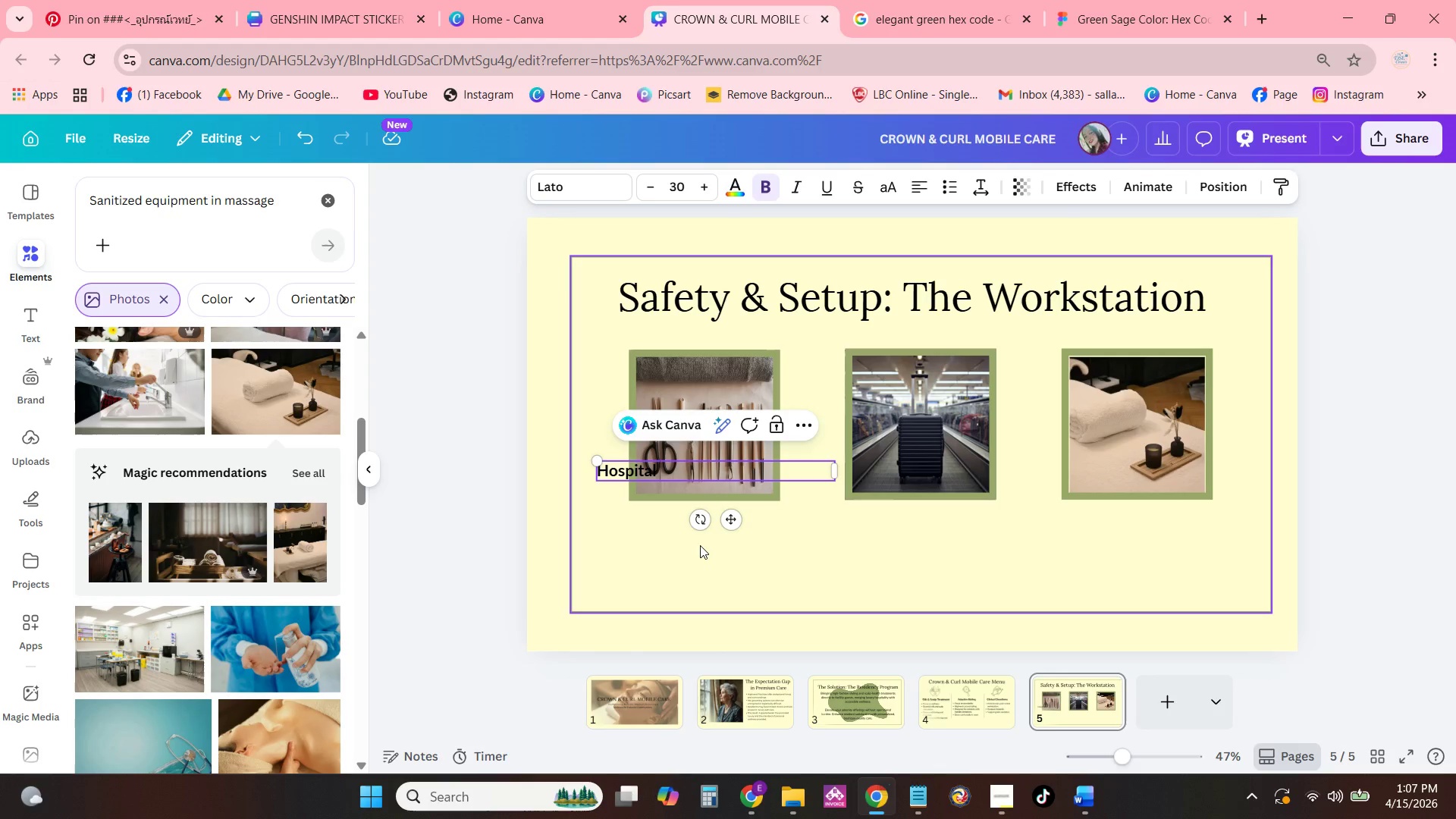 
type(-Grade Sanitaion)
key(Backspace)
key(Backspace)
key(Backspace)
type(tion)
 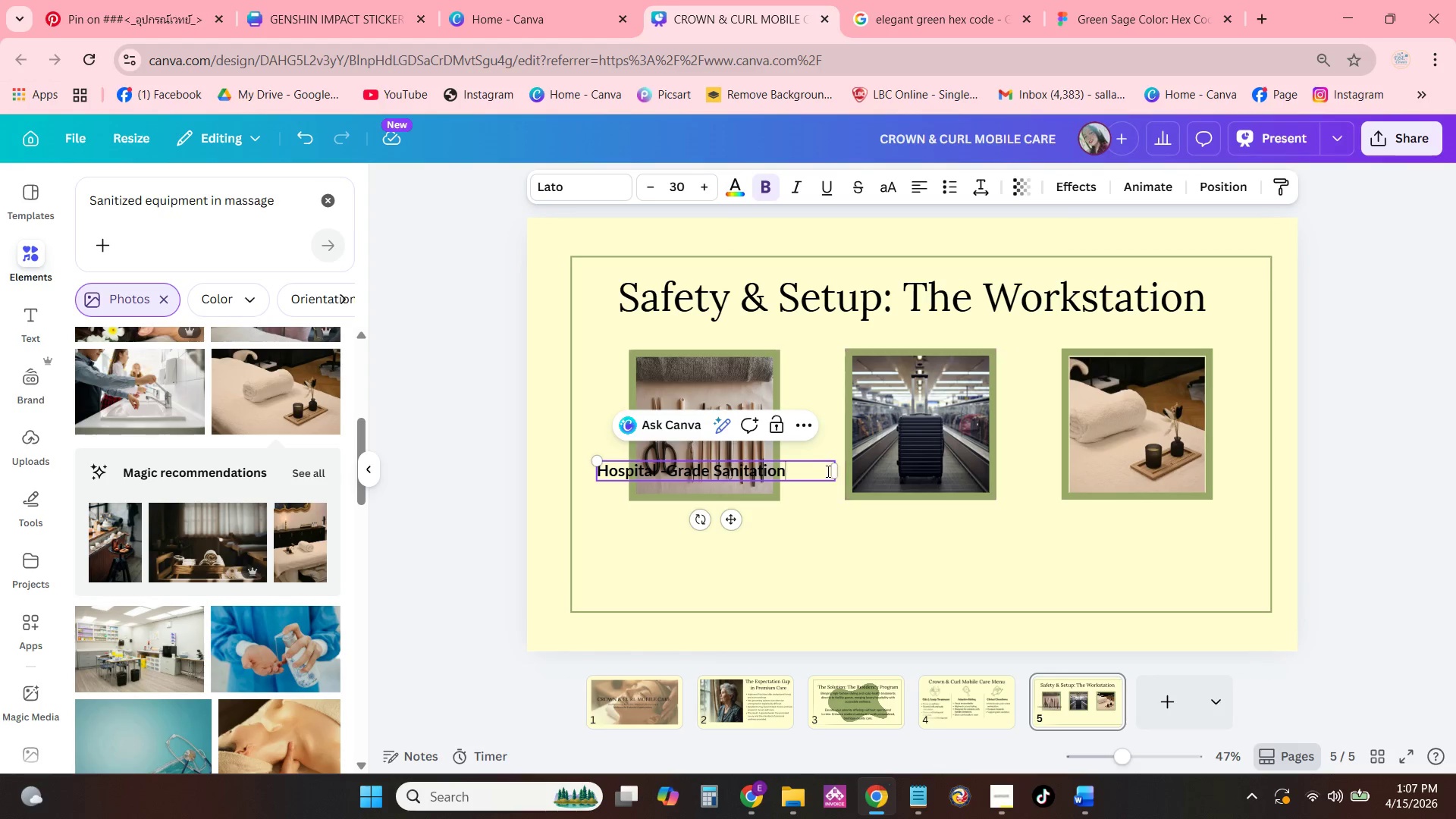 
left_click_drag(start_coordinate=[836, 471], to_coordinate=[790, 479])
 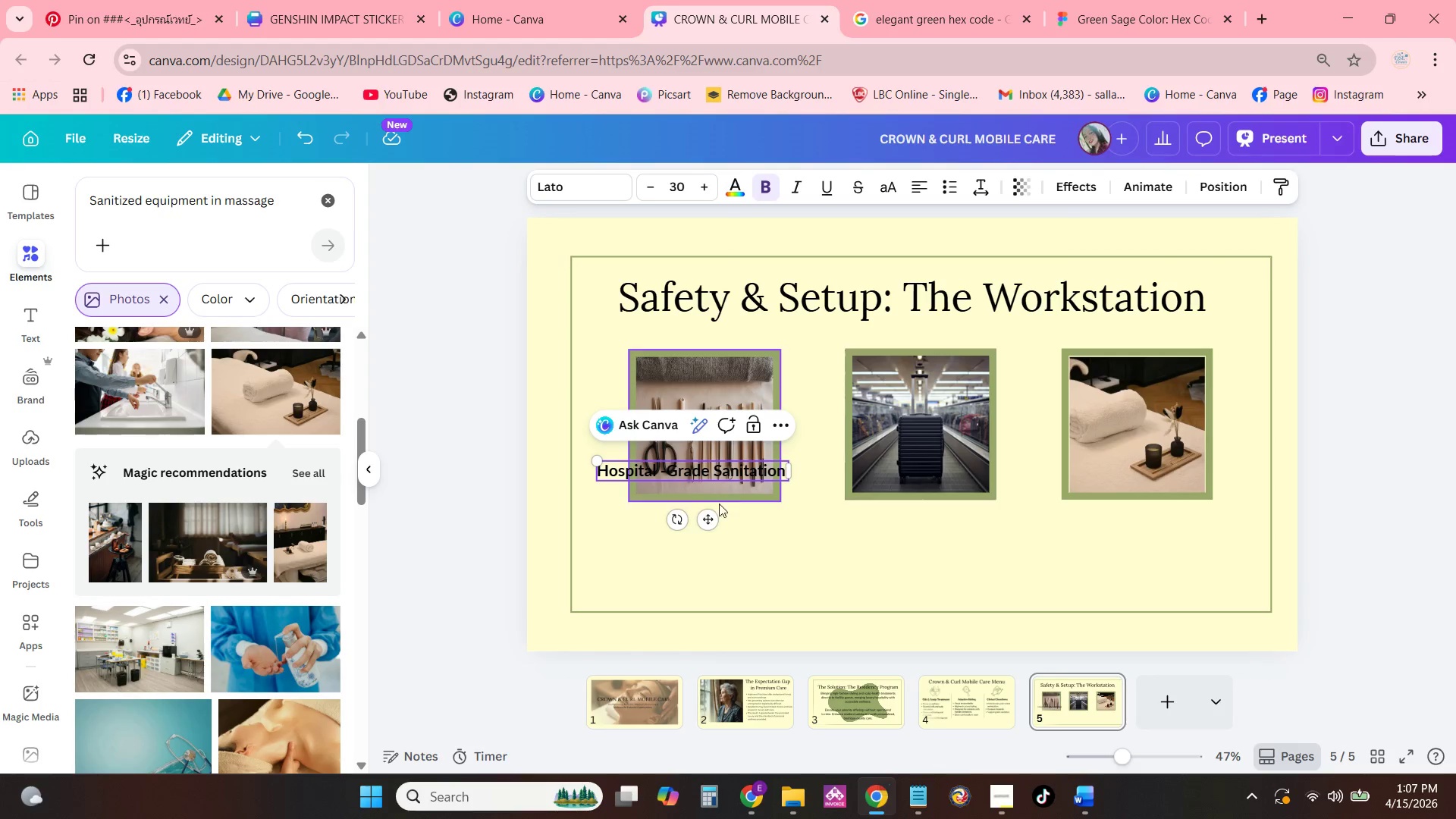 
left_click_drag(start_coordinate=[708, 517], to_coordinate=[713, 557])
 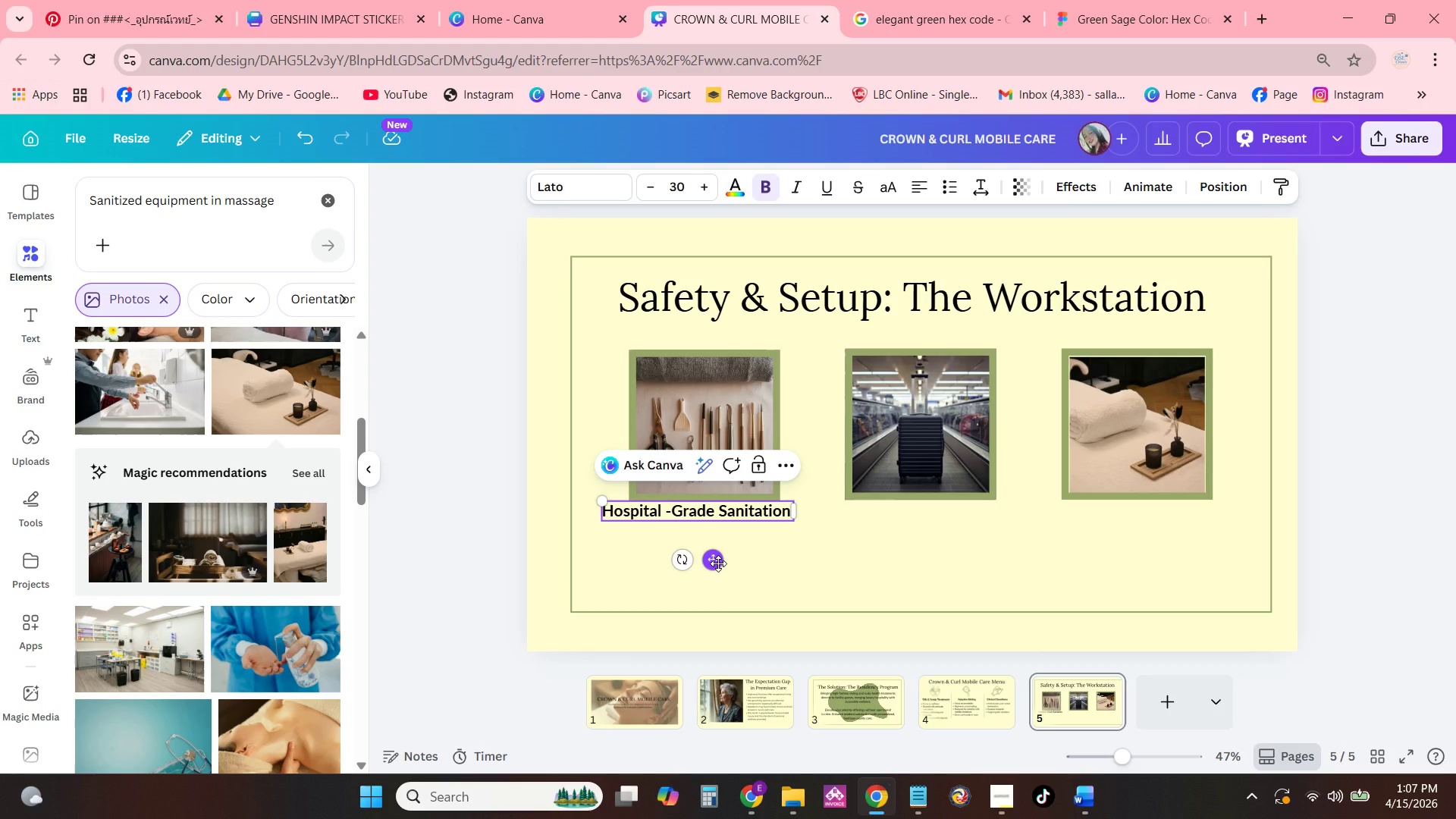 
key(Enter)
 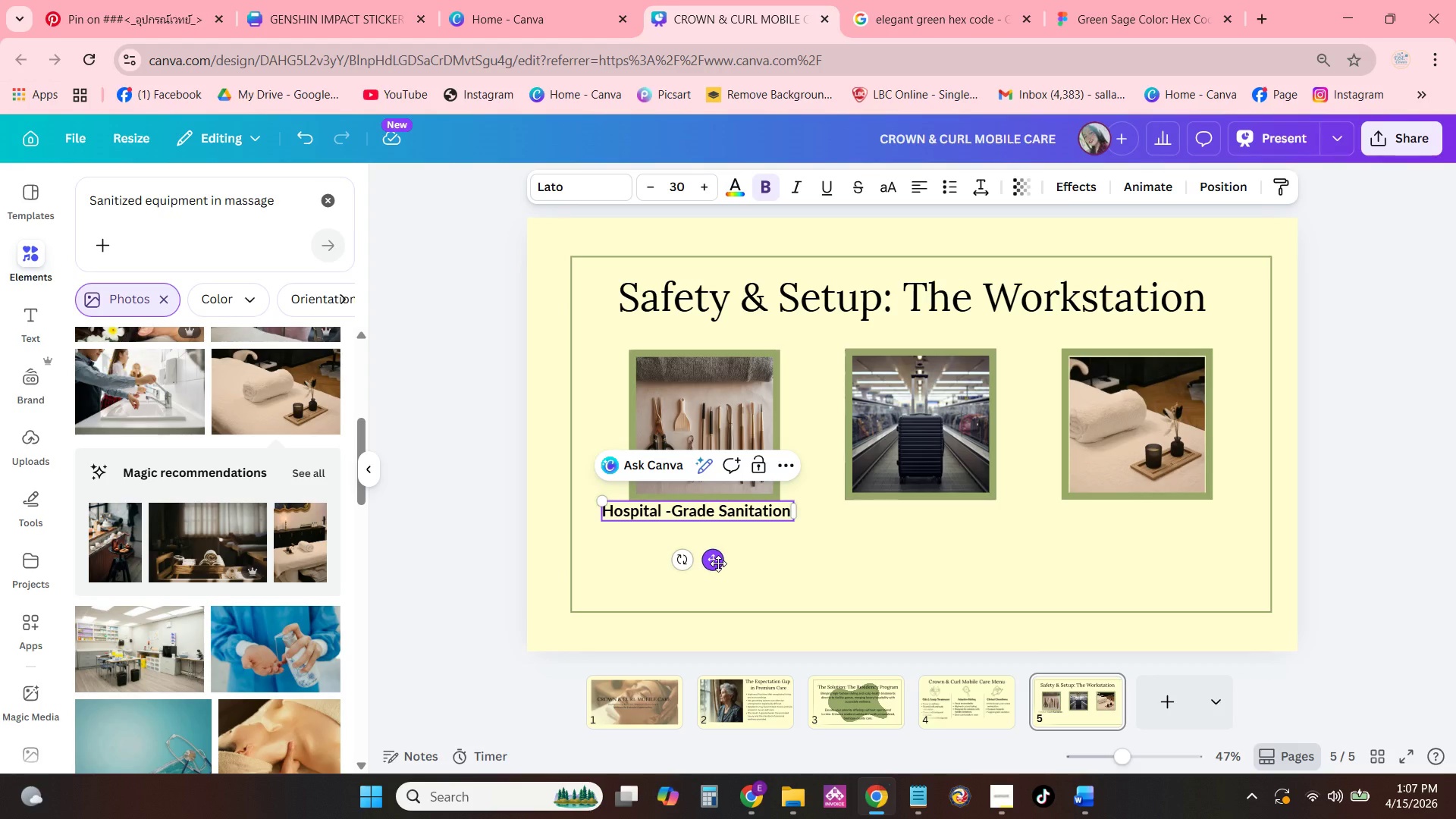 
key(Enter)
 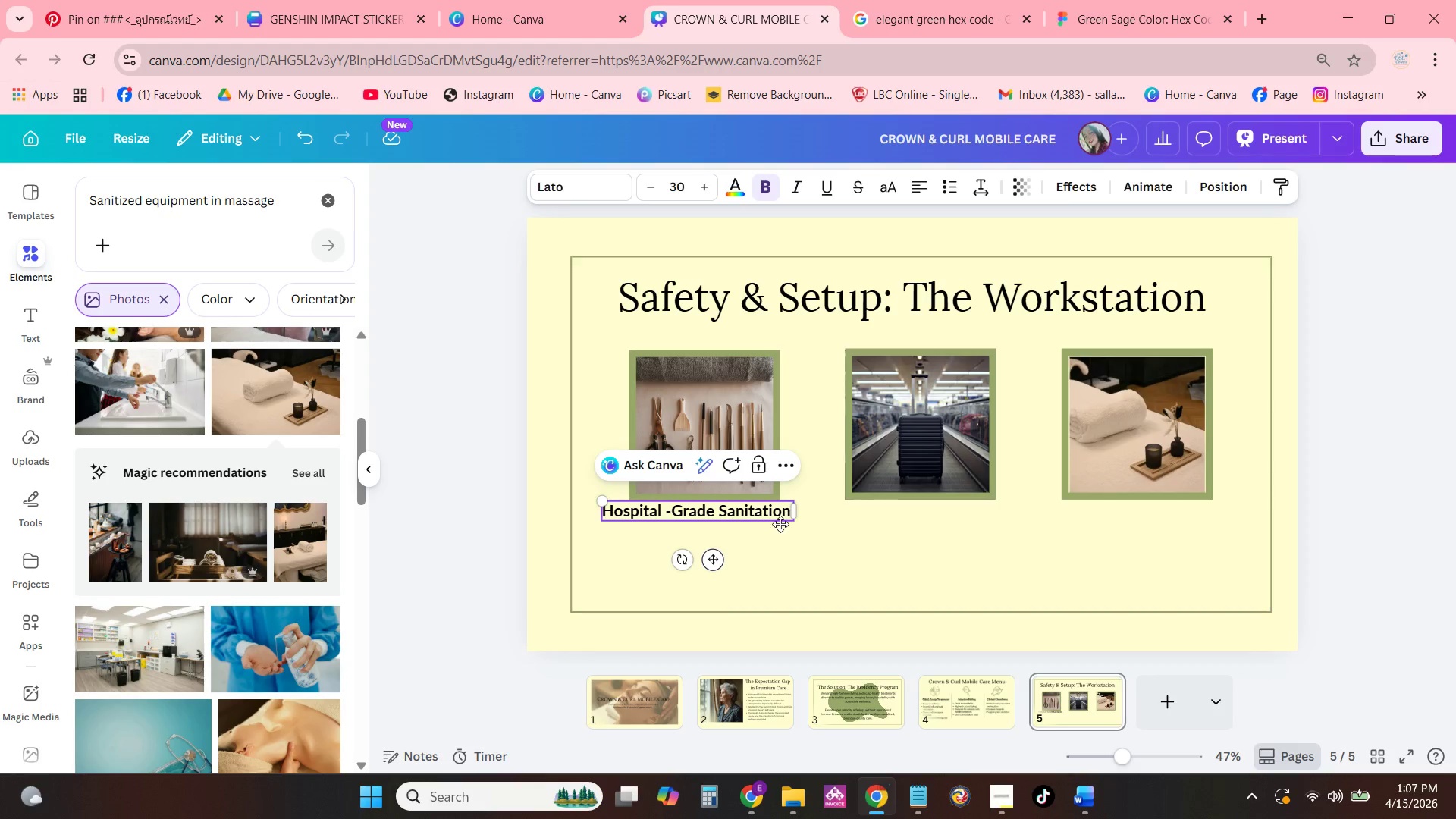 
left_click([789, 517])
 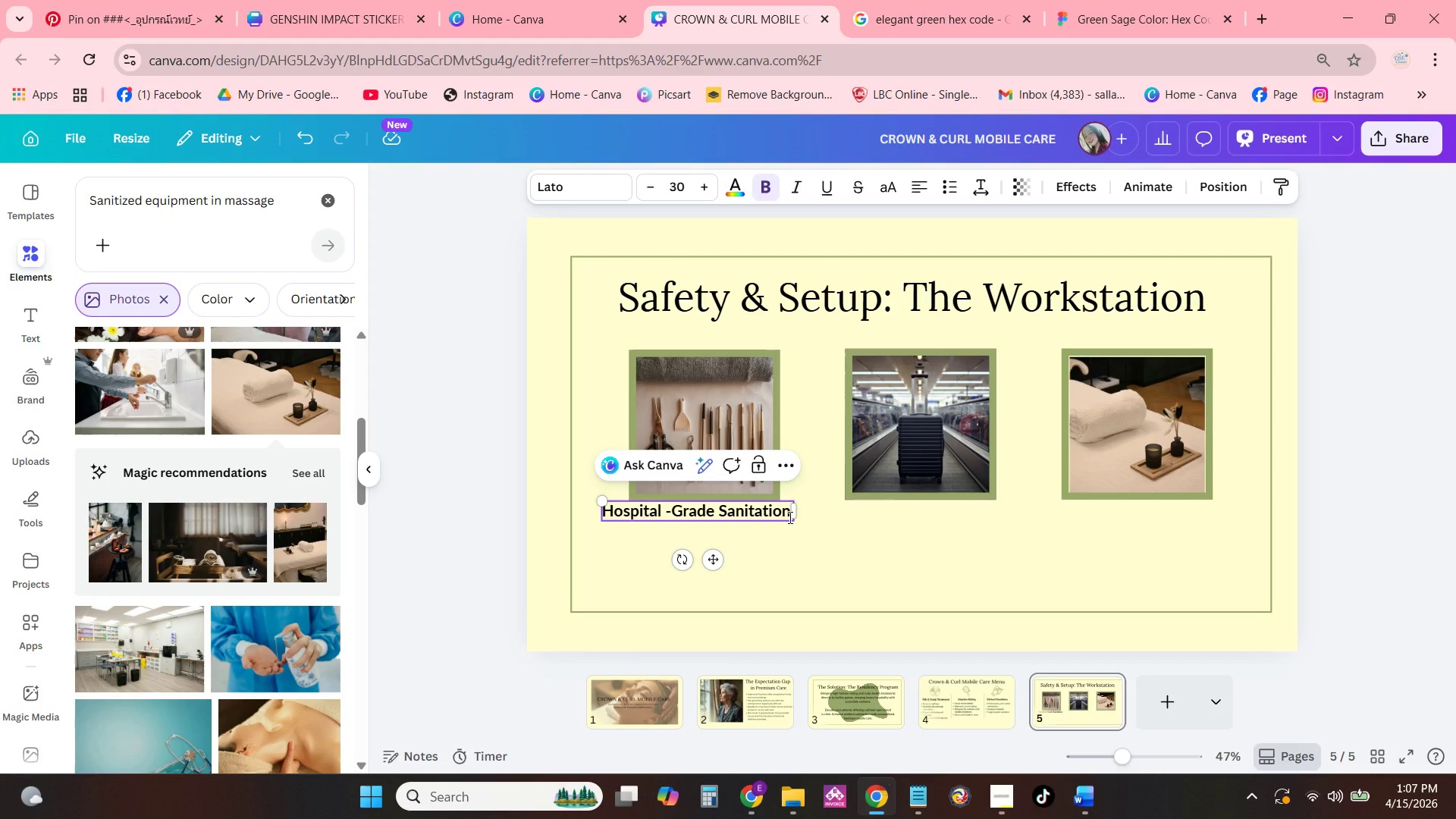 
key(Enter)
 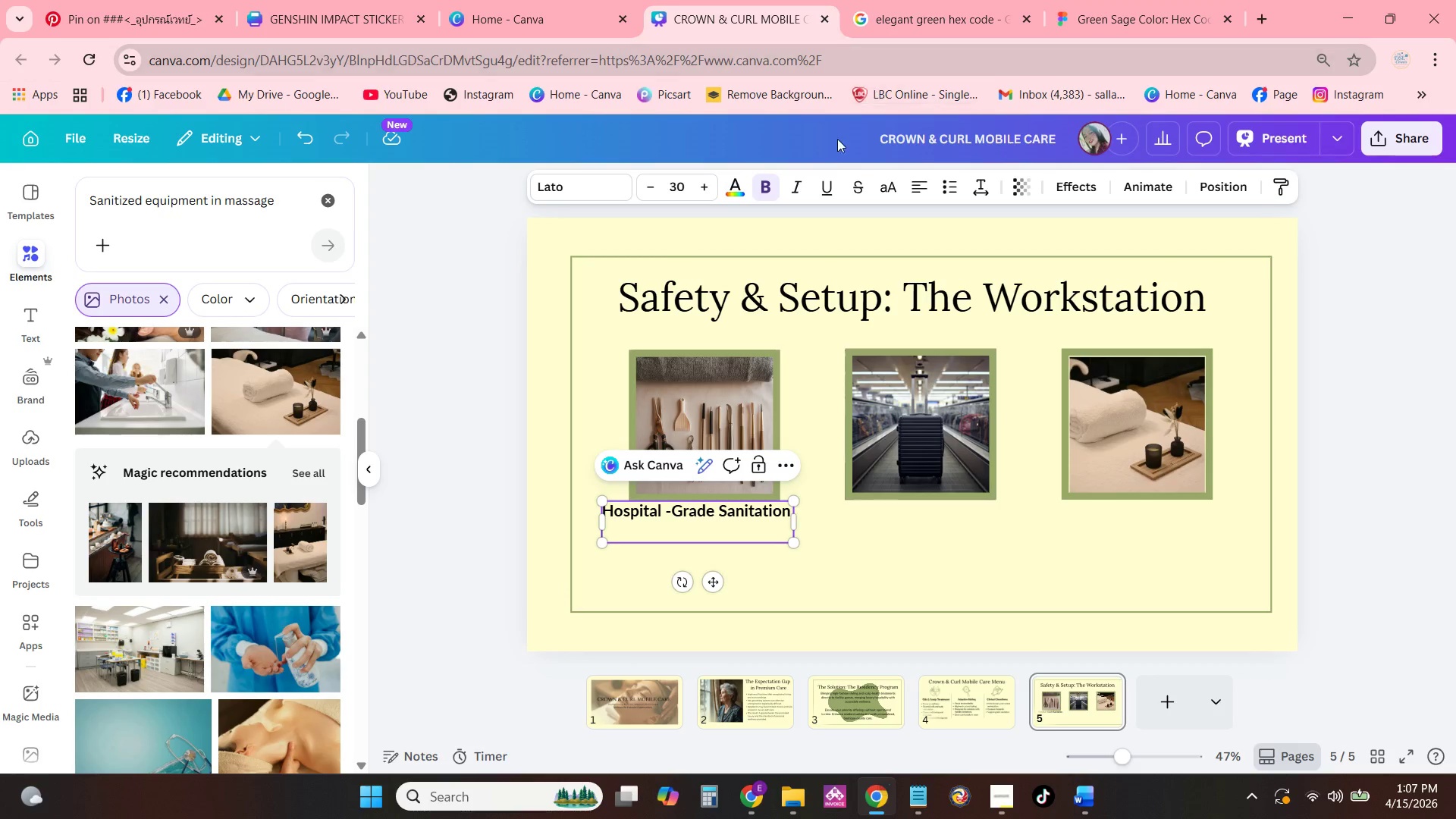 
left_click([761, 189])
 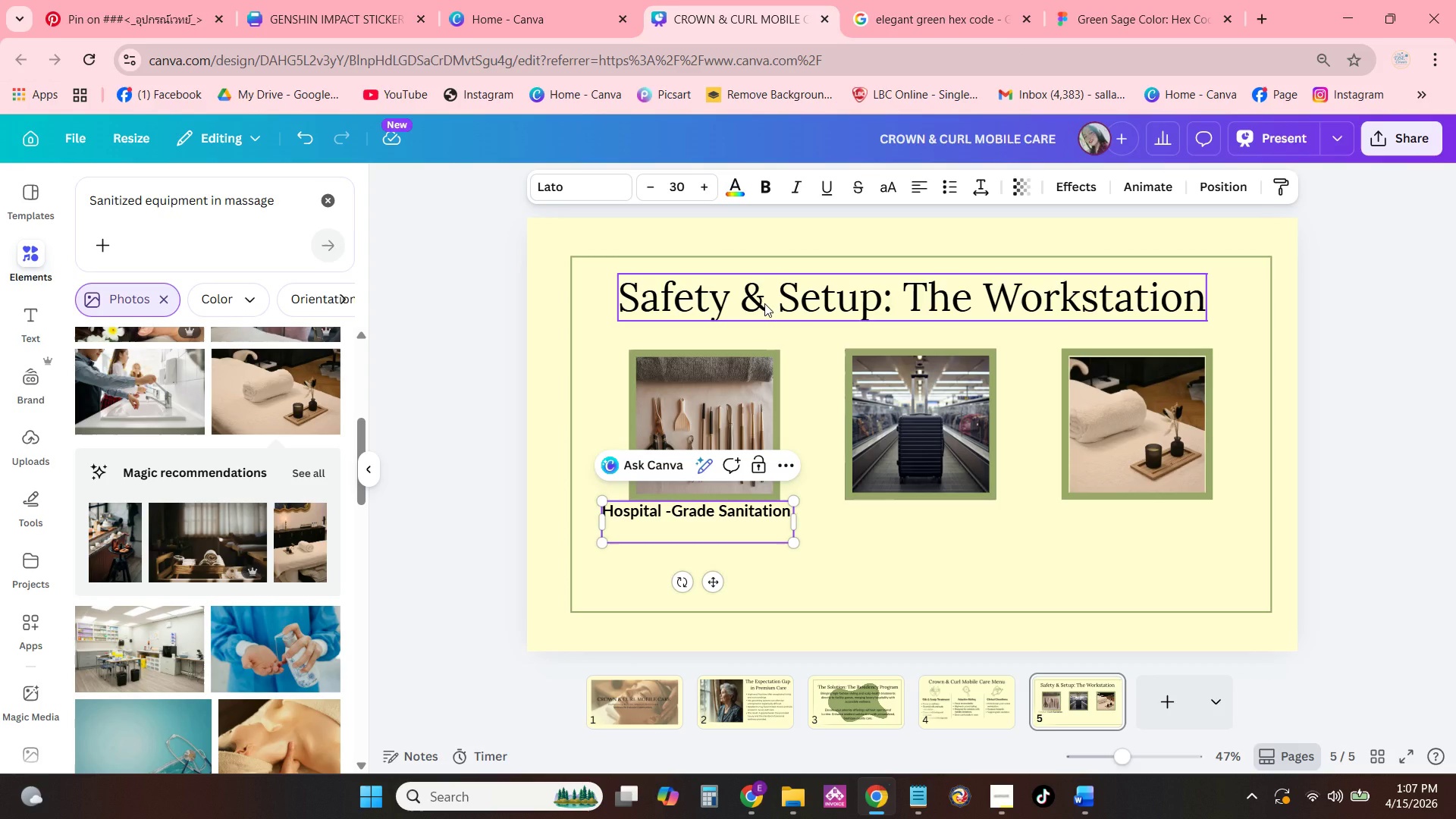 
type(All tools area UV-C or liqi)
key(Backspace)
type(uid sanitized m)
key(Backspace)
type(between quests)
 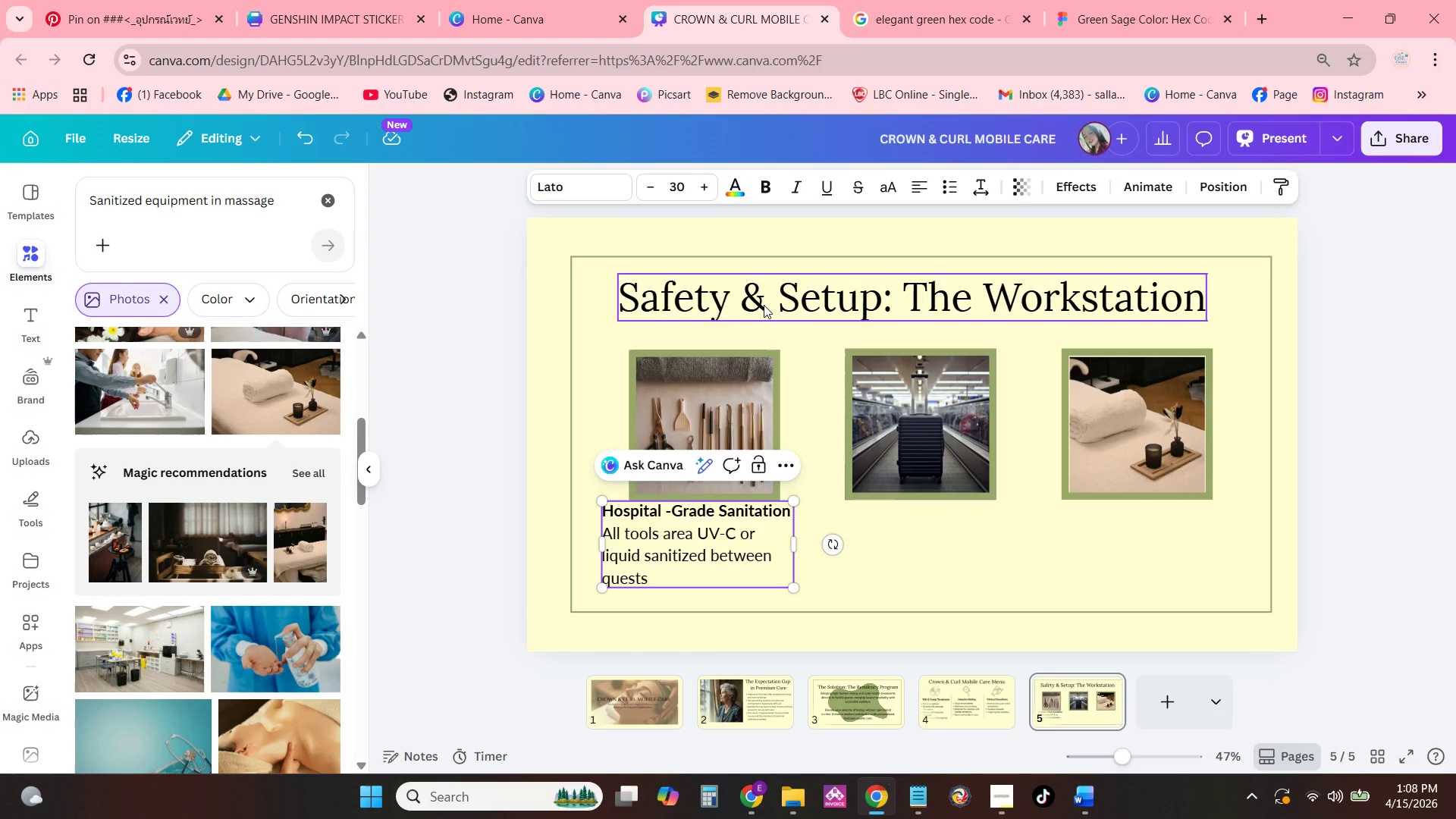 
key(Backspace)
key(Backspace)
key(Backspace)
key(Backspace)
key(Backspace)
key(Backspace)
type(guests,)
key(Backspace)
type(.)
 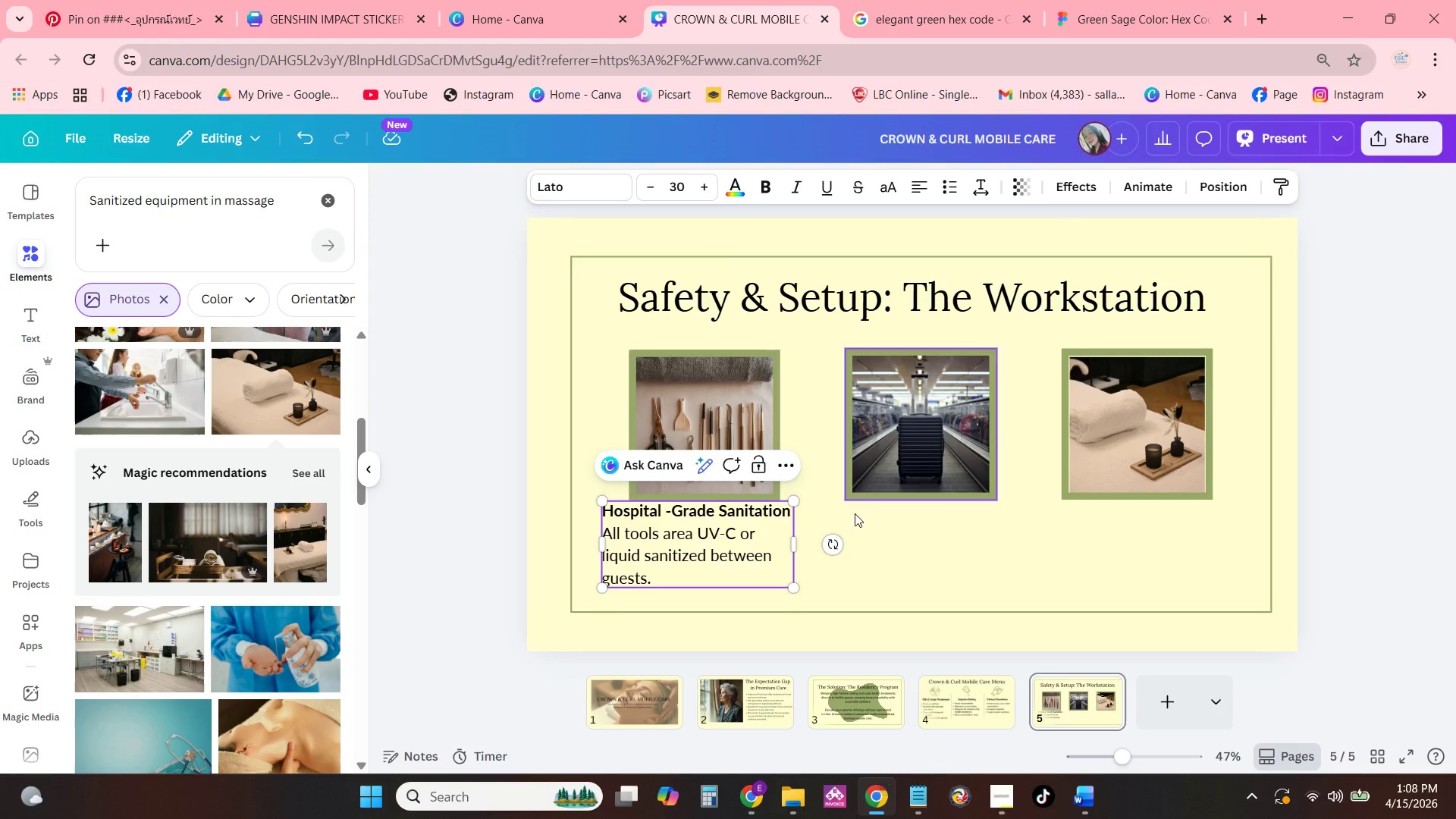 
left_click([864, 557])
 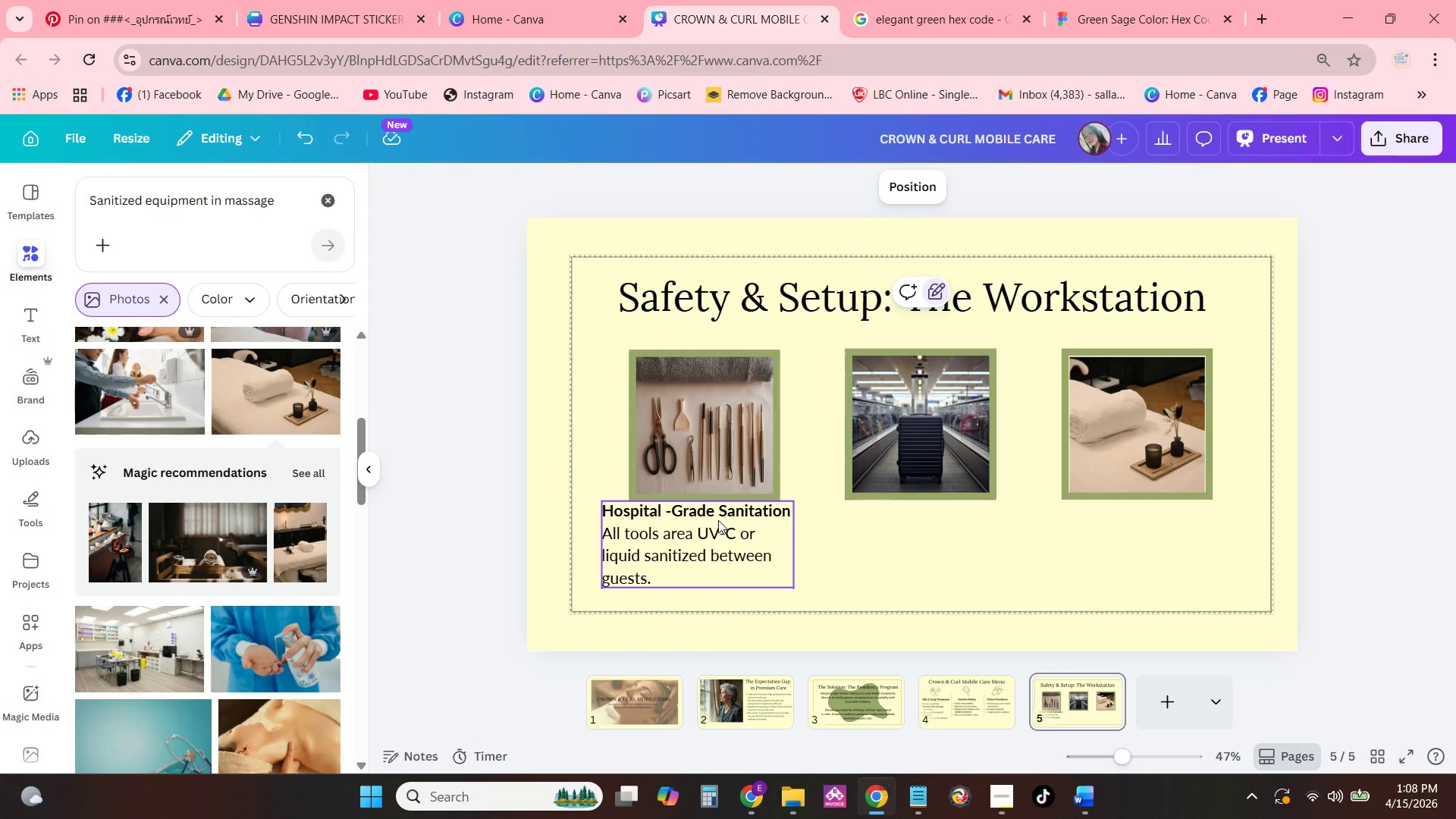 
left_click_drag(start_coordinate=[718, 520], to_coordinate=[720, 532])
 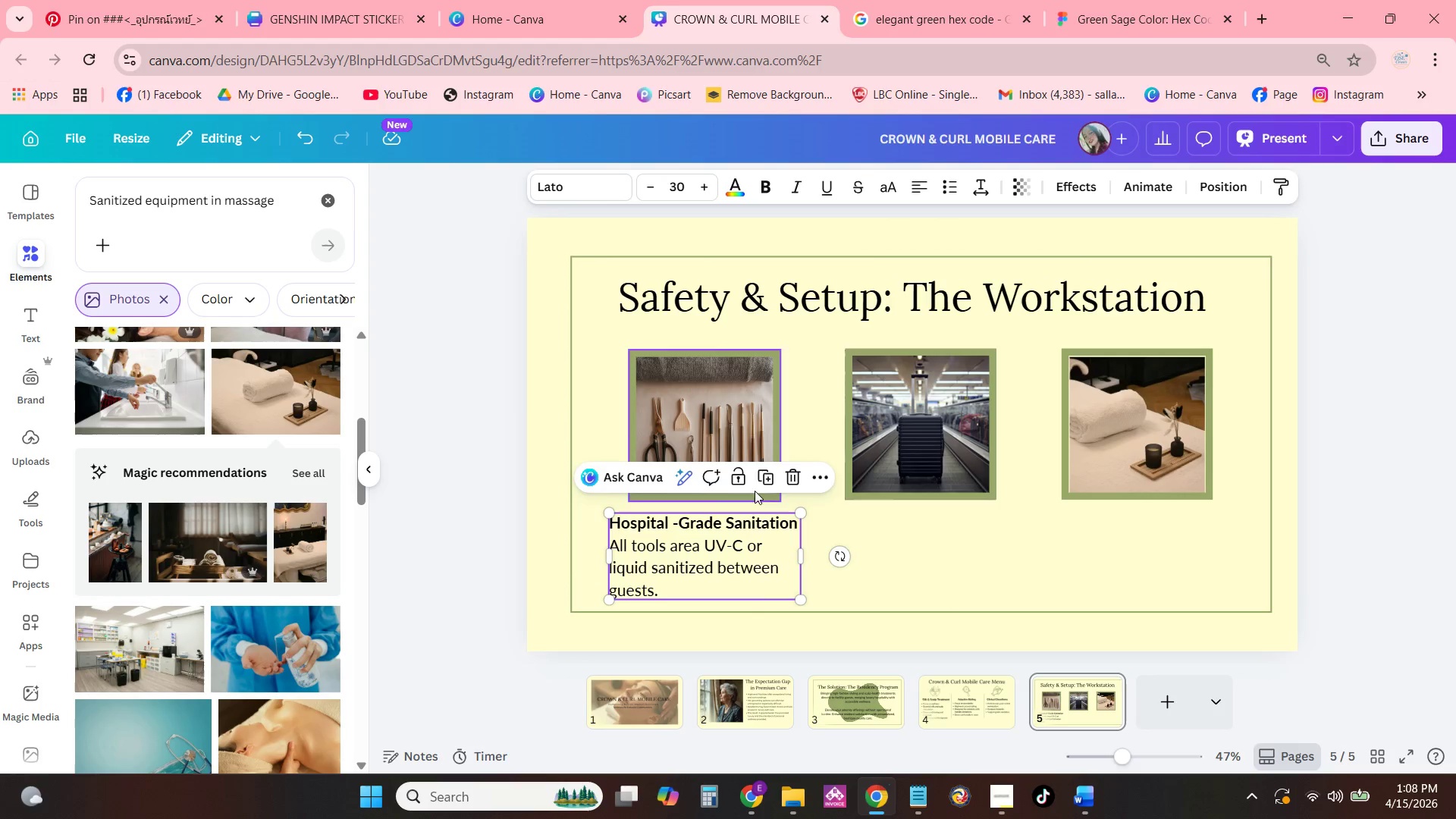 
left_click([764, 479])
 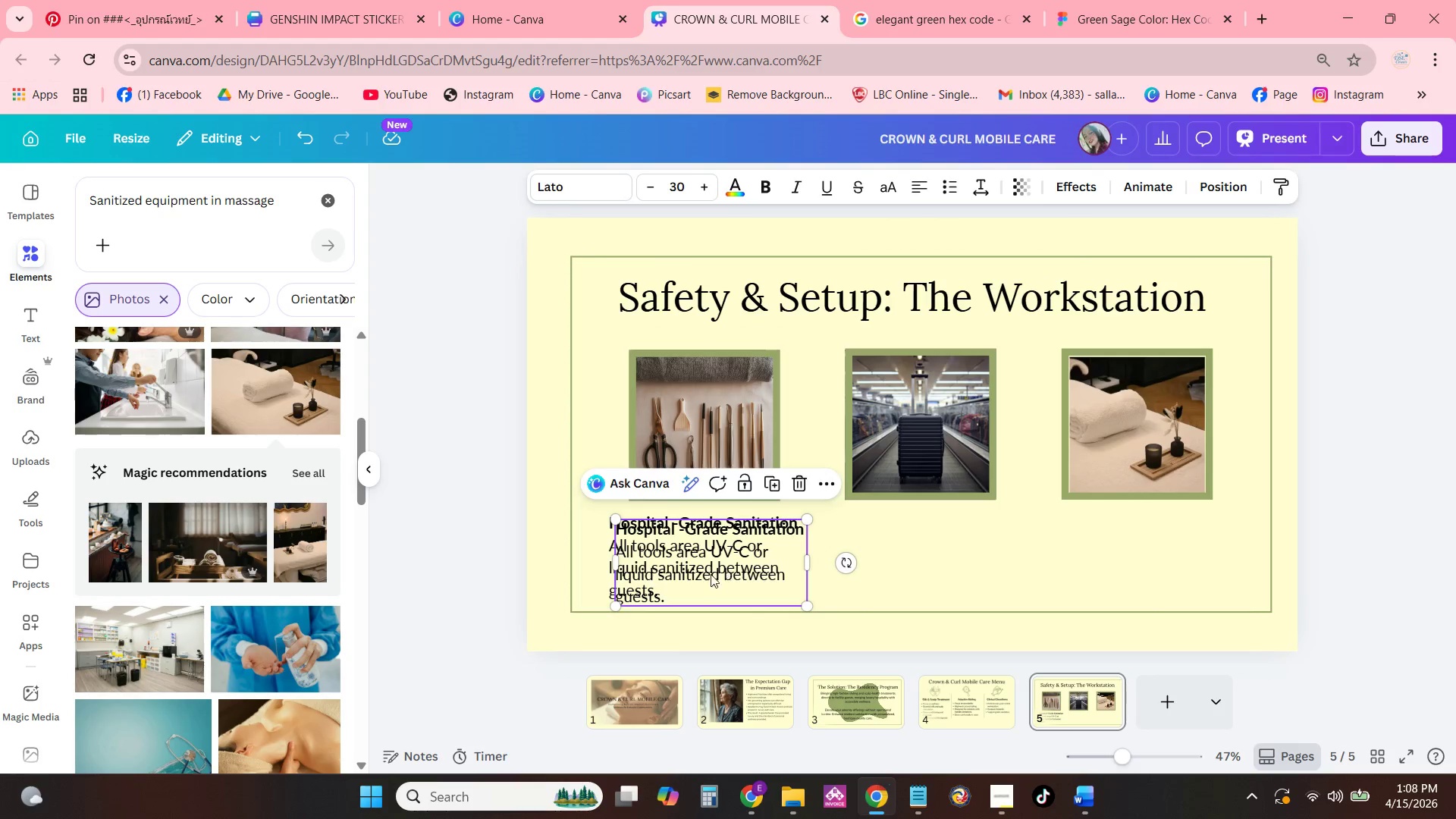 
left_click_drag(start_coordinate=[709, 574], to_coordinate=[916, 564])
 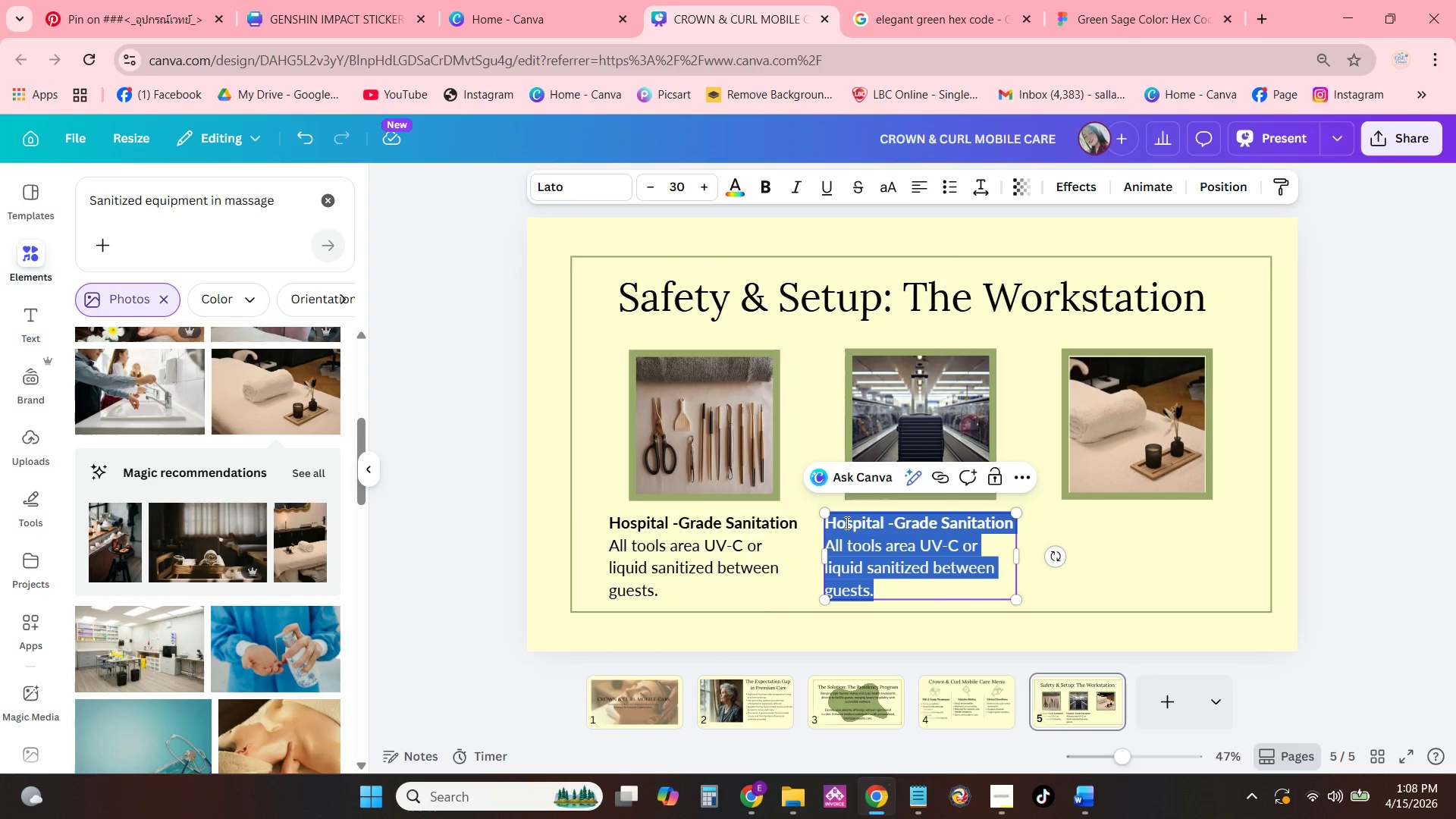 
double_click([839, 521])
 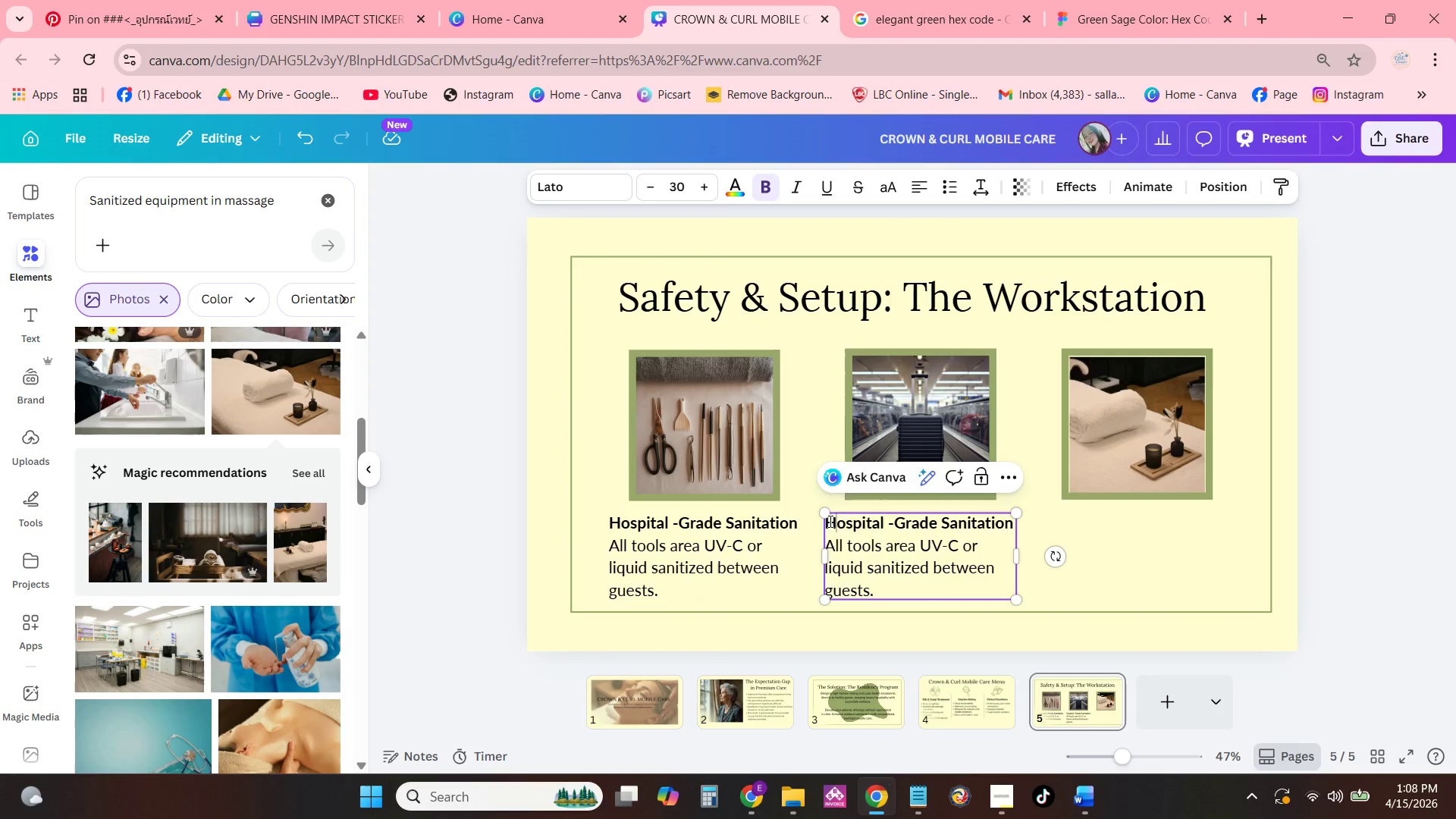 
left_click_drag(start_coordinate=[829, 521], to_coordinate=[1019, 522])
 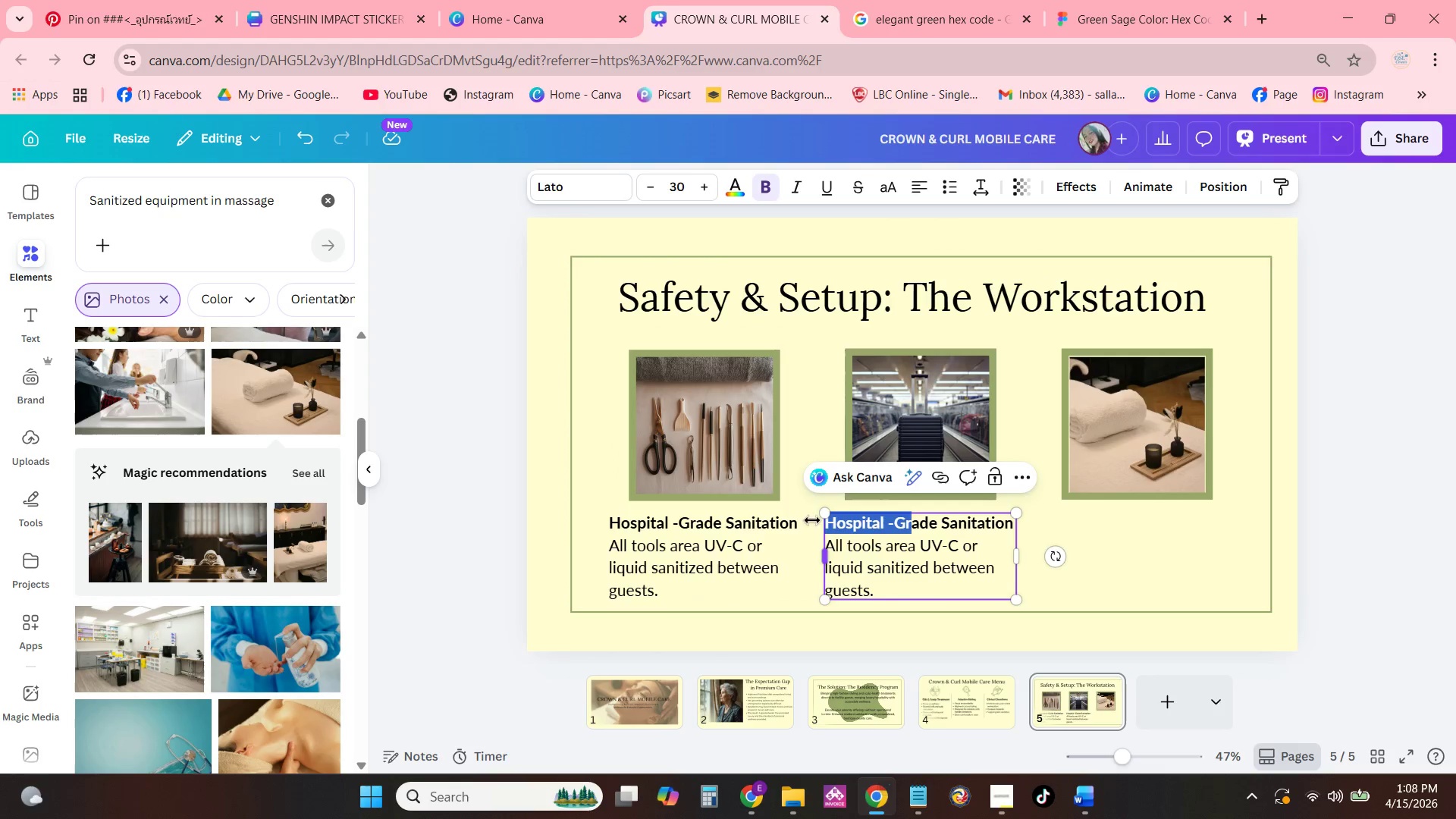 
left_click([841, 520])
 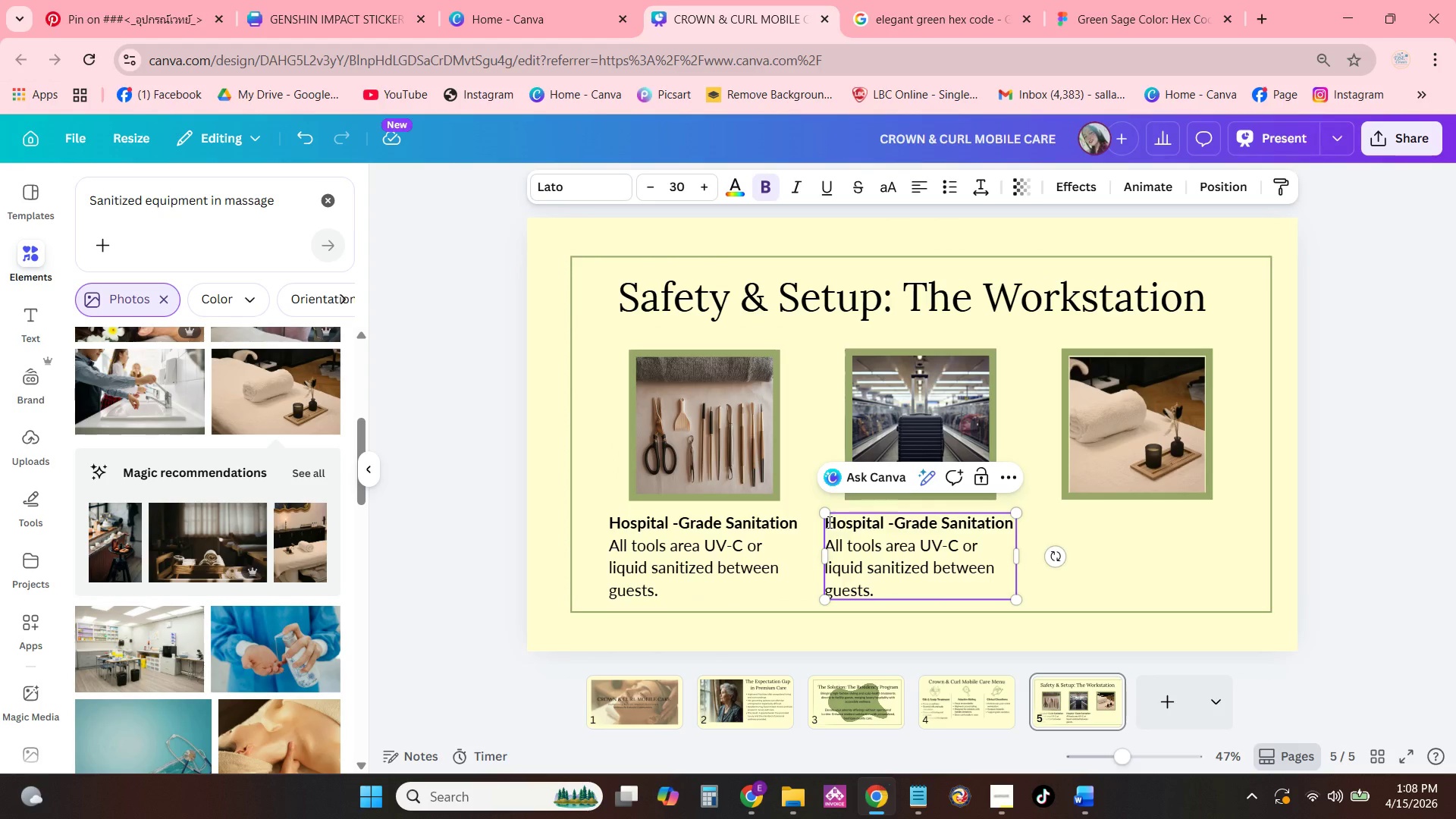 
left_click_drag(start_coordinate=[827, 522], to_coordinate=[1013, 526])
 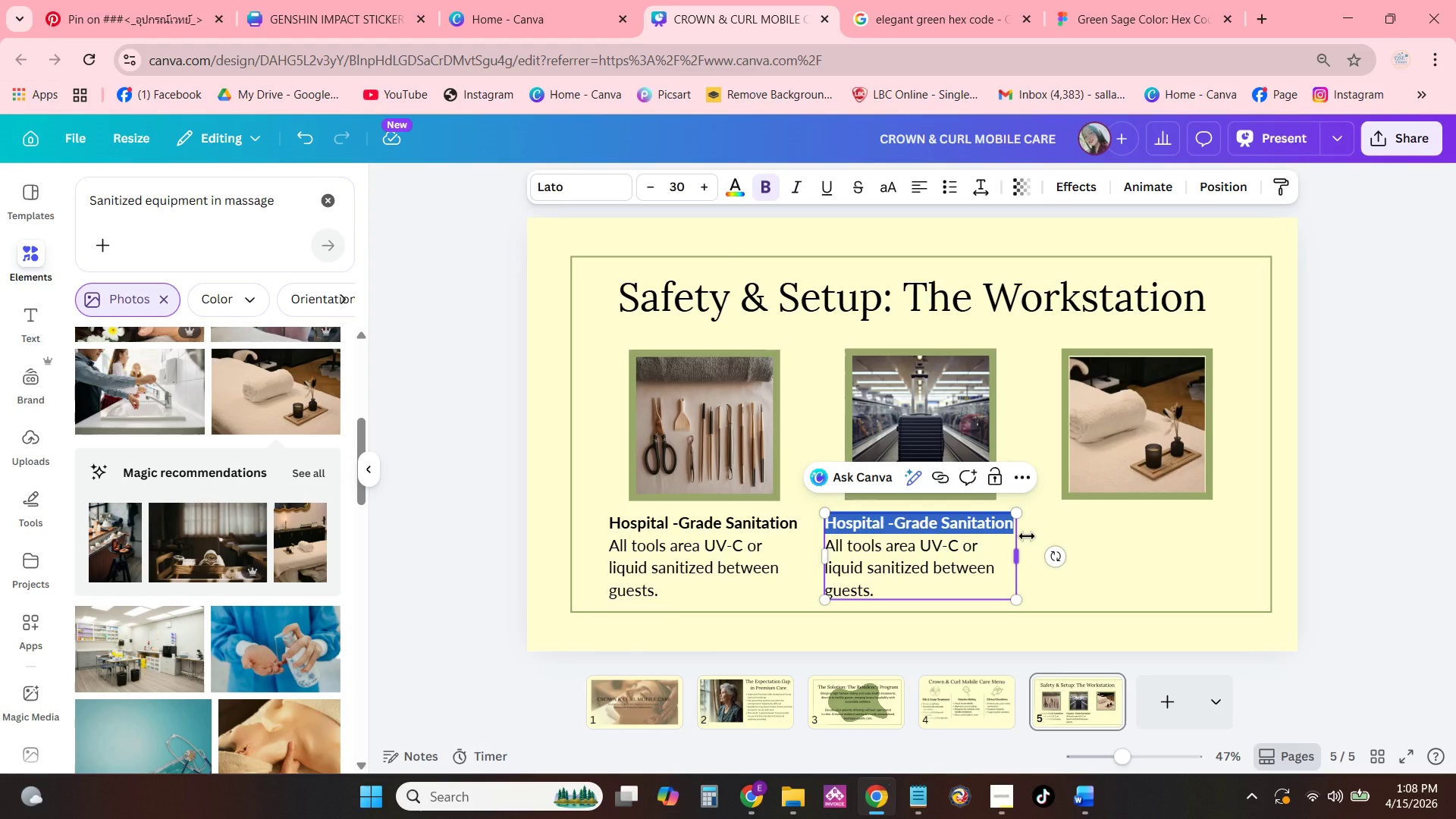 
type(Compact, Qiet Mobile Workstation)
 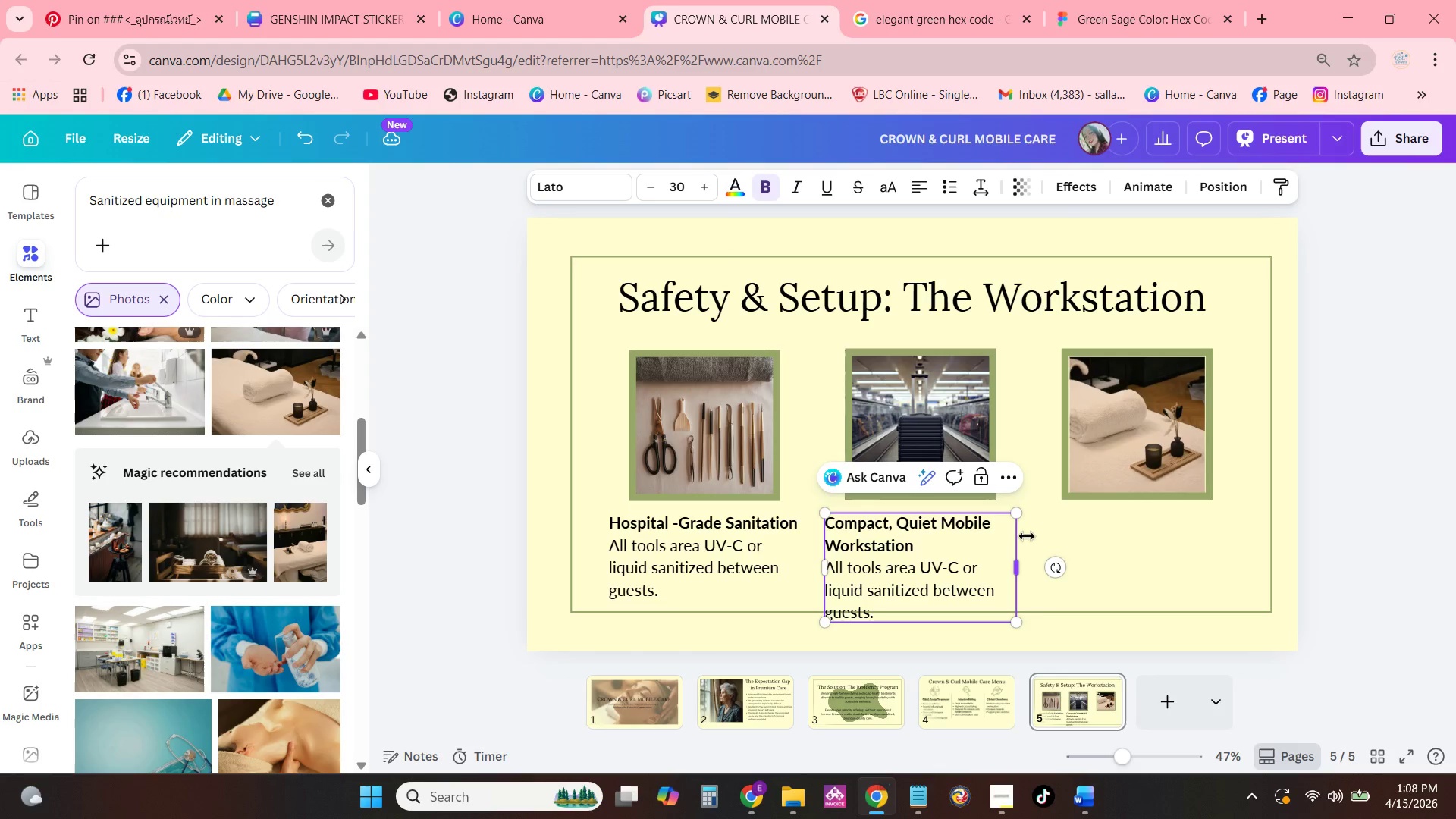 
key(S)
 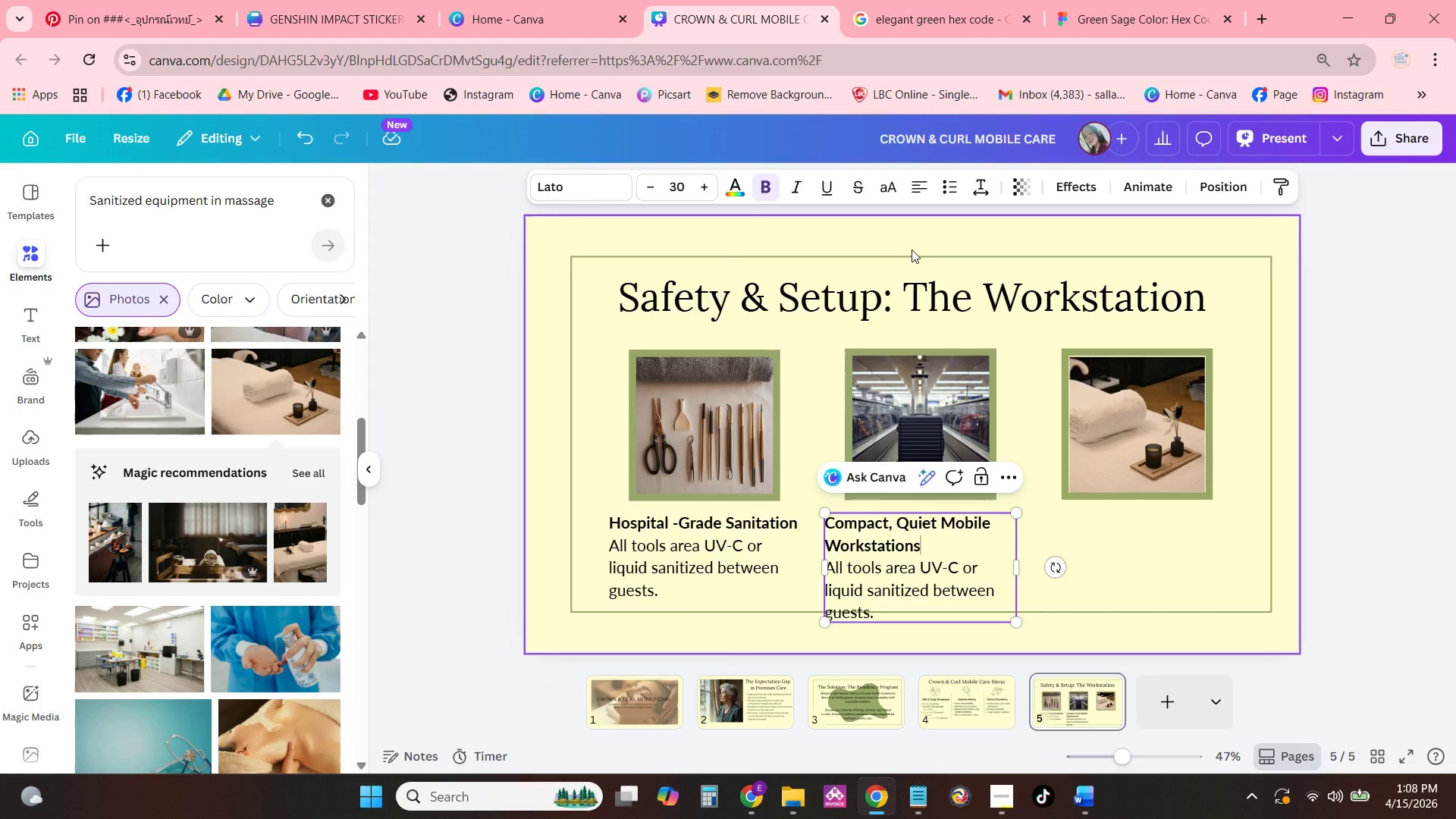 
left_click([914, 193])
 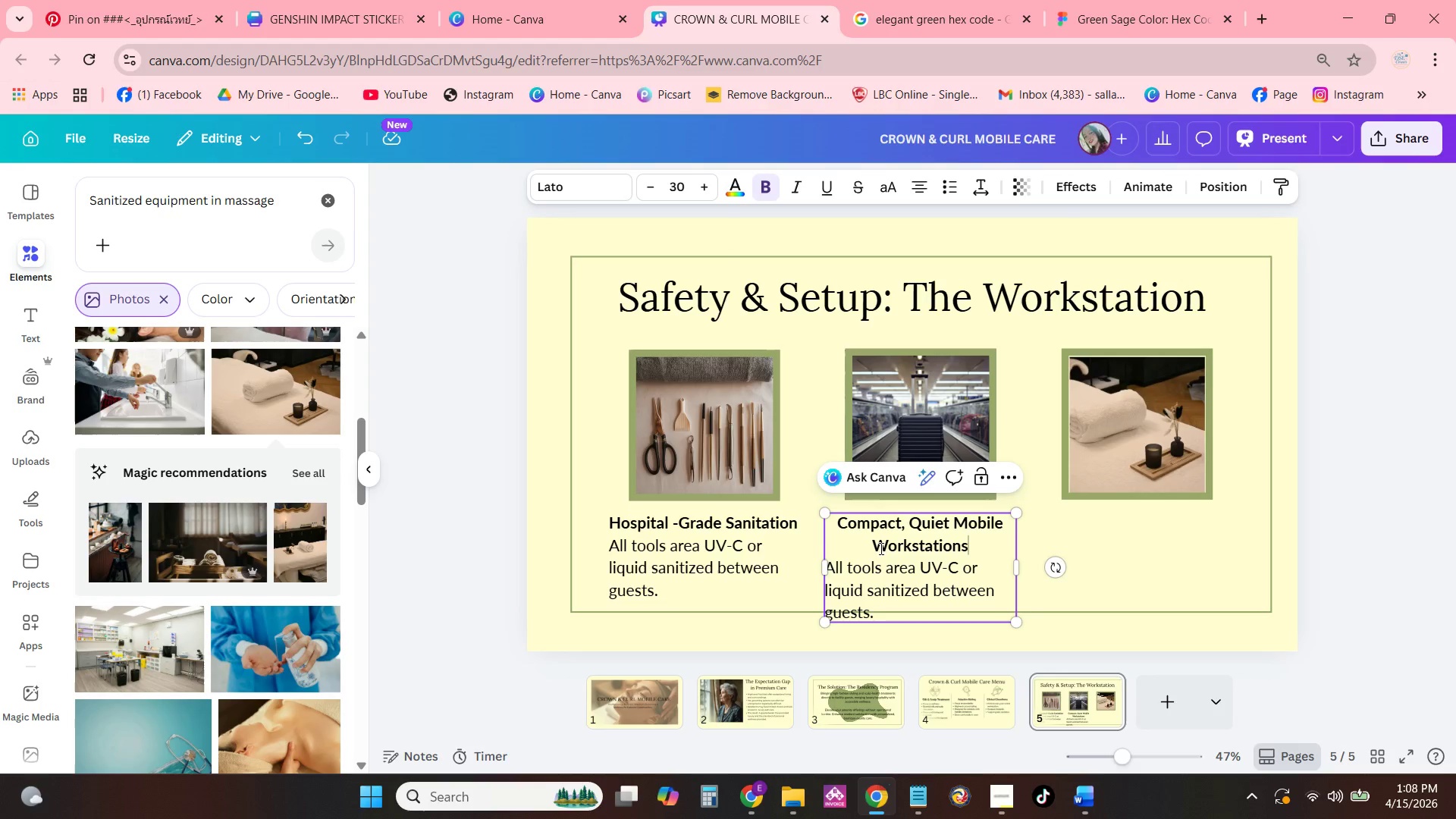 
left_click([866, 565])
 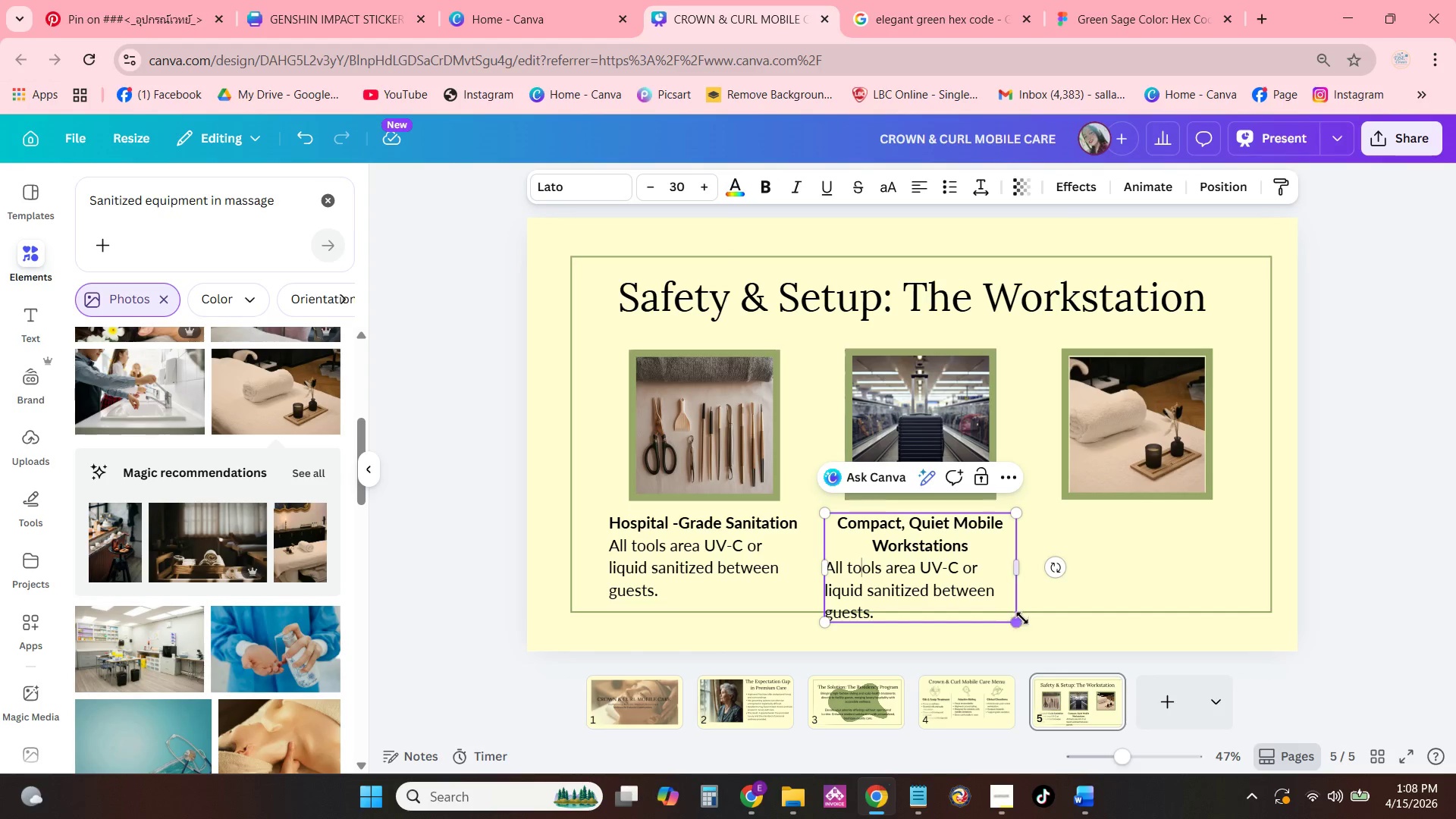 
left_click([1066, 563])
 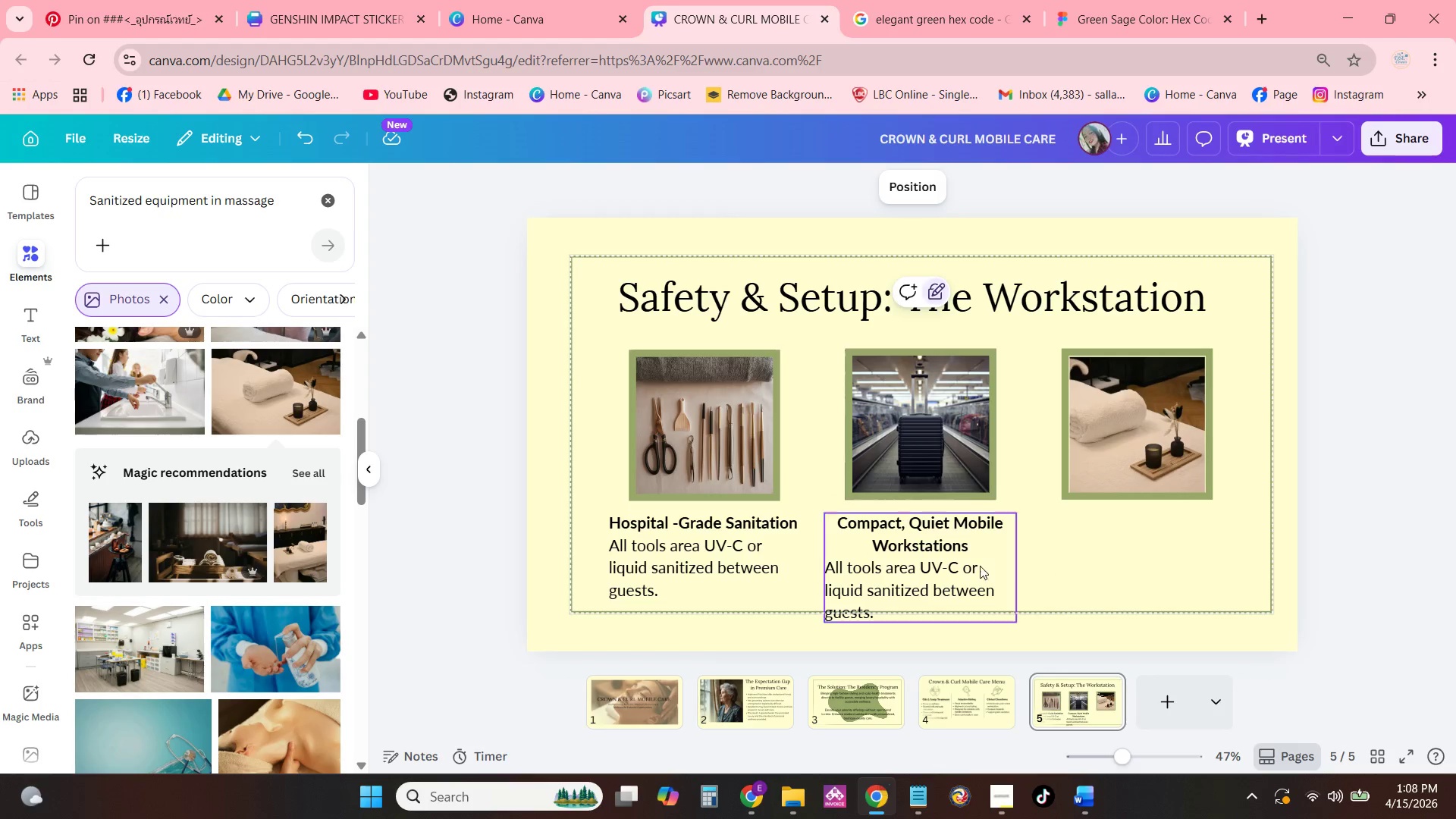 
left_click_drag(start_coordinate=[978, 566], to_coordinate=[980, 558])
 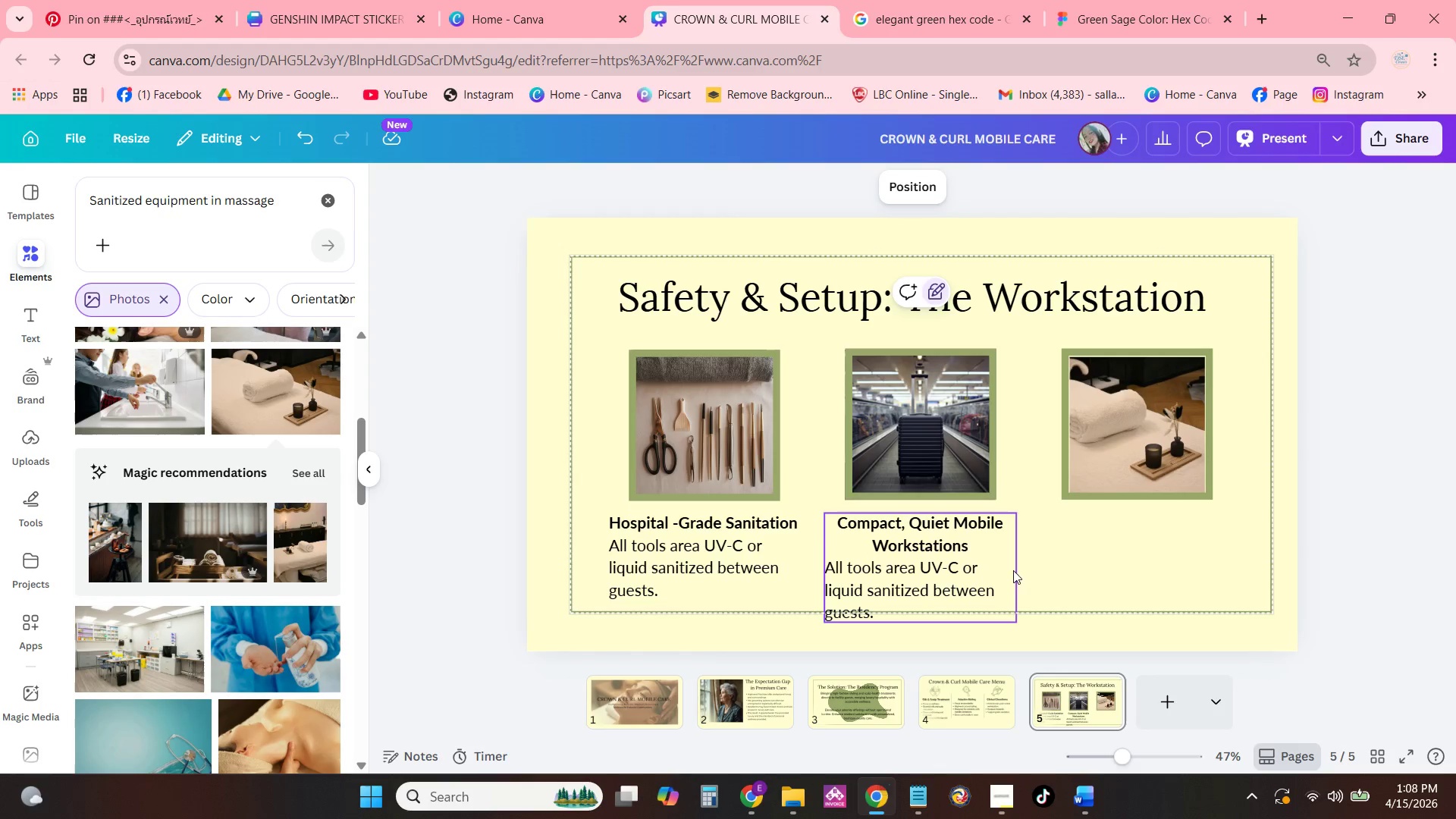 
left_click([1015, 570])
 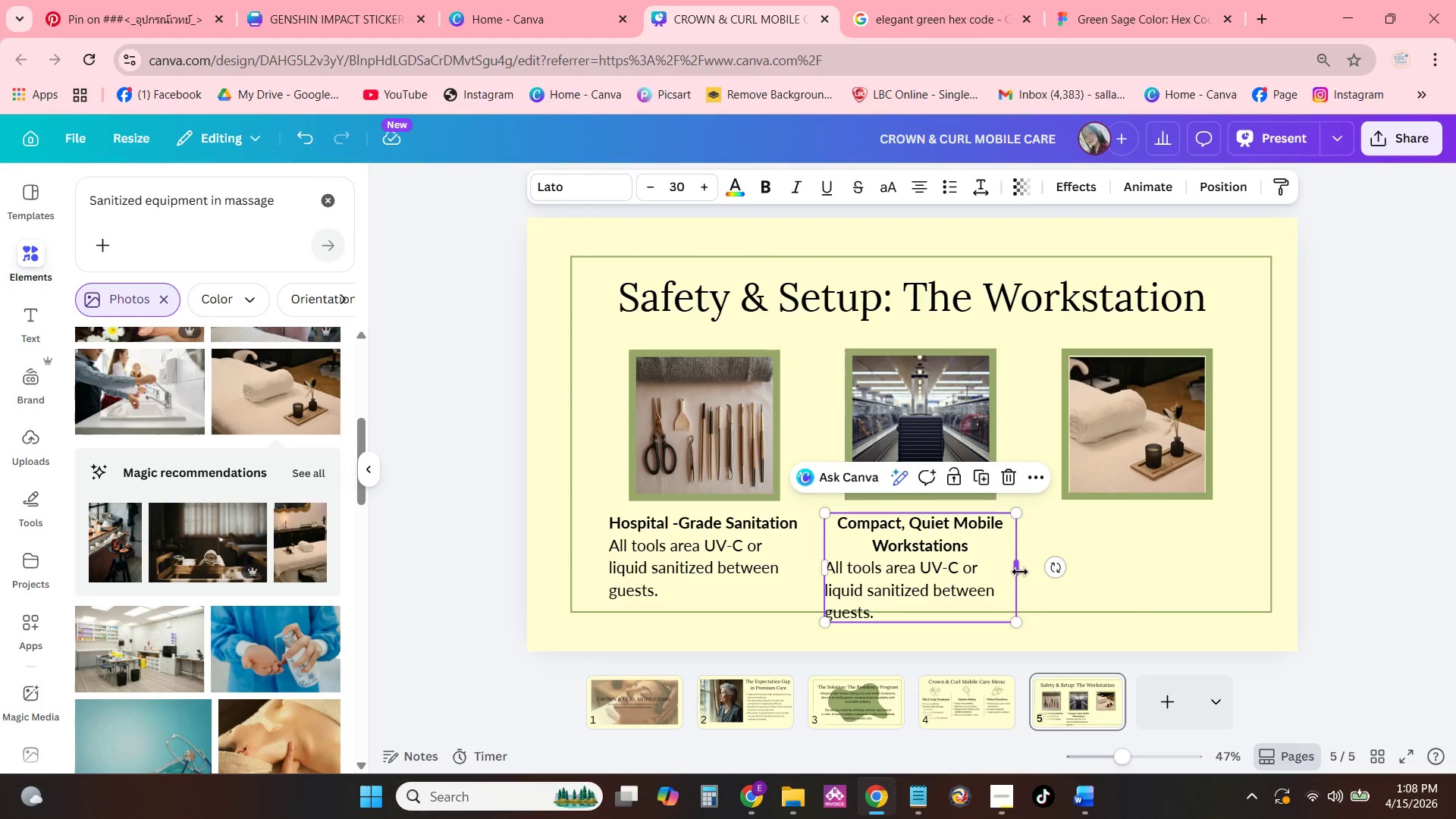 
left_click_drag(start_coordinate=[1020, 572], to_coordinate=[1036, 573])
 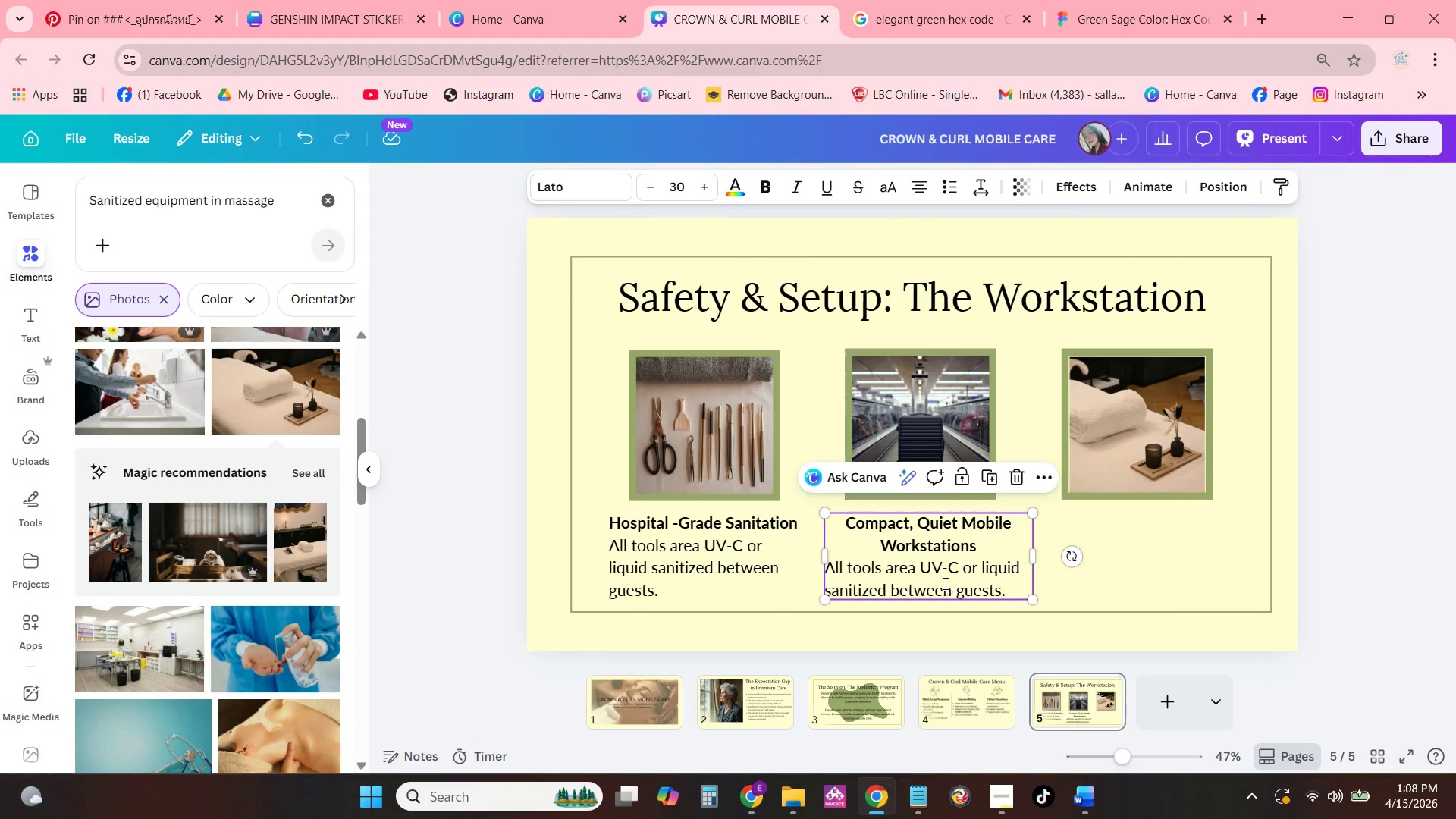 
double_click([944, 583])
 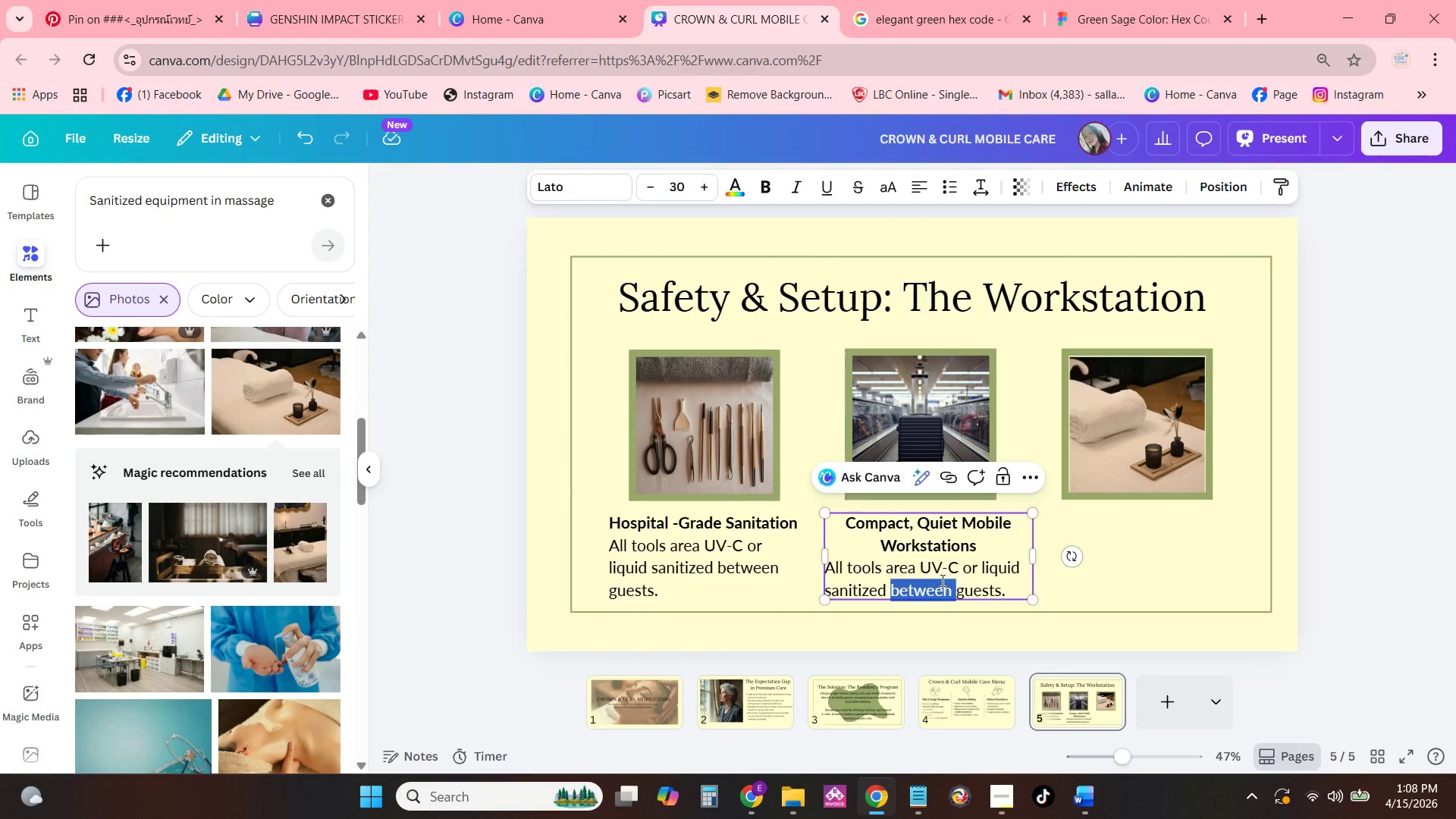 
triple_click([939, 576])
 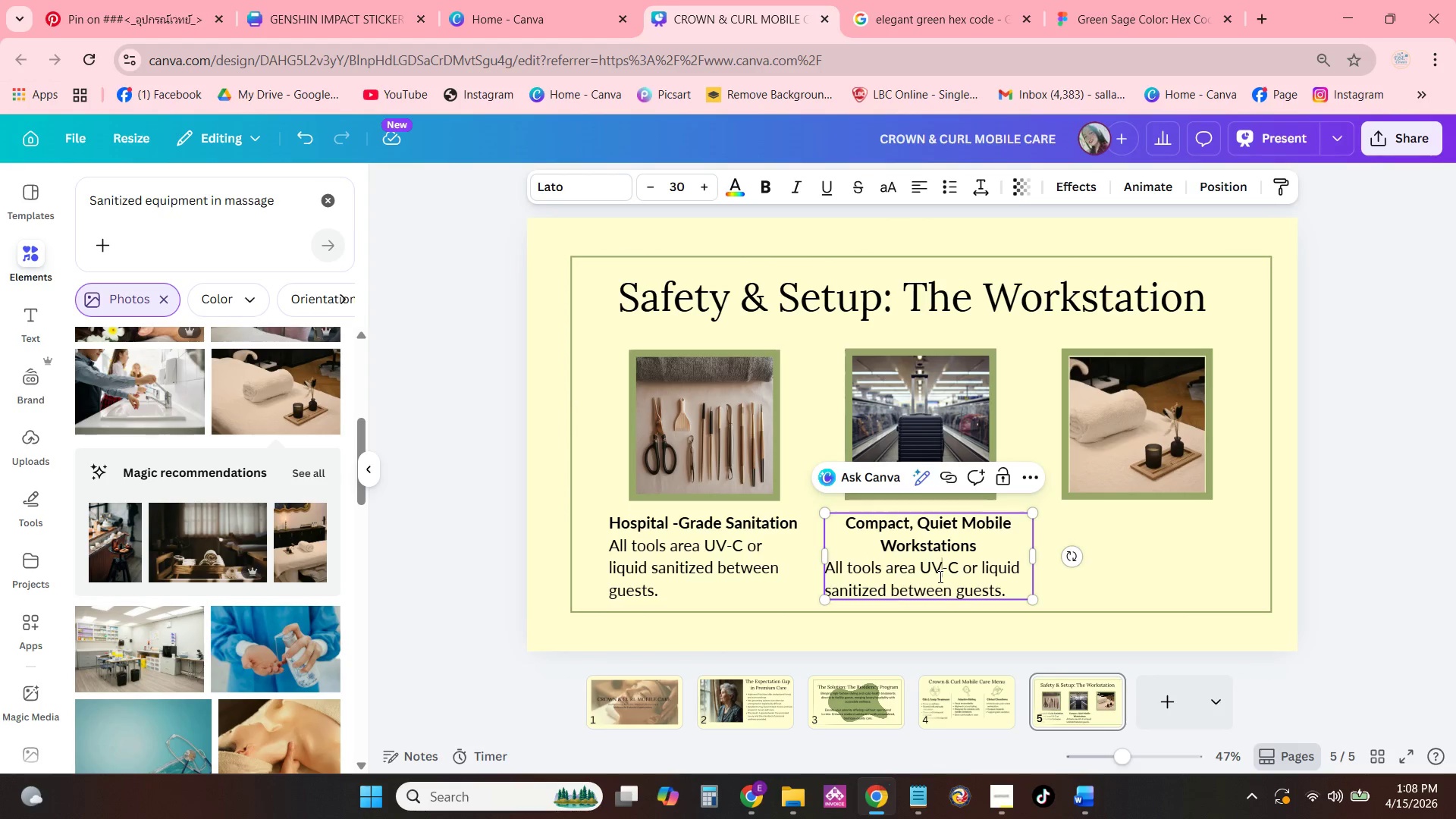 
triple_click([939, 576])
 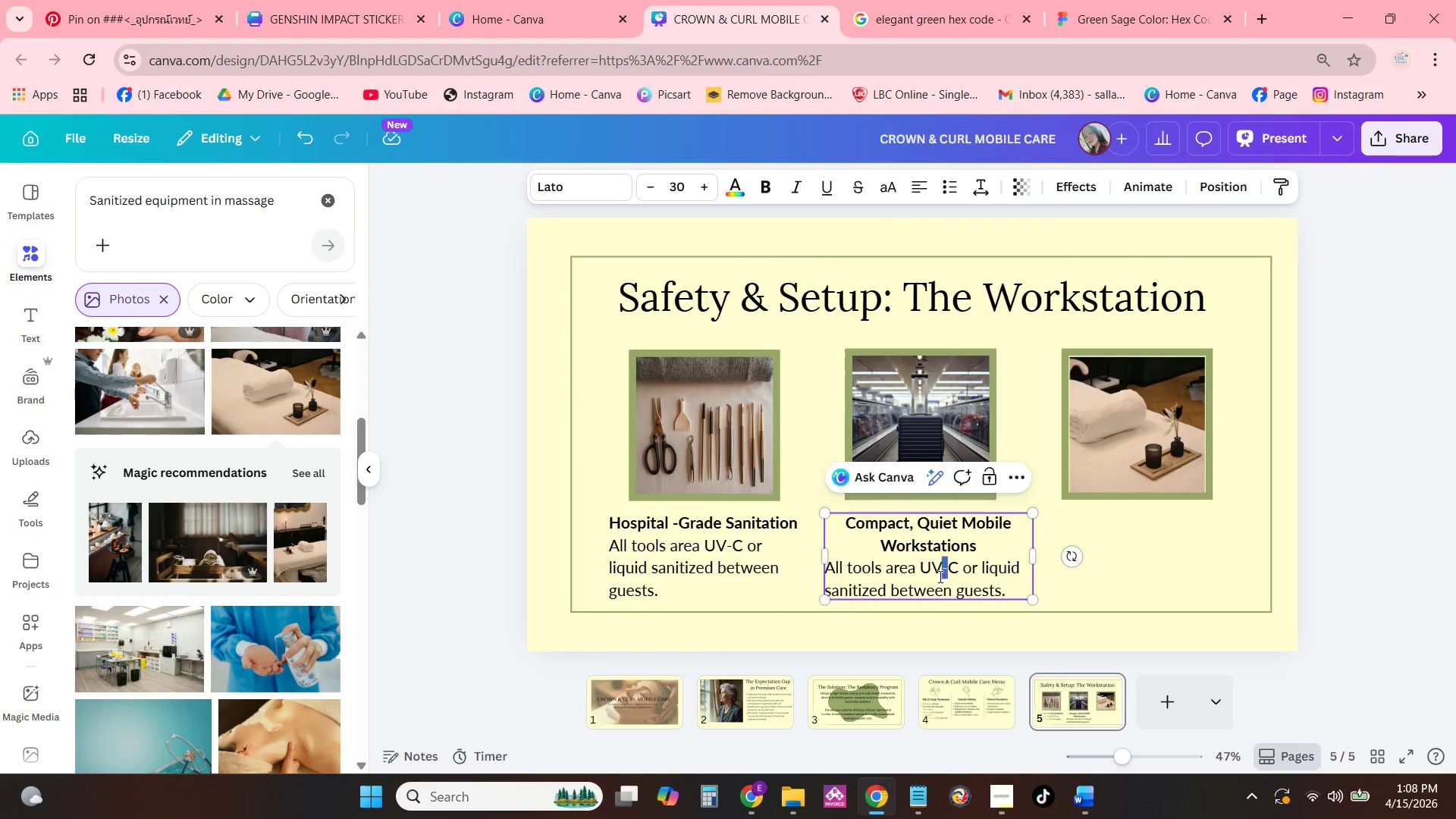 
triple_click([939, 576])
 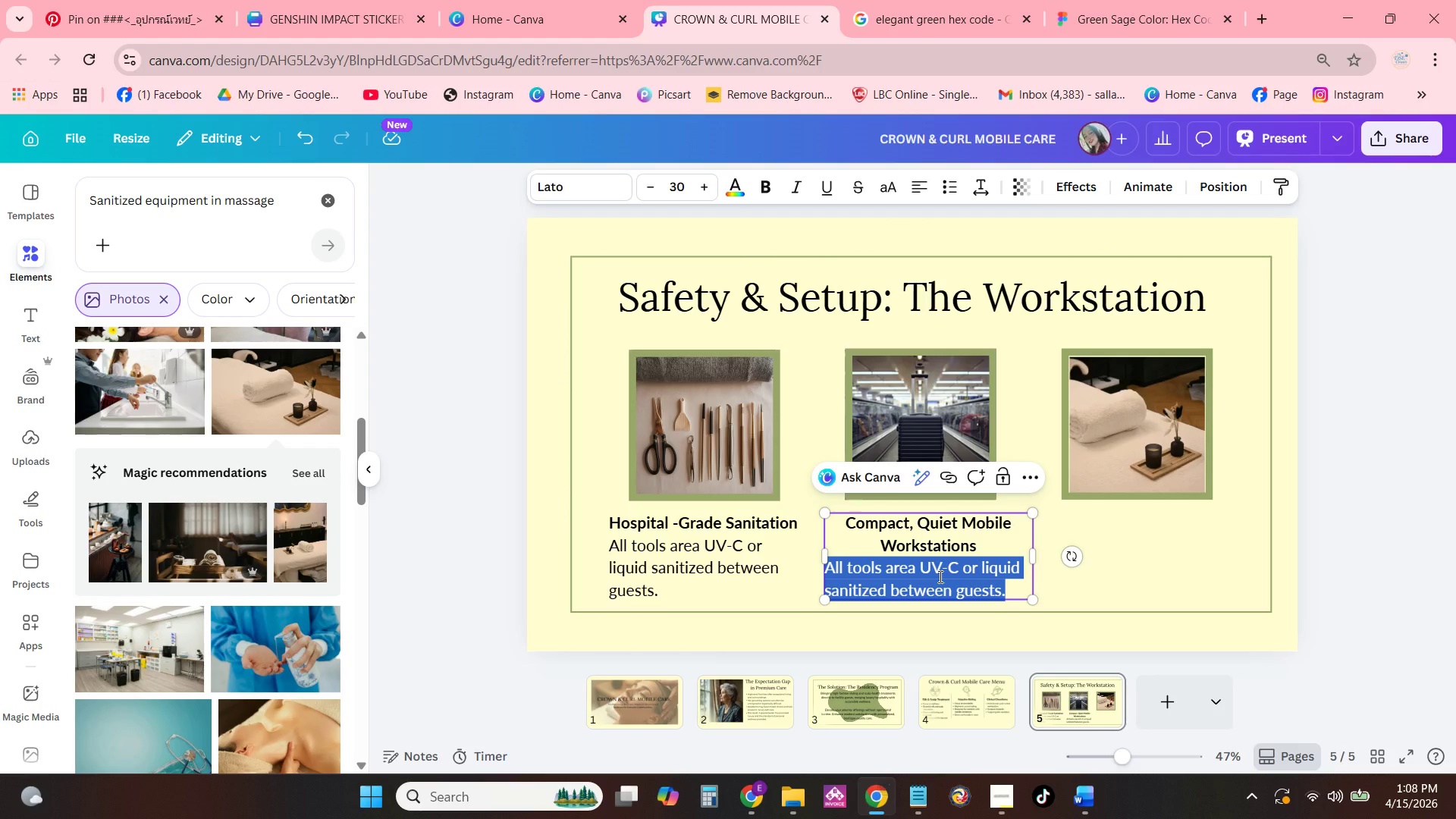 
type(Delf-)
key(Backspace)
type(Seld)
key(Backspace)
key(Backspace)
key(Backspace)
key(Backspace)
 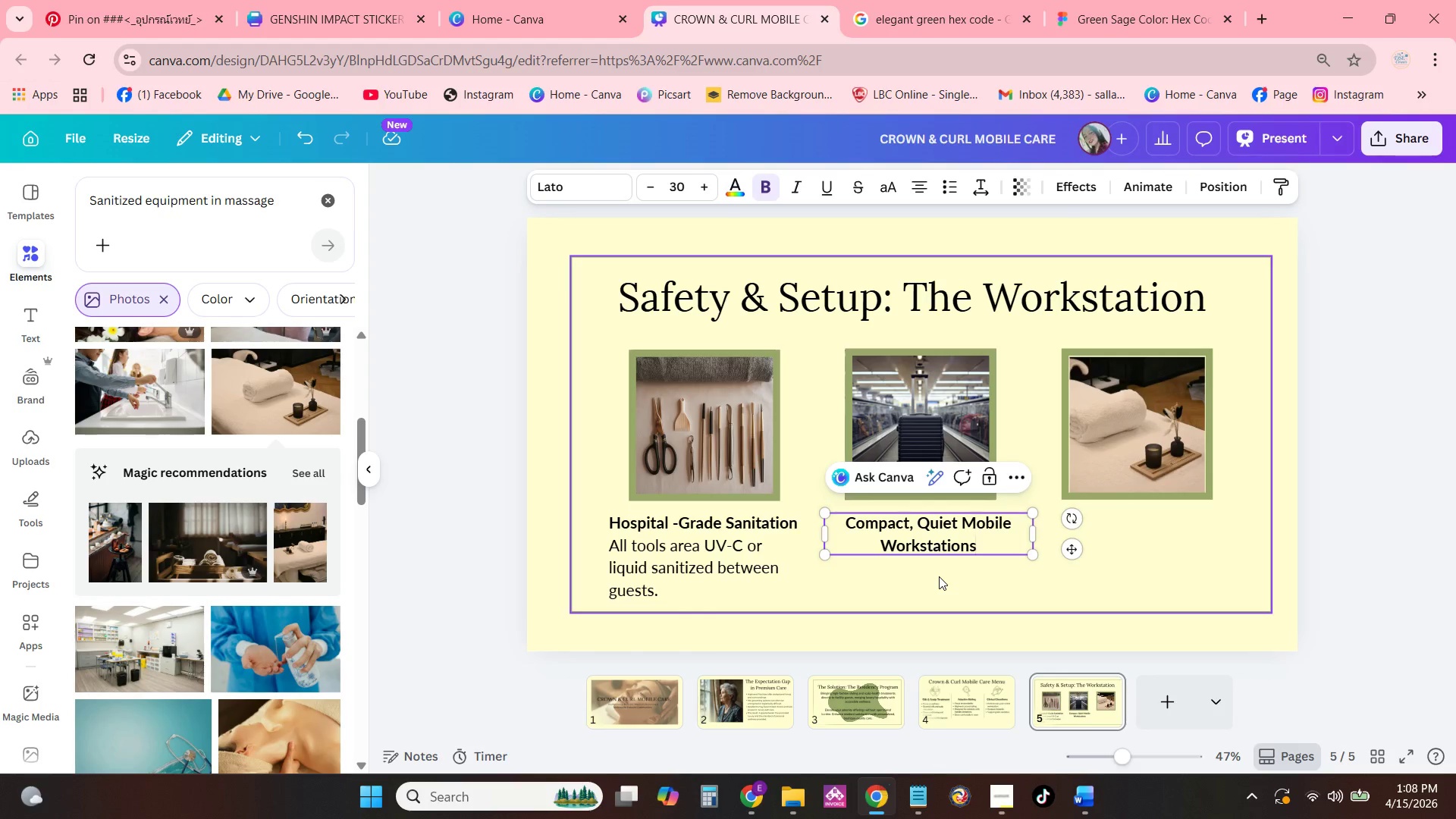 
key(Enter)
 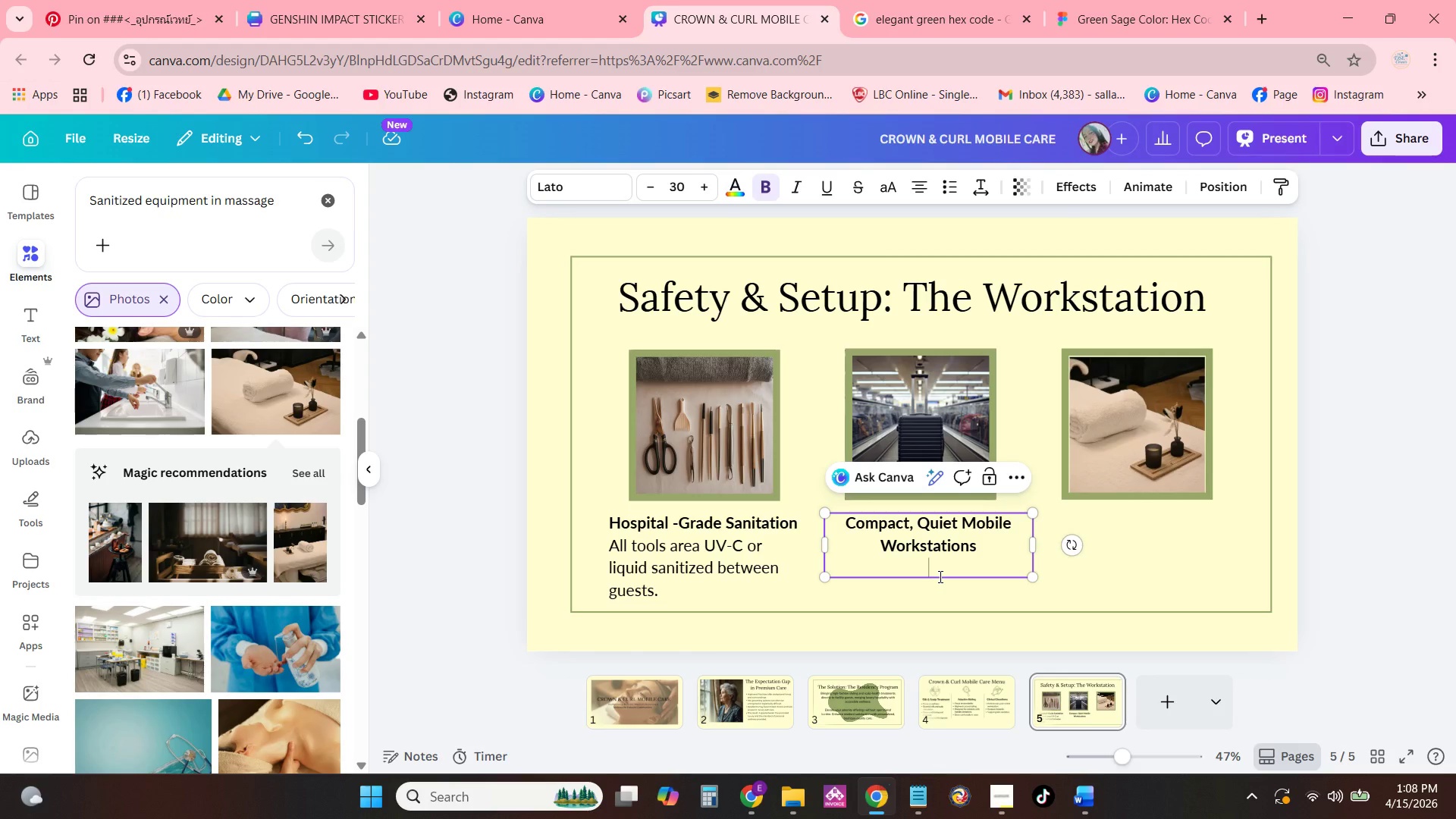 
key(D)
 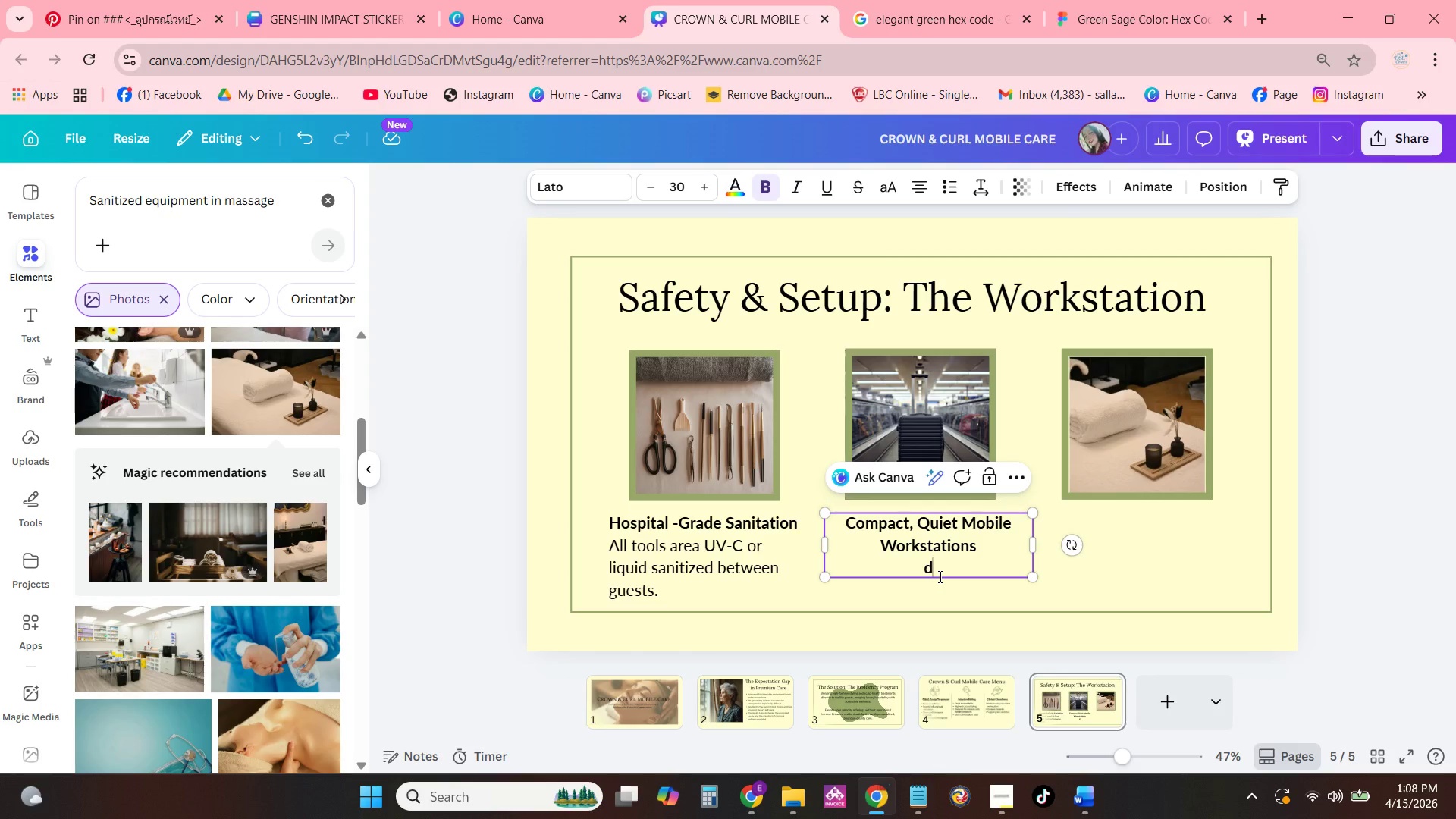 
key(Backspace)
 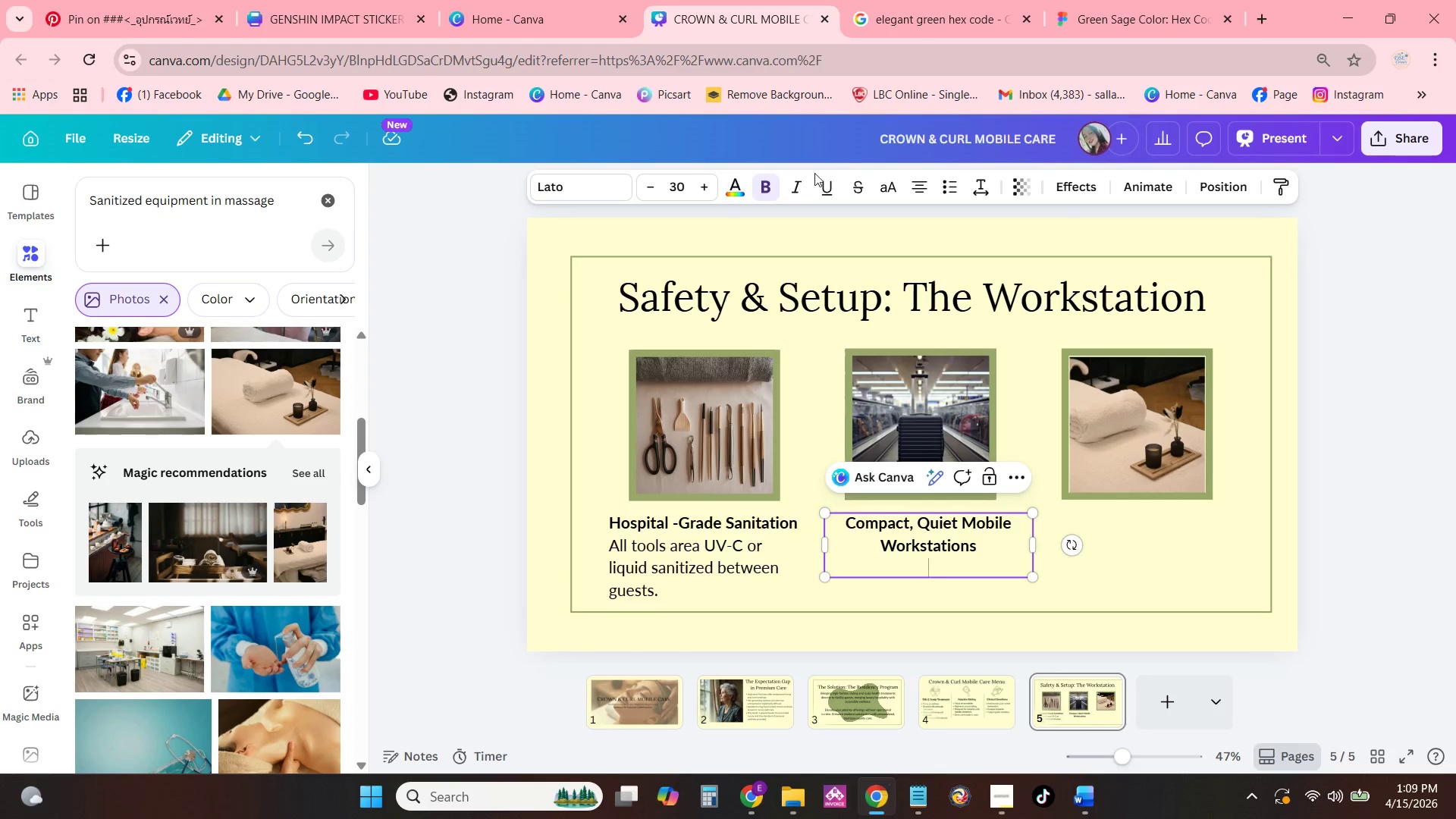 
left_click([772, 188])
 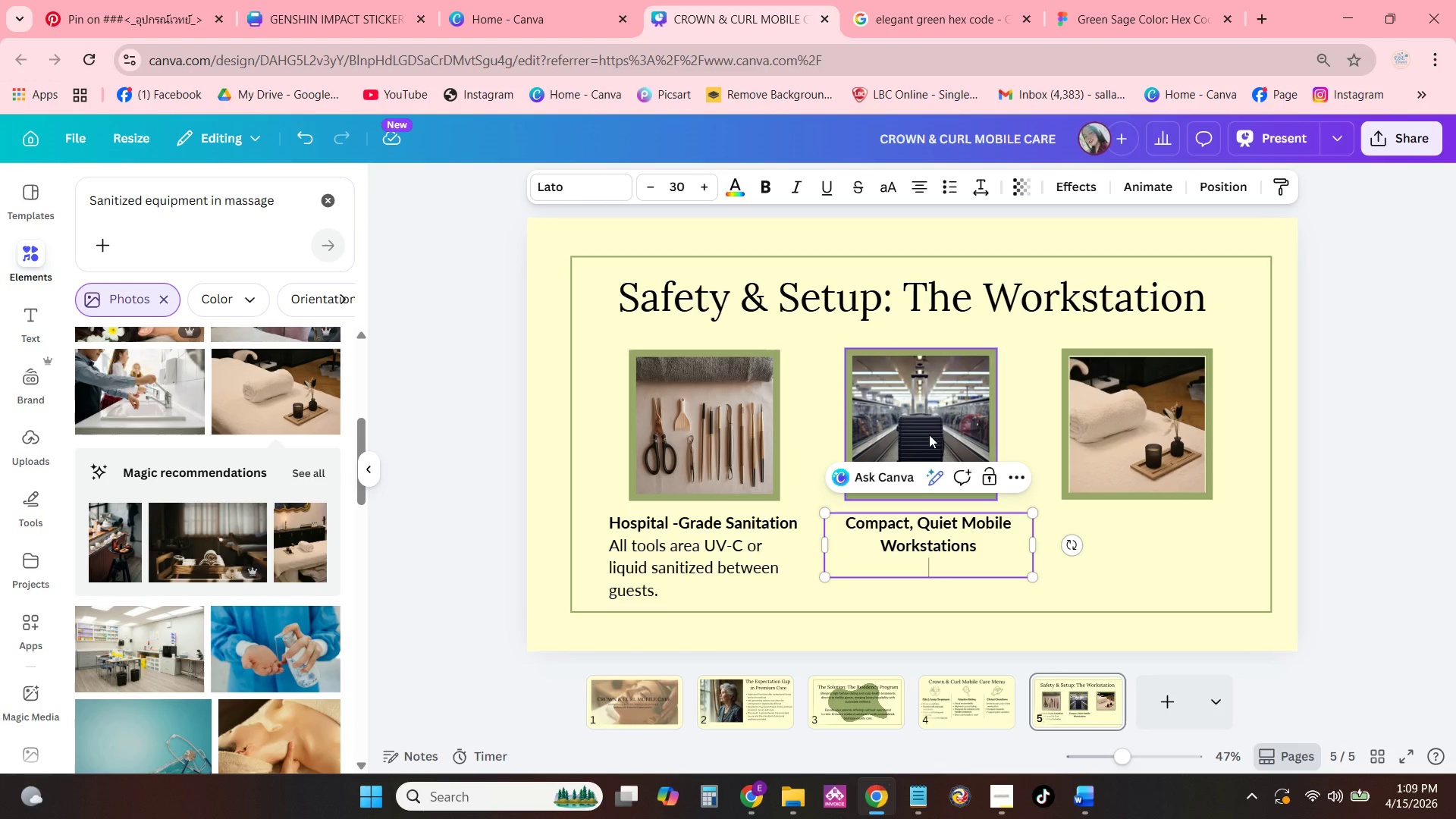 
type(Self-contained a)
key(Backspace)
type(water systems and zero-foortprint design)
 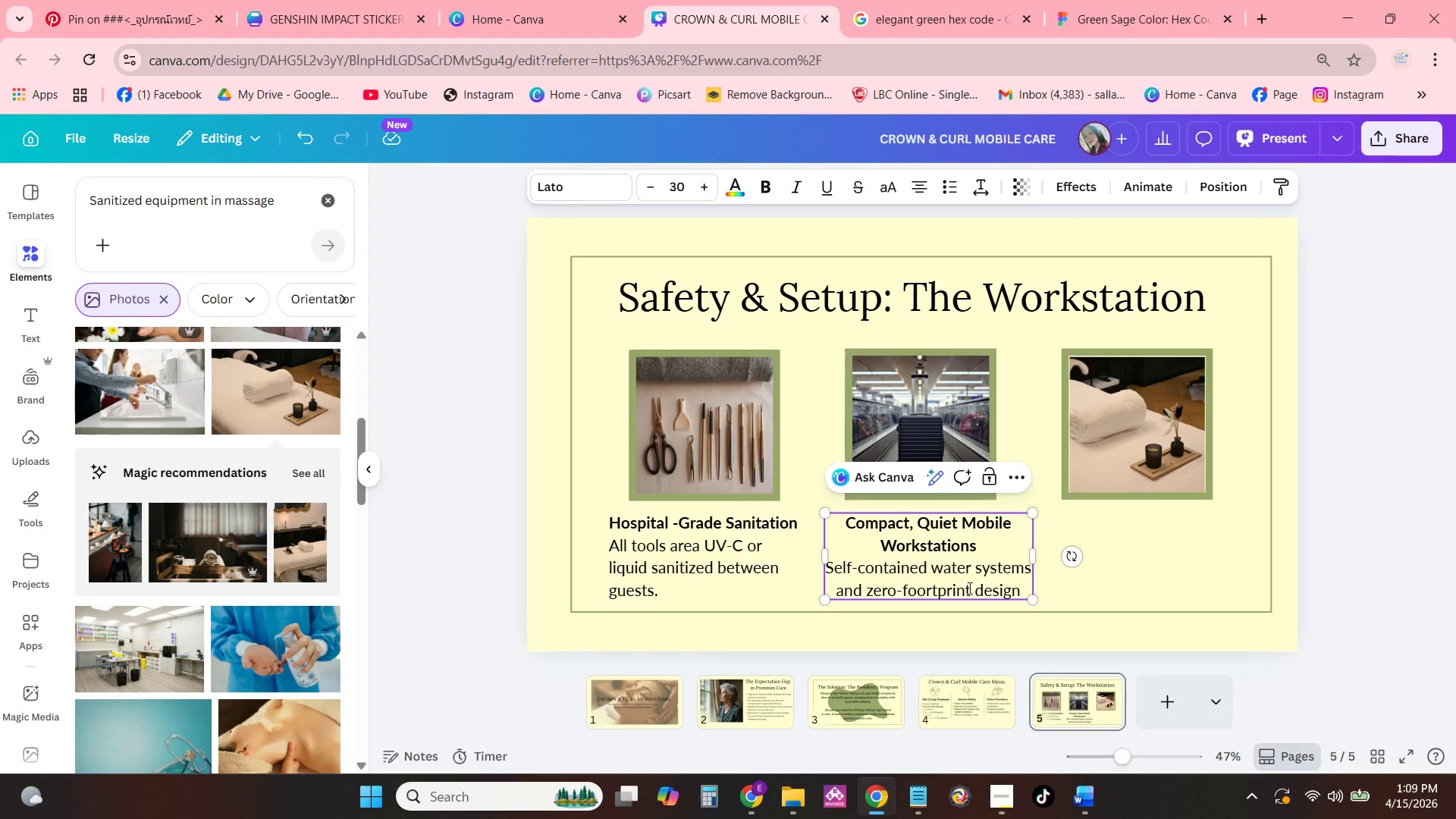 
double_click([975, 576])
 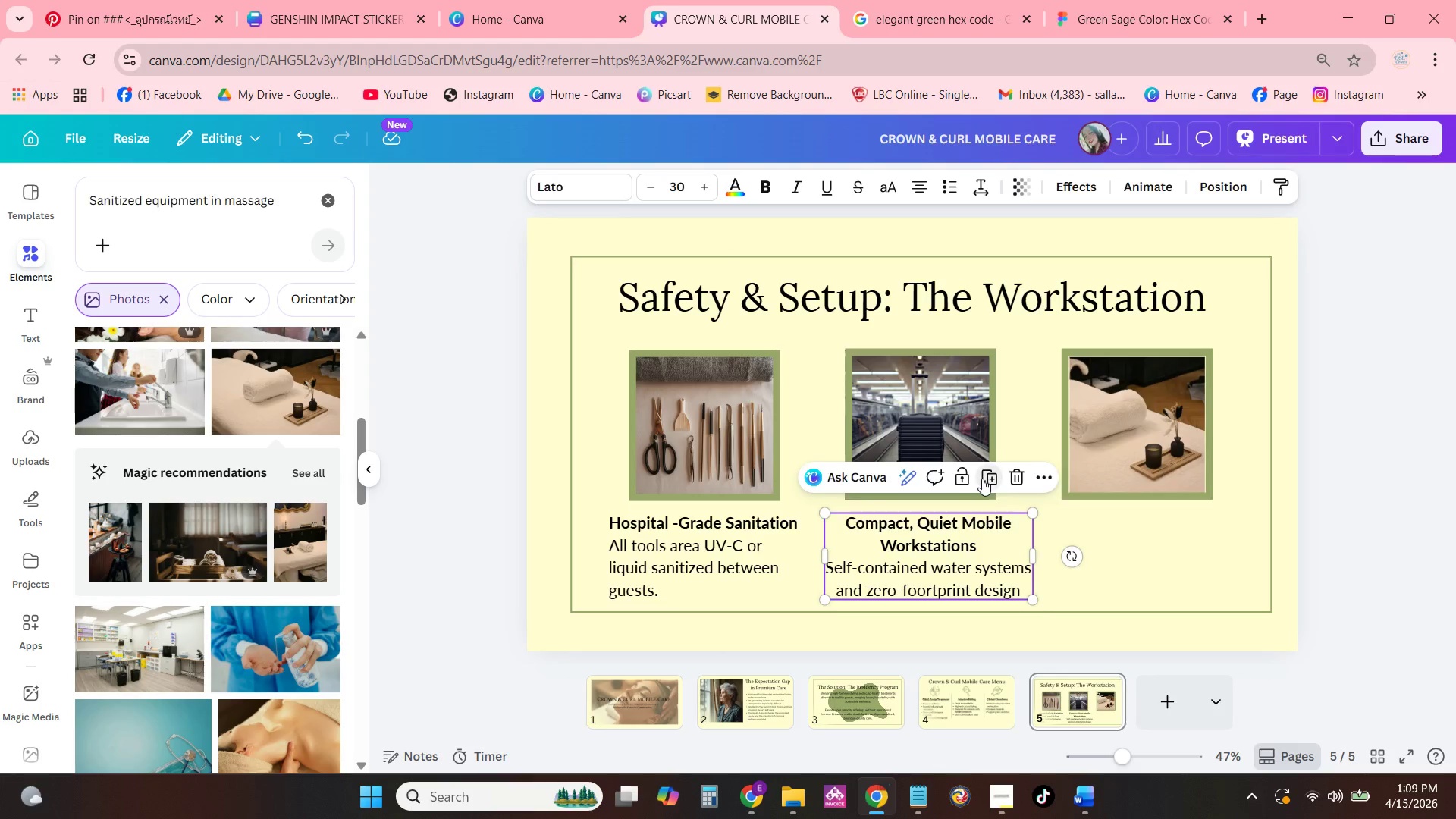 
left_click_drag(start_coordinate=[924, 561], to_coordinate=[1119, 554])
 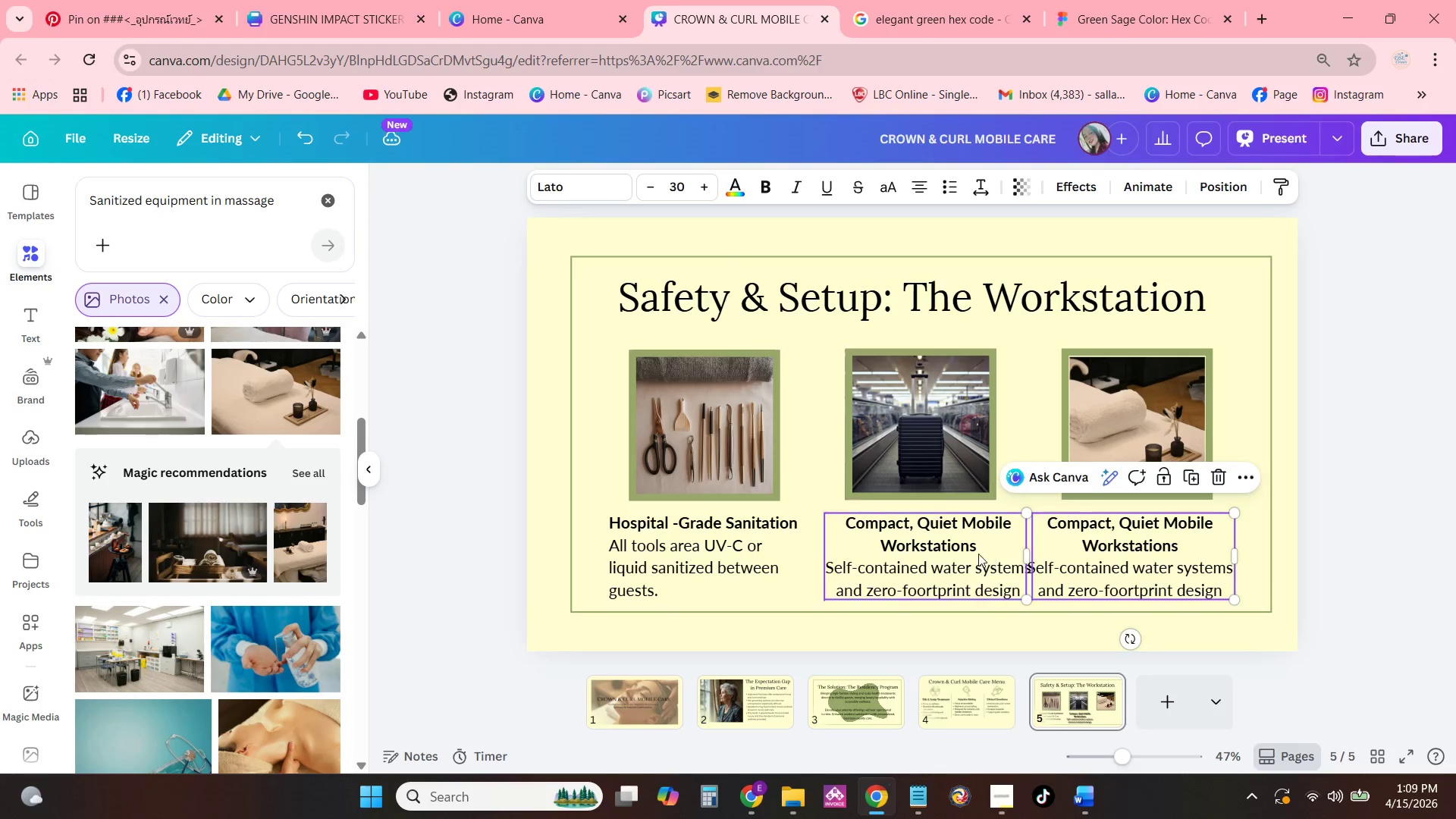 
left_click_drag(start_coordinate=[978, 554], to_coordinate=[971, 556])
 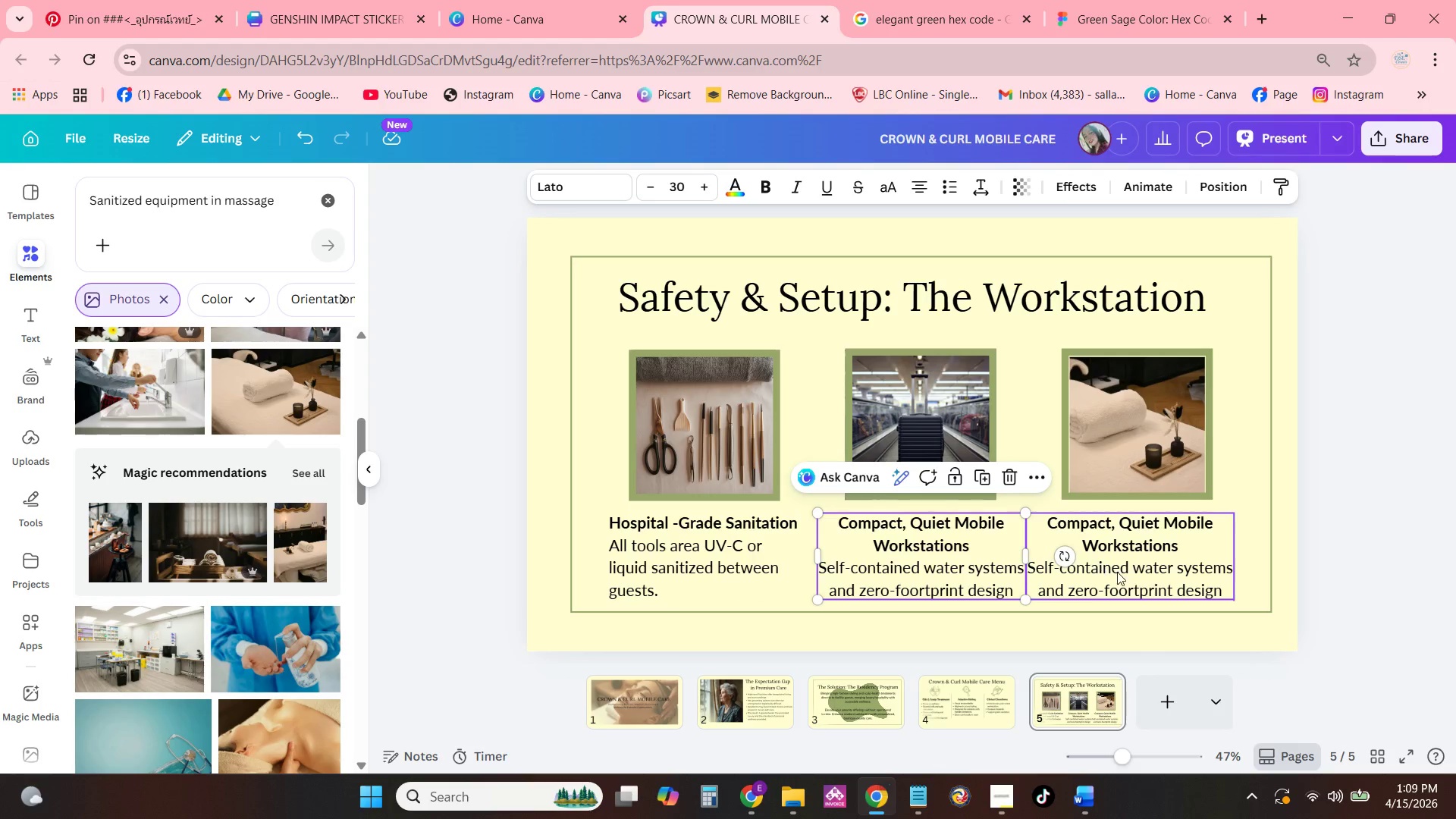 
left_click_drag(start_coordinate=[1119, 573], to_coordinate=[1135, 573])
 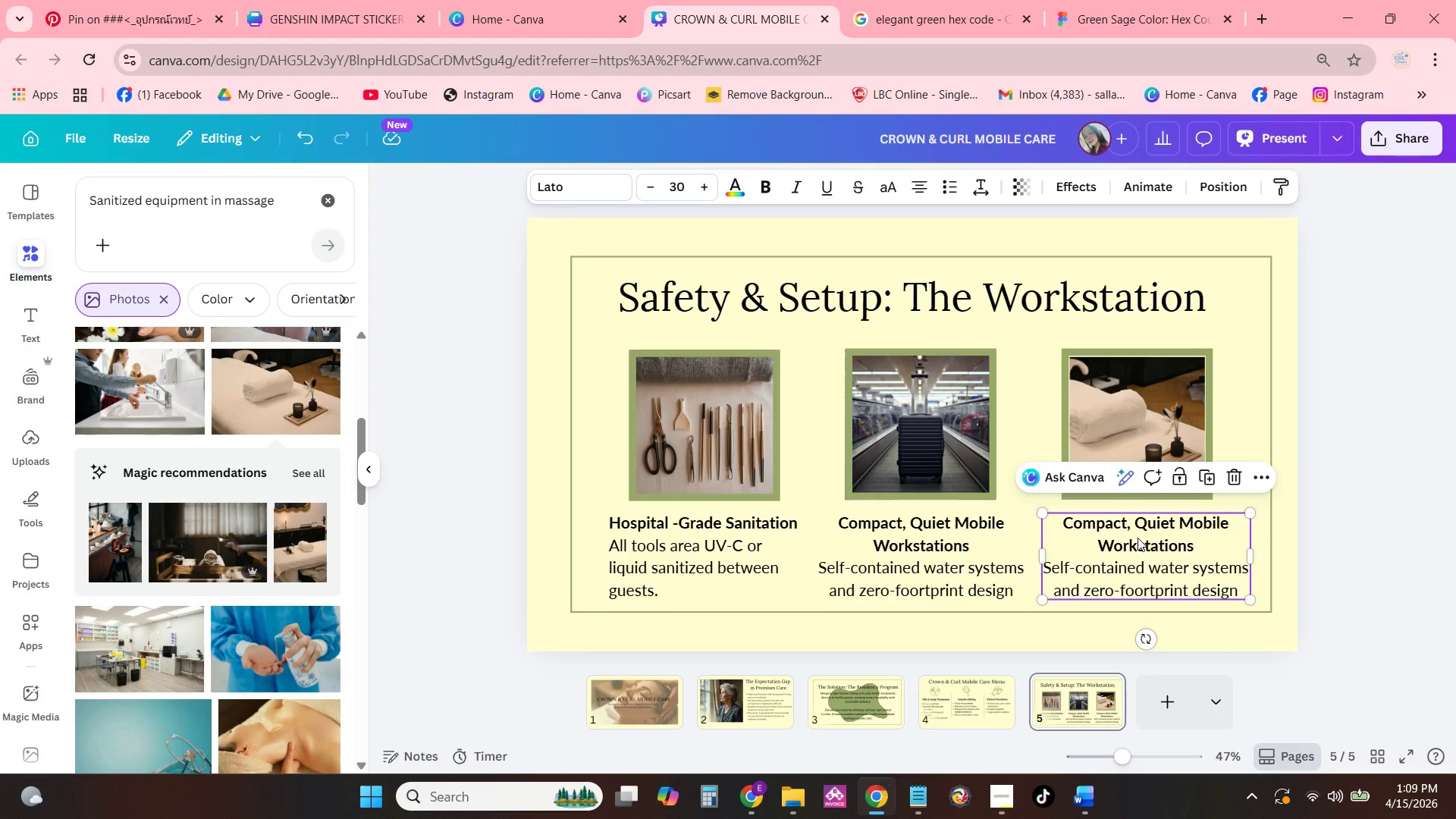 
left_click([1138, 538])
 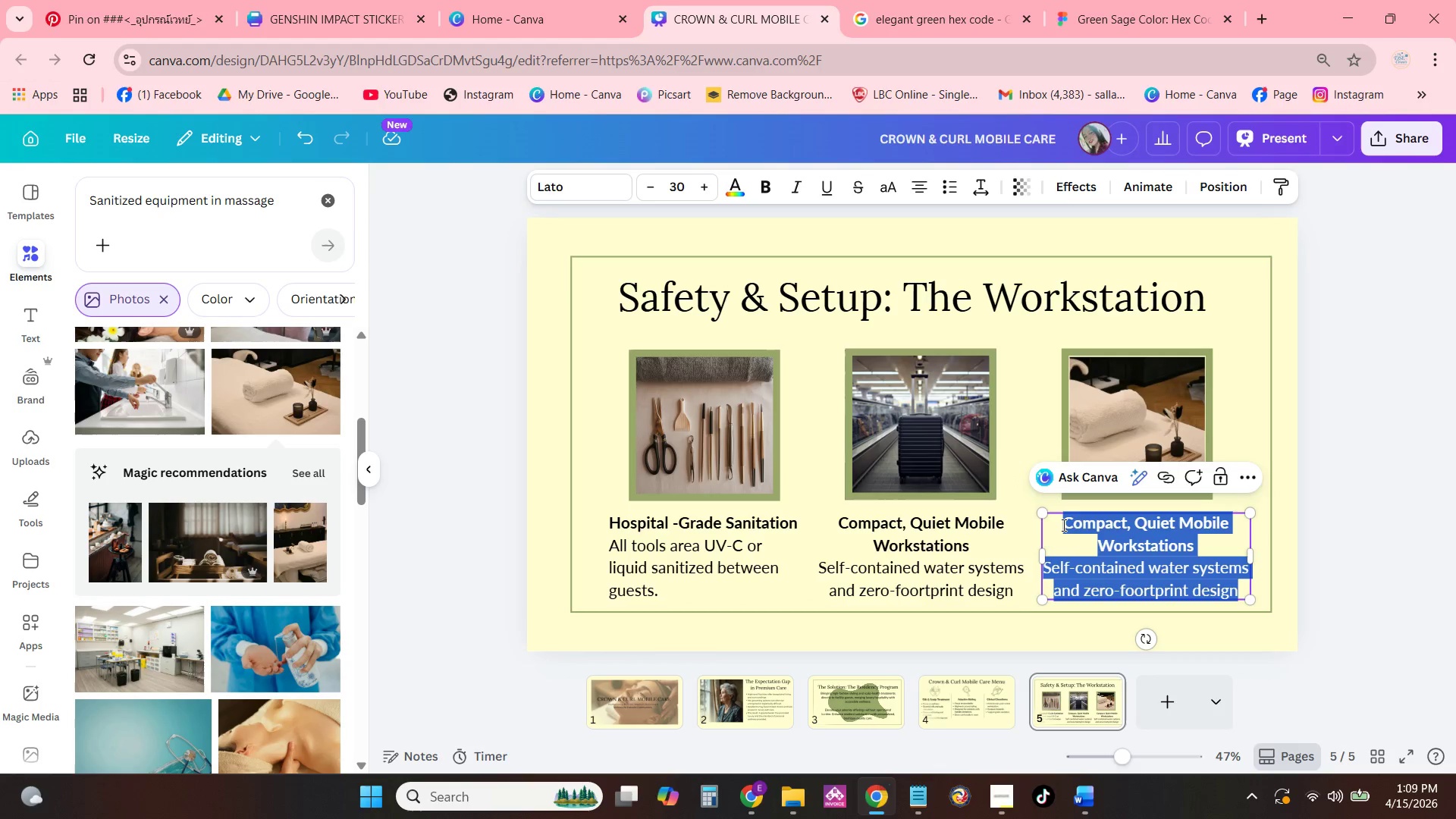 
left_click_drag(start_coordinate=[1096, 532], to_coordinate=[1103, 537])
 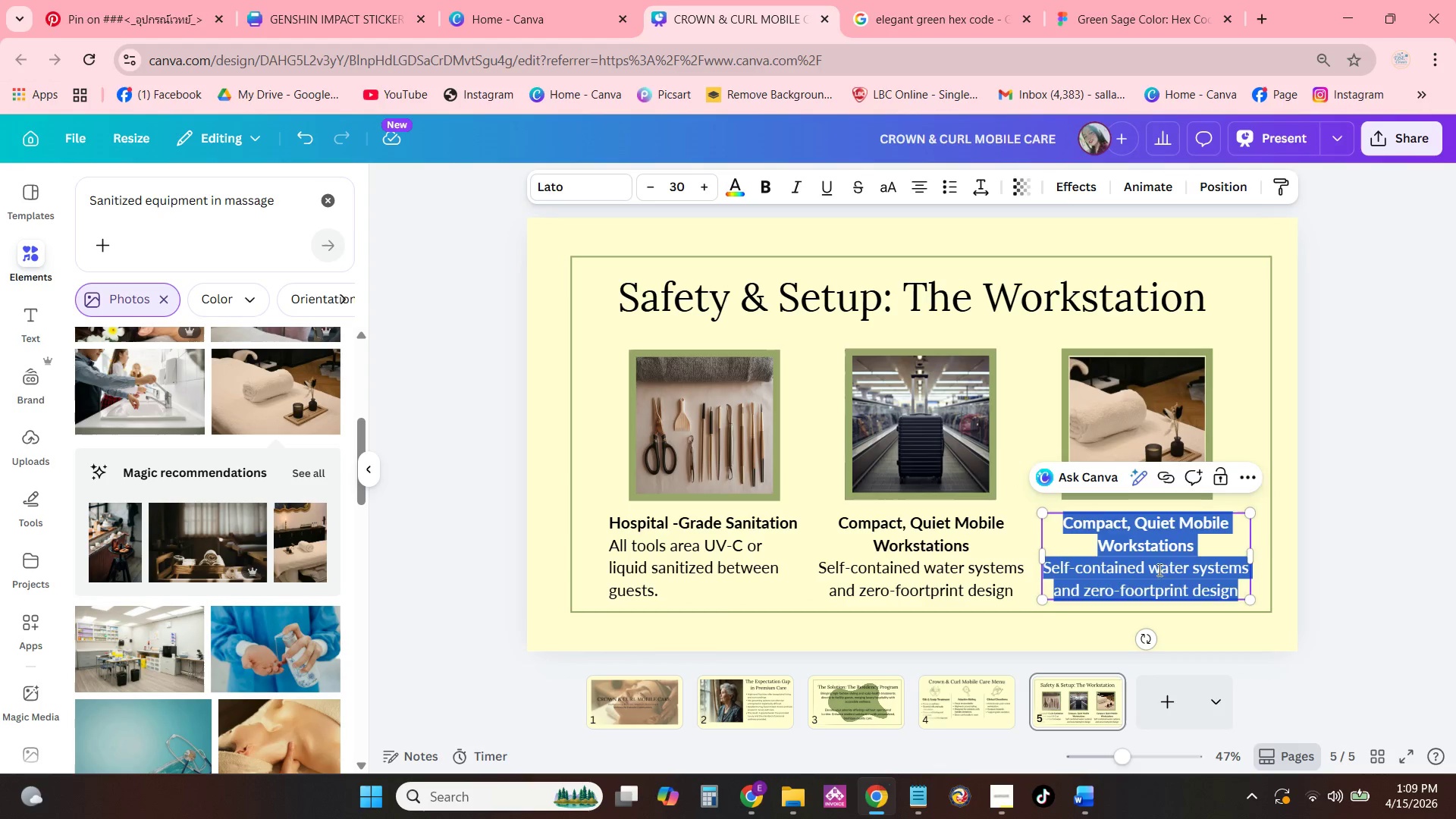 
triple_click([1158, 570])
 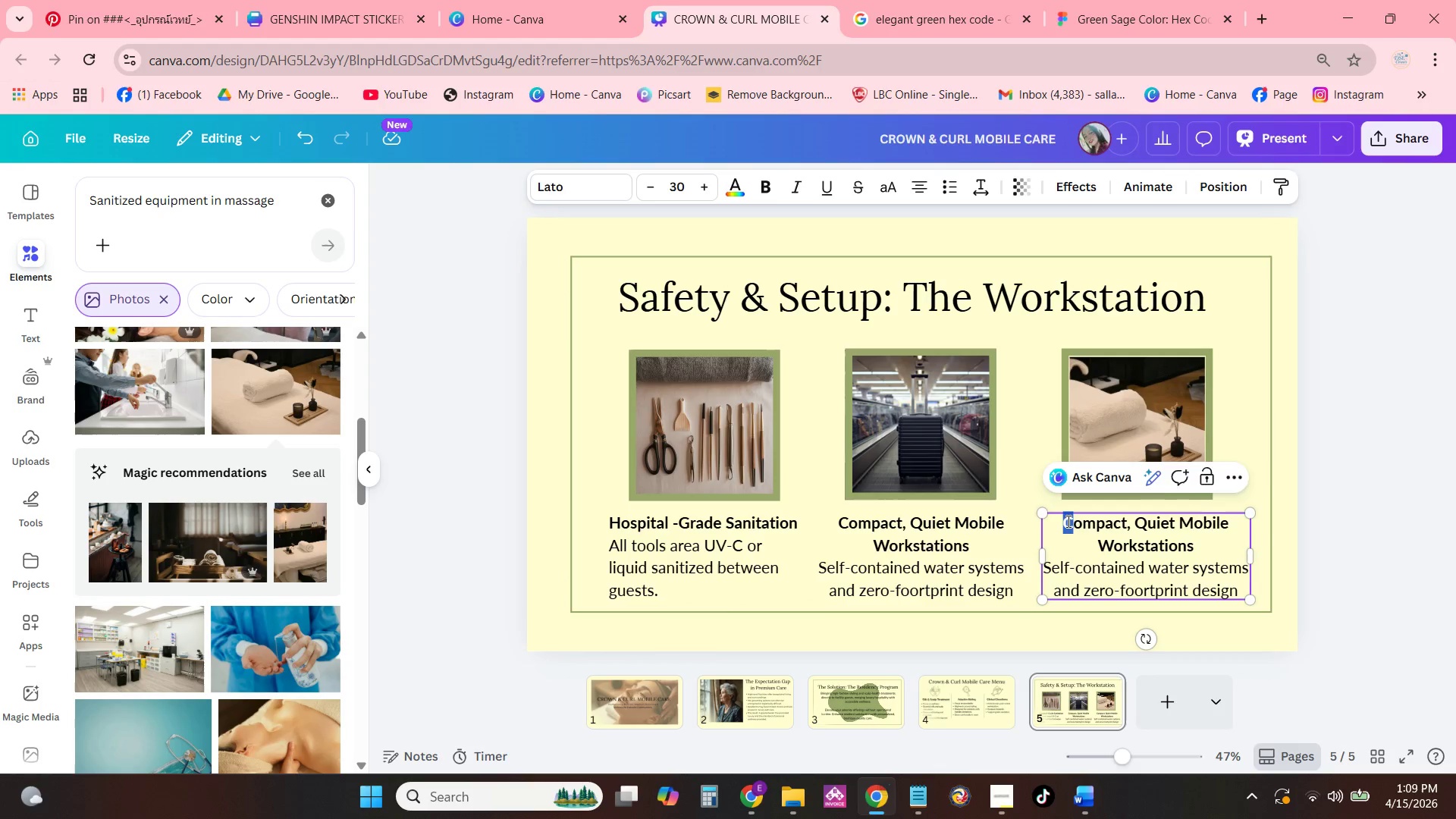 
left_click([1063, 521])
 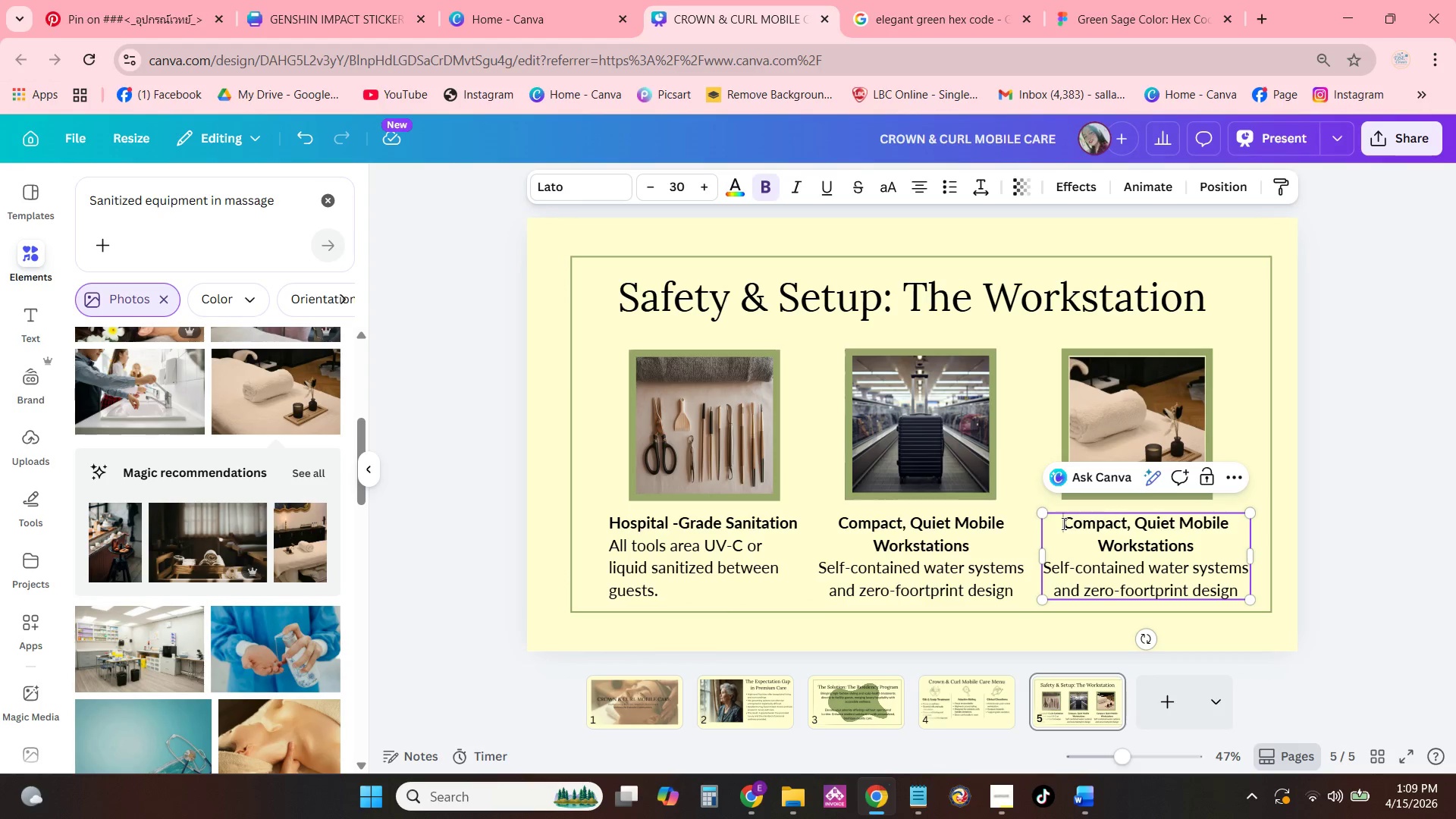 
left_click_drag(start_coordinate=[1062, 523], to_coordinate=[1197, 553])
 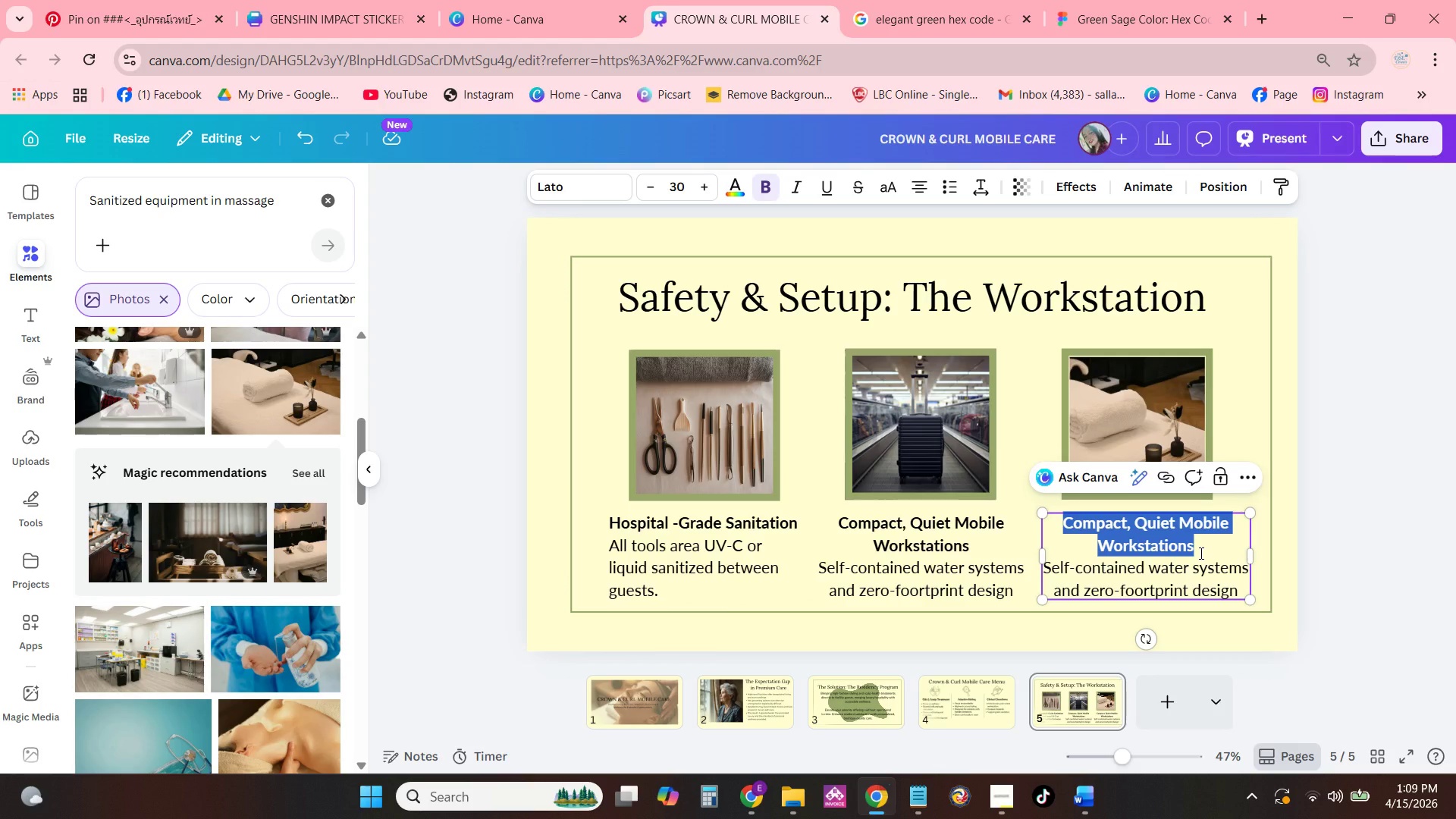 
type(Zeo)
key(Backspace)
type(ro-Foor)
key(Backspace)
type(tprint Cleanup)
 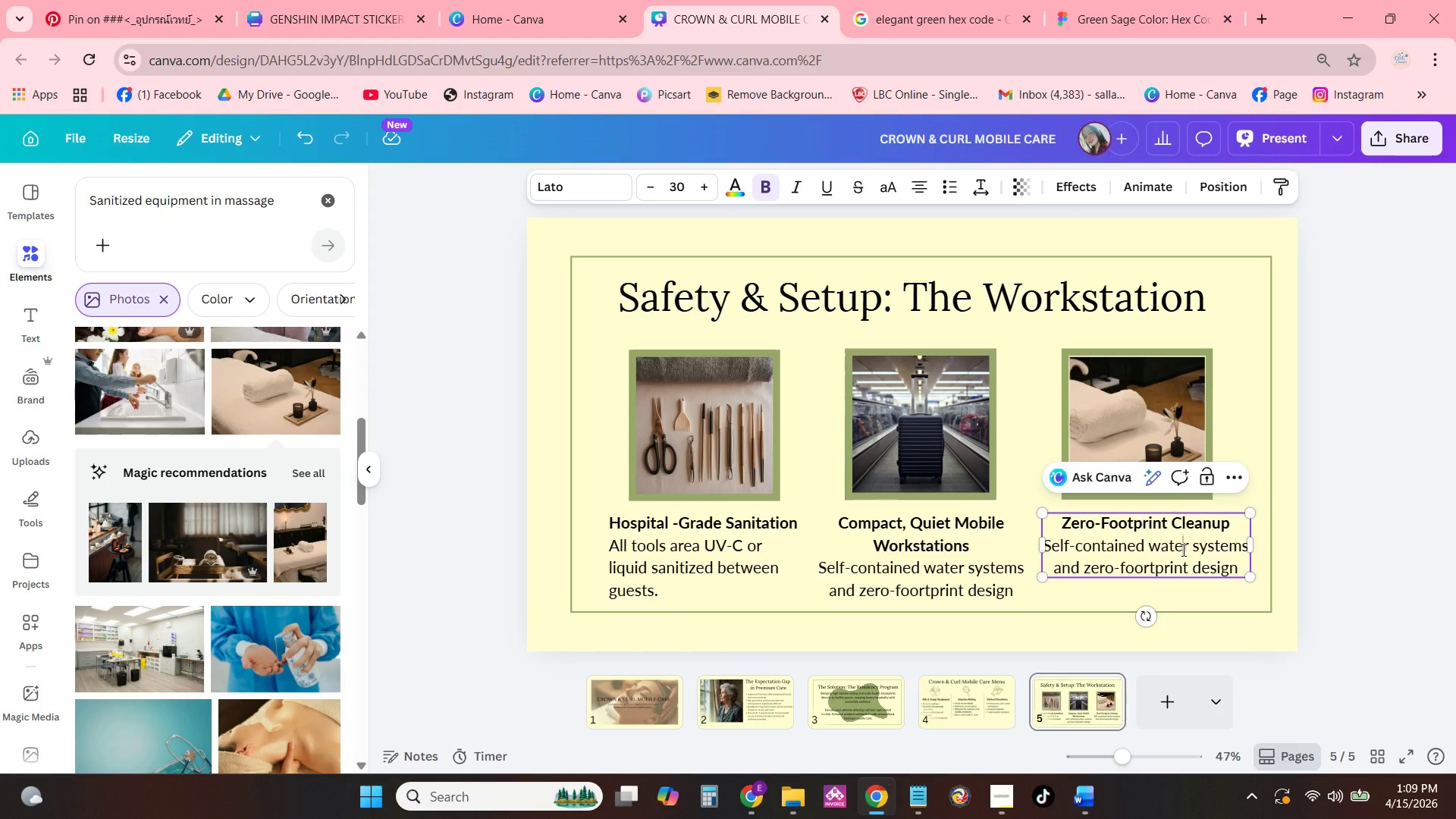 
double_click([1181, 560])
 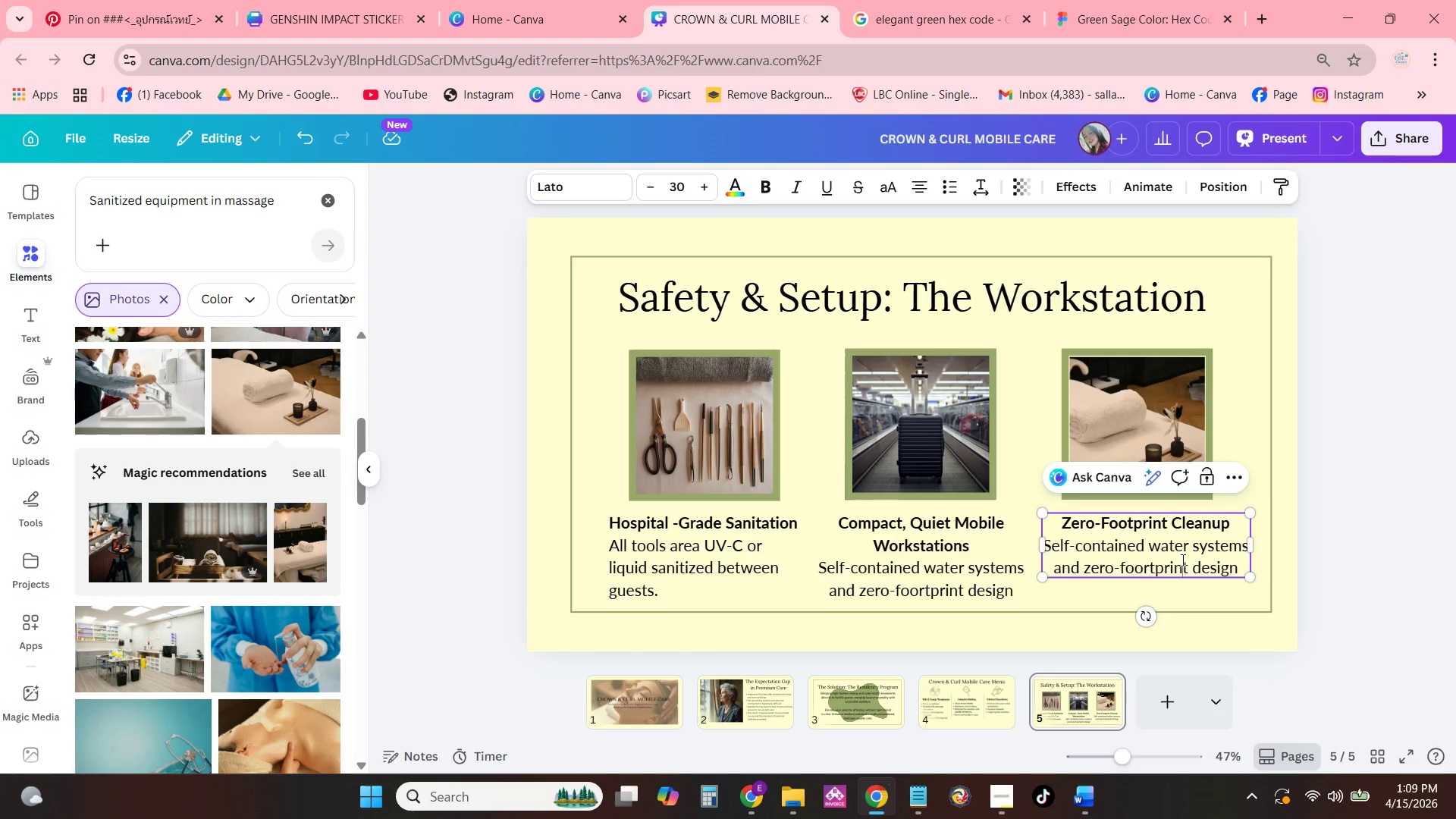 
triple_click([1181, 560])
 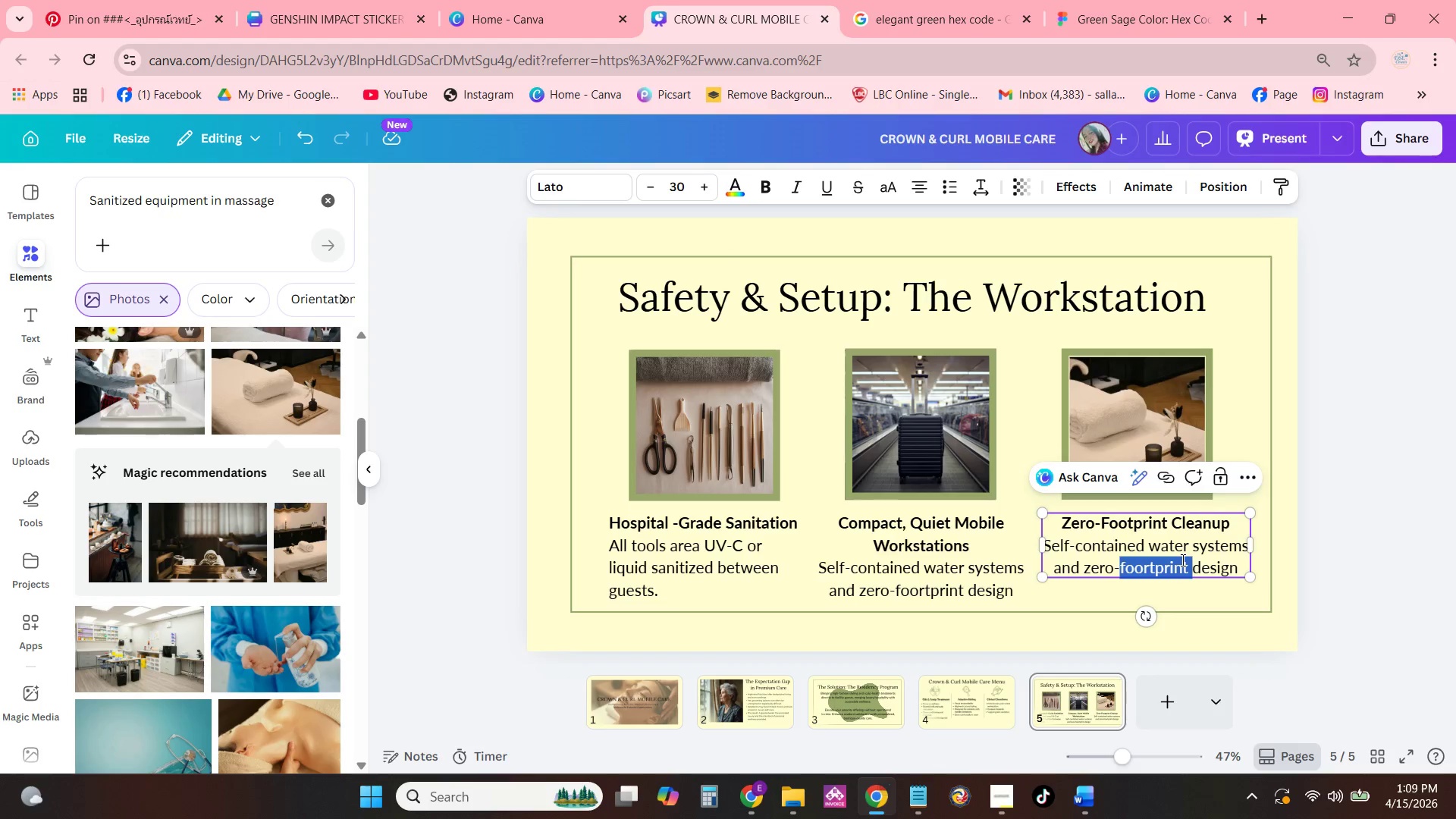 
triple_click([1181, 560])
 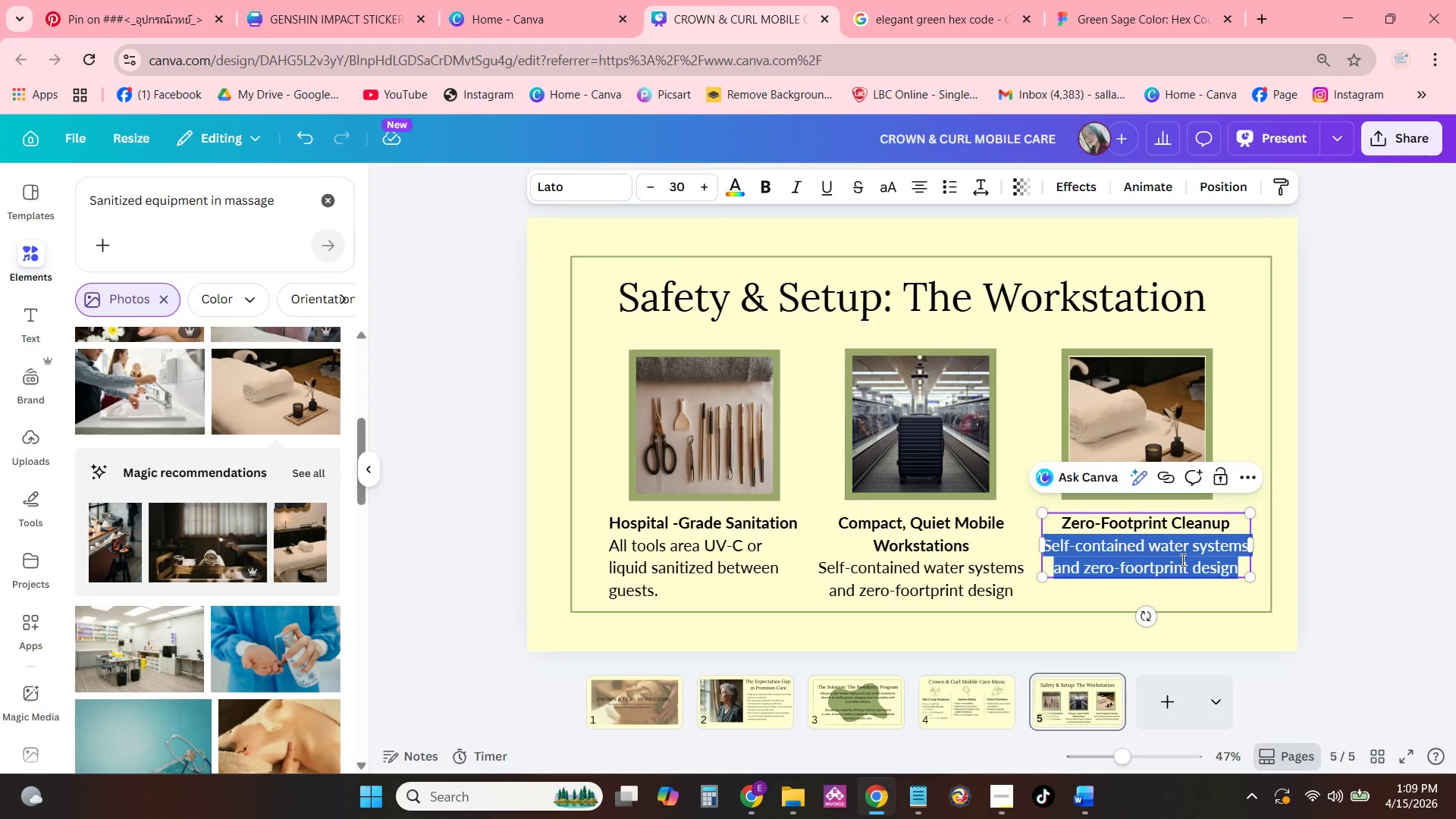 
triple_click([1181, 560])
 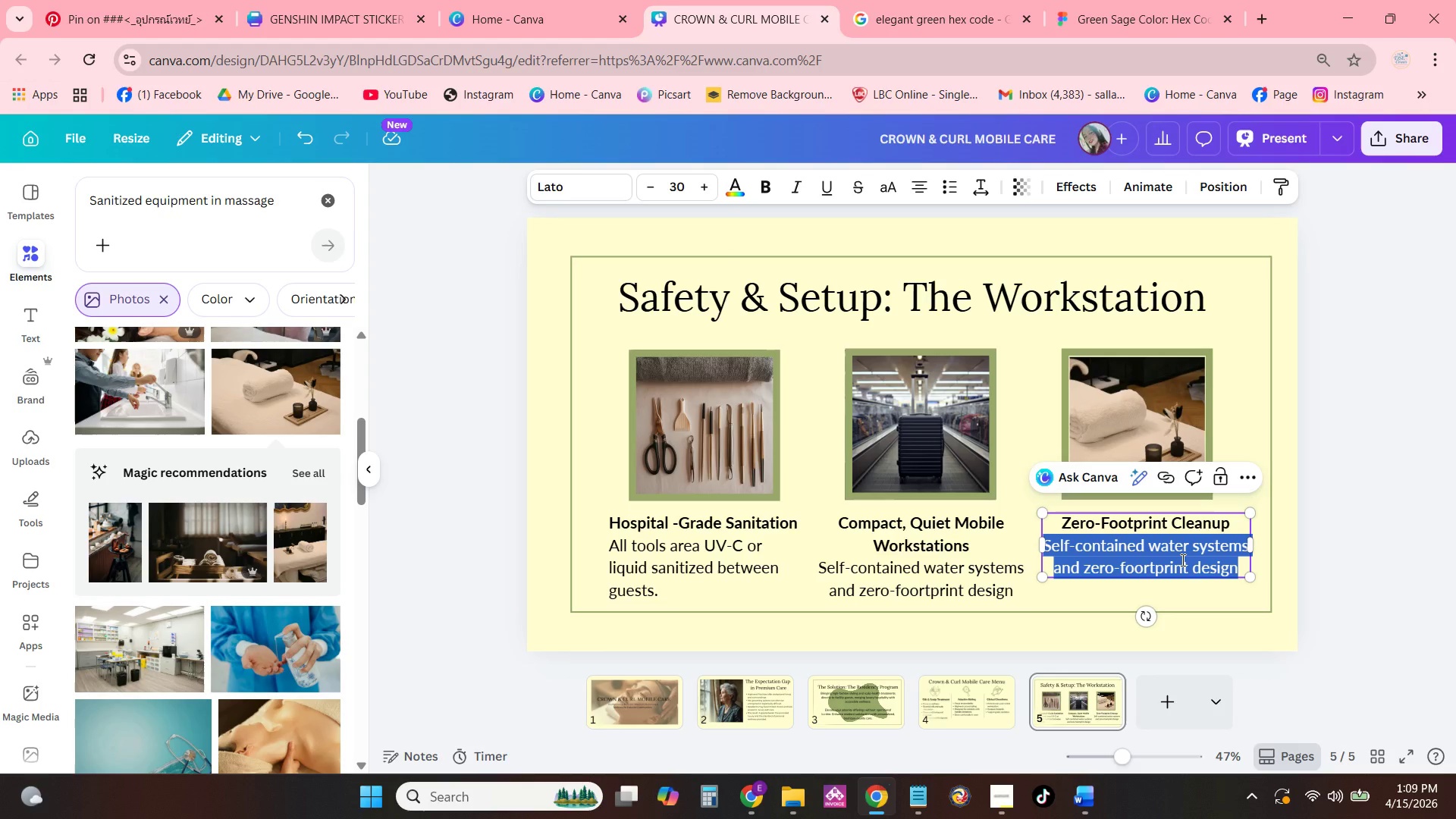 
type(We la)
key(Backspace)
type(eave the room exactly as we found it,)
key(Backspace)
type(. No operational burden to stafgg)
key(Backspace)
key(Backspace)
type(f.)
 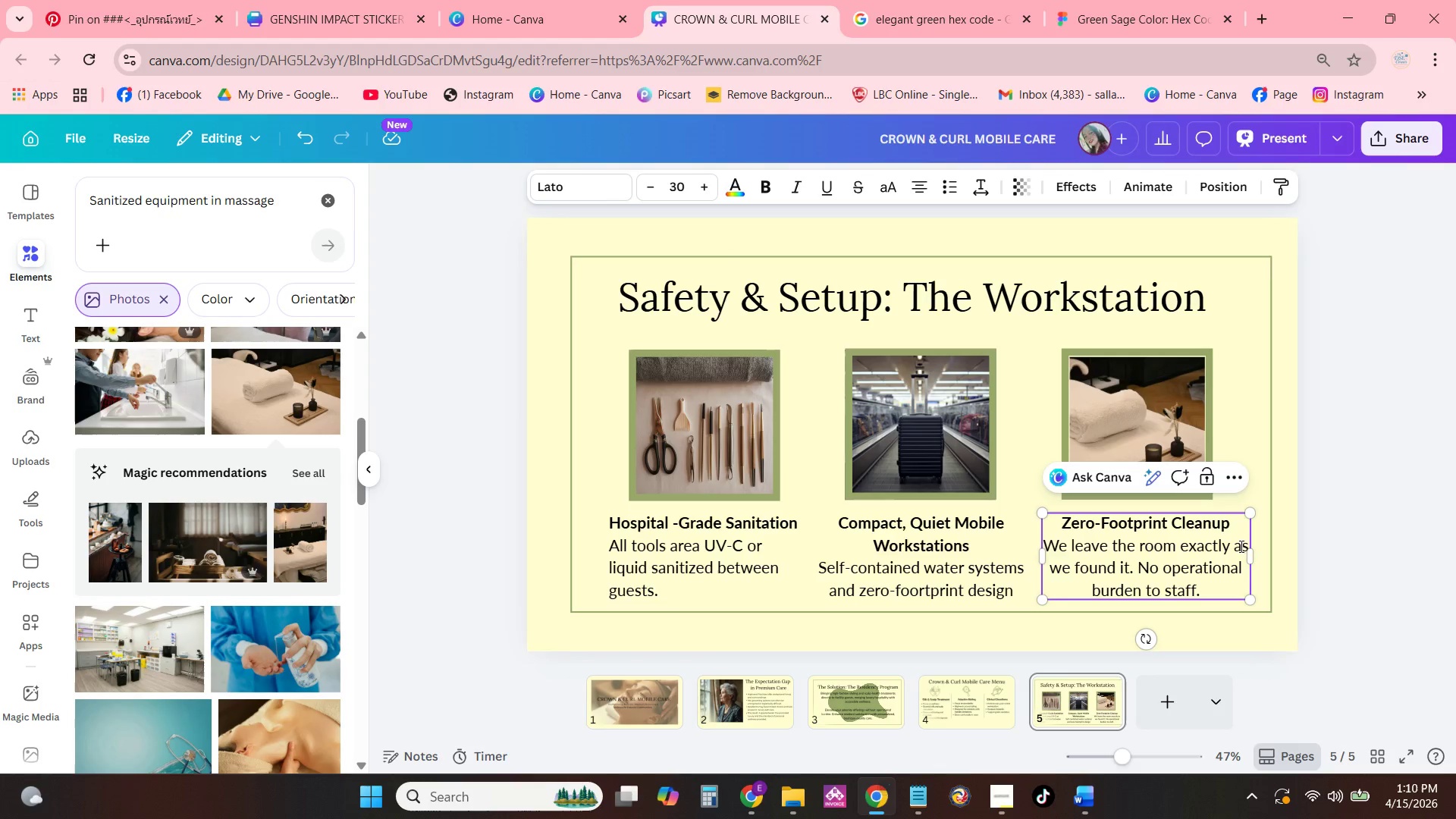 
left_click([1396, 431])
 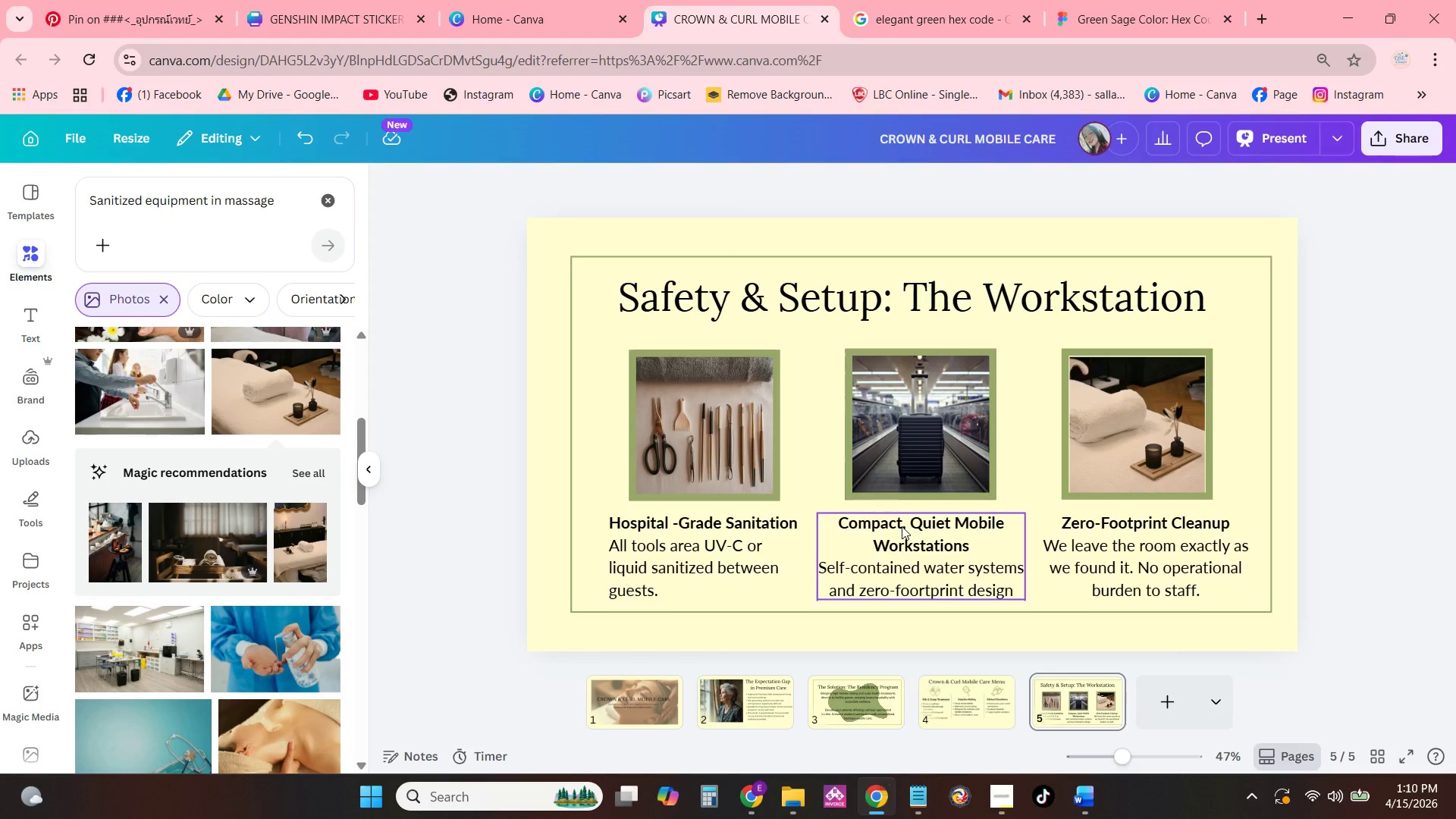 
left_click([945, 545])
 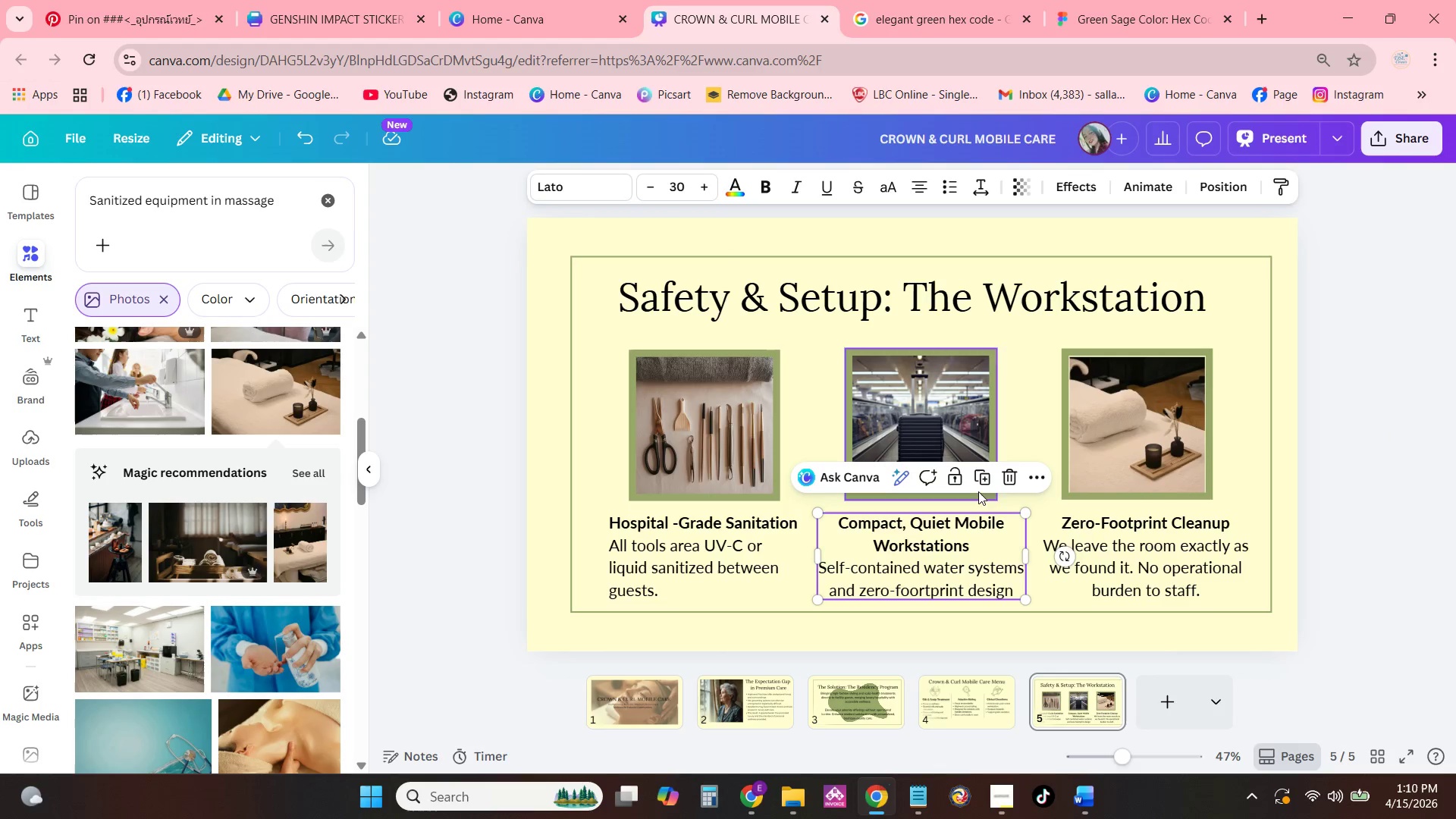 
left_click([985, 483])
 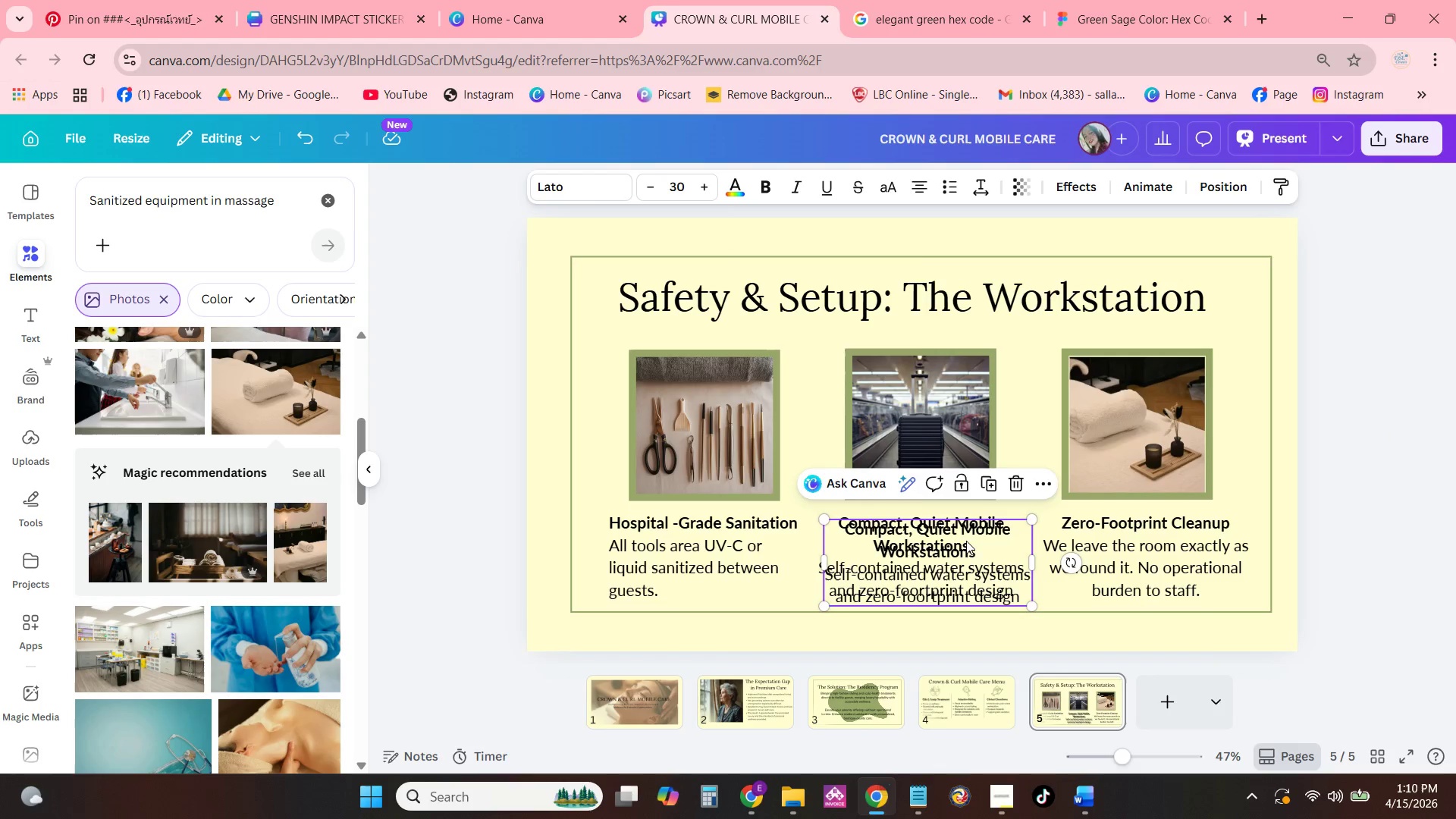 
left_click_drag(start_coordinate=[966, 542], to_coordinate=[965, 554])
 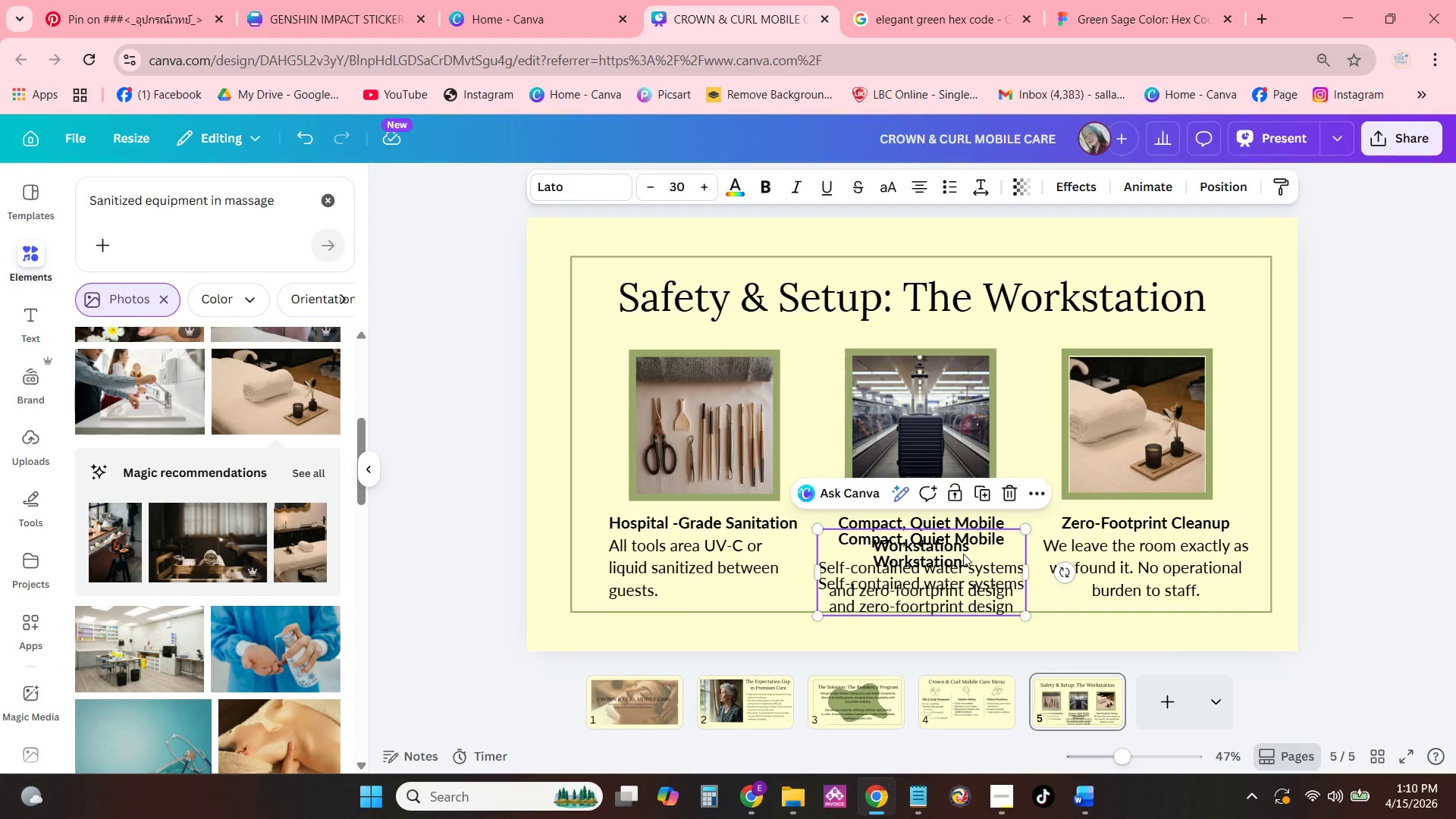 
triple_click([962, 554])
 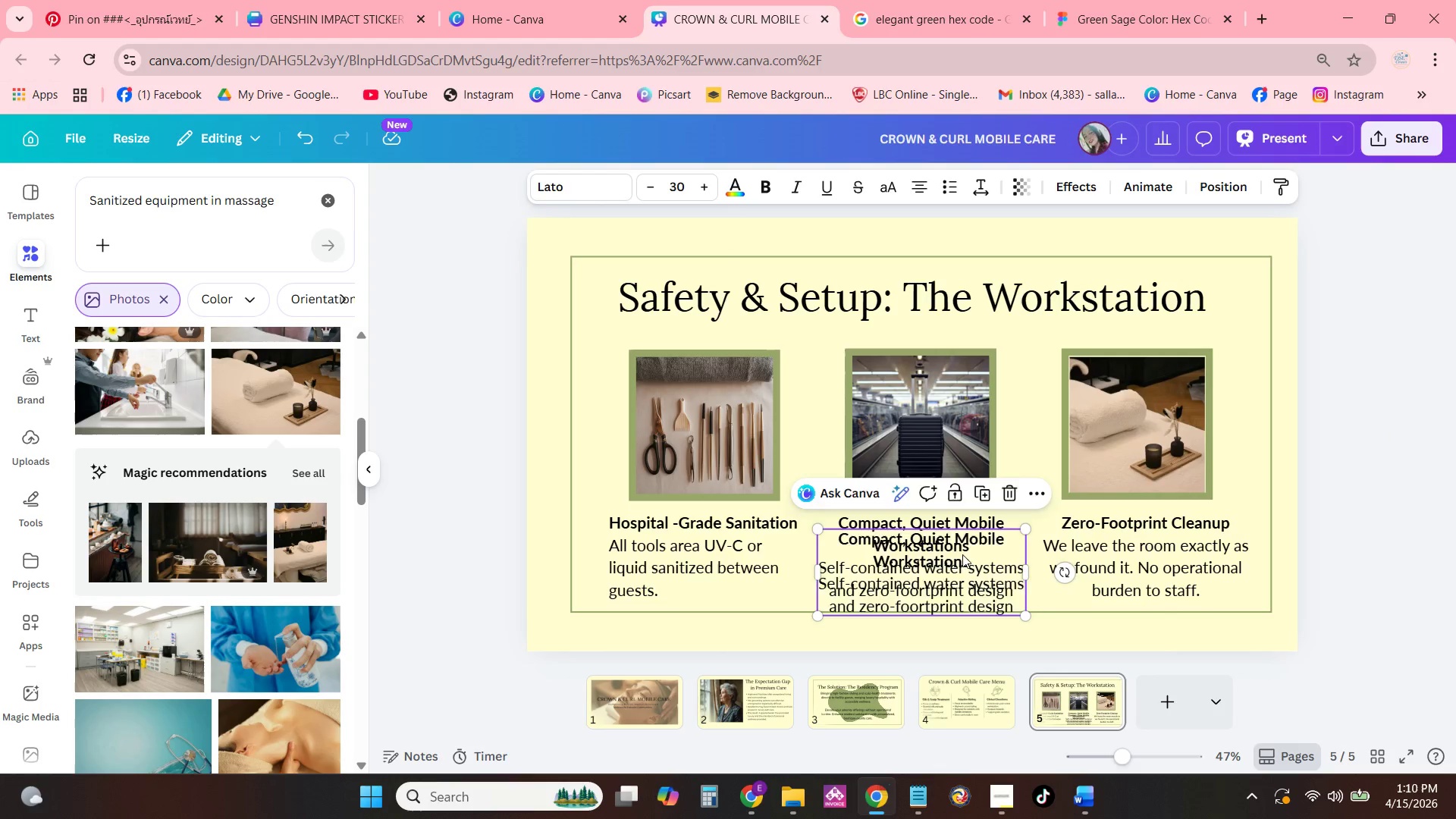 
triple_click([962, 554])
 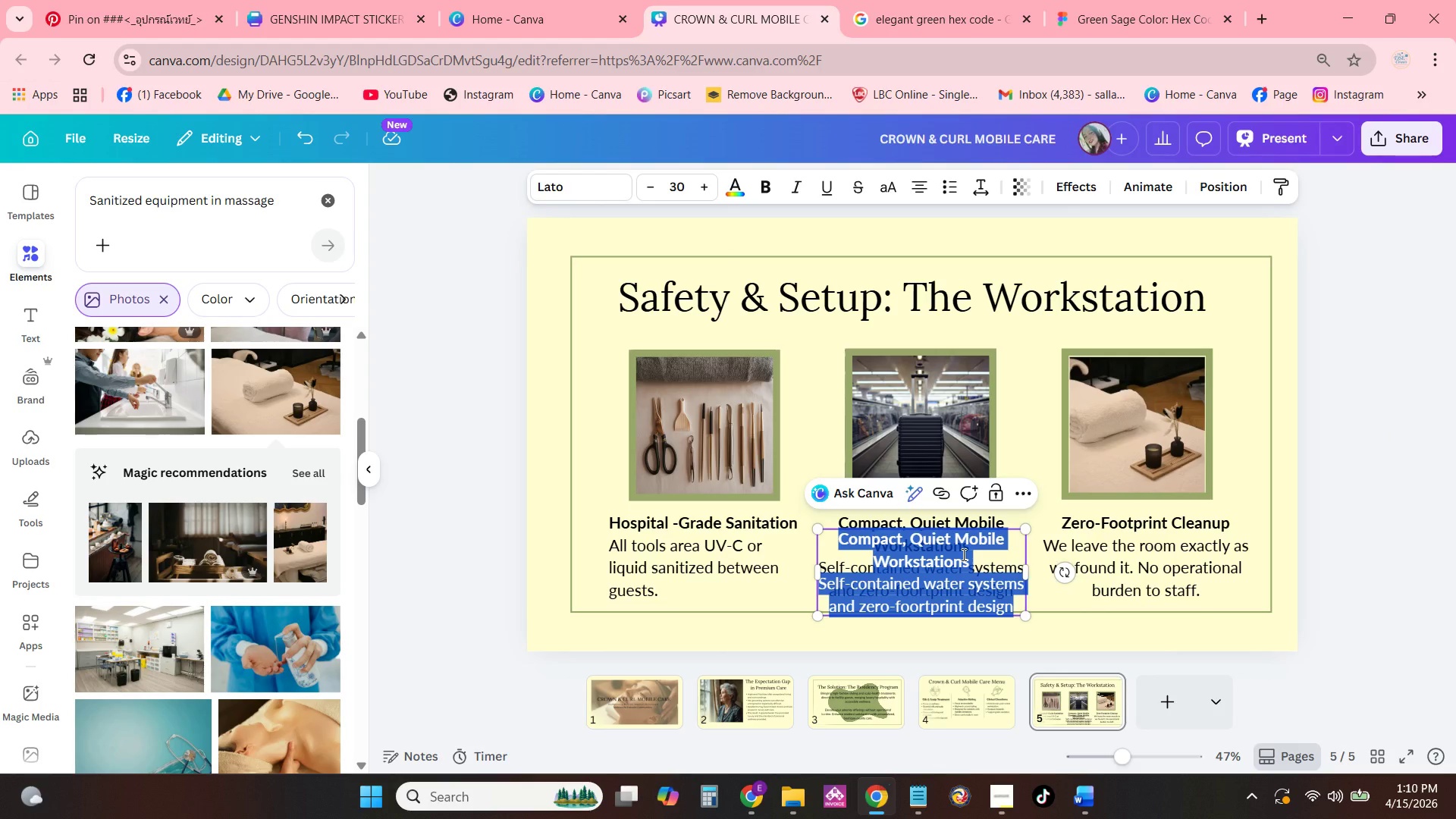 
type(Desiogned)
key(Backspace)
key(Backspace)
key(Backspace)
key(Backspace)
key(Backspace)
type(gned to integrate seamlessly with d)
key(Backspace)
type(fa=)
key(Backspace)
key(Backspace)
type(f)
key(Backspace)
key(Backspace)
type(facility sad)
key(Backspace)
type(fety protocols and infection control standarads)
 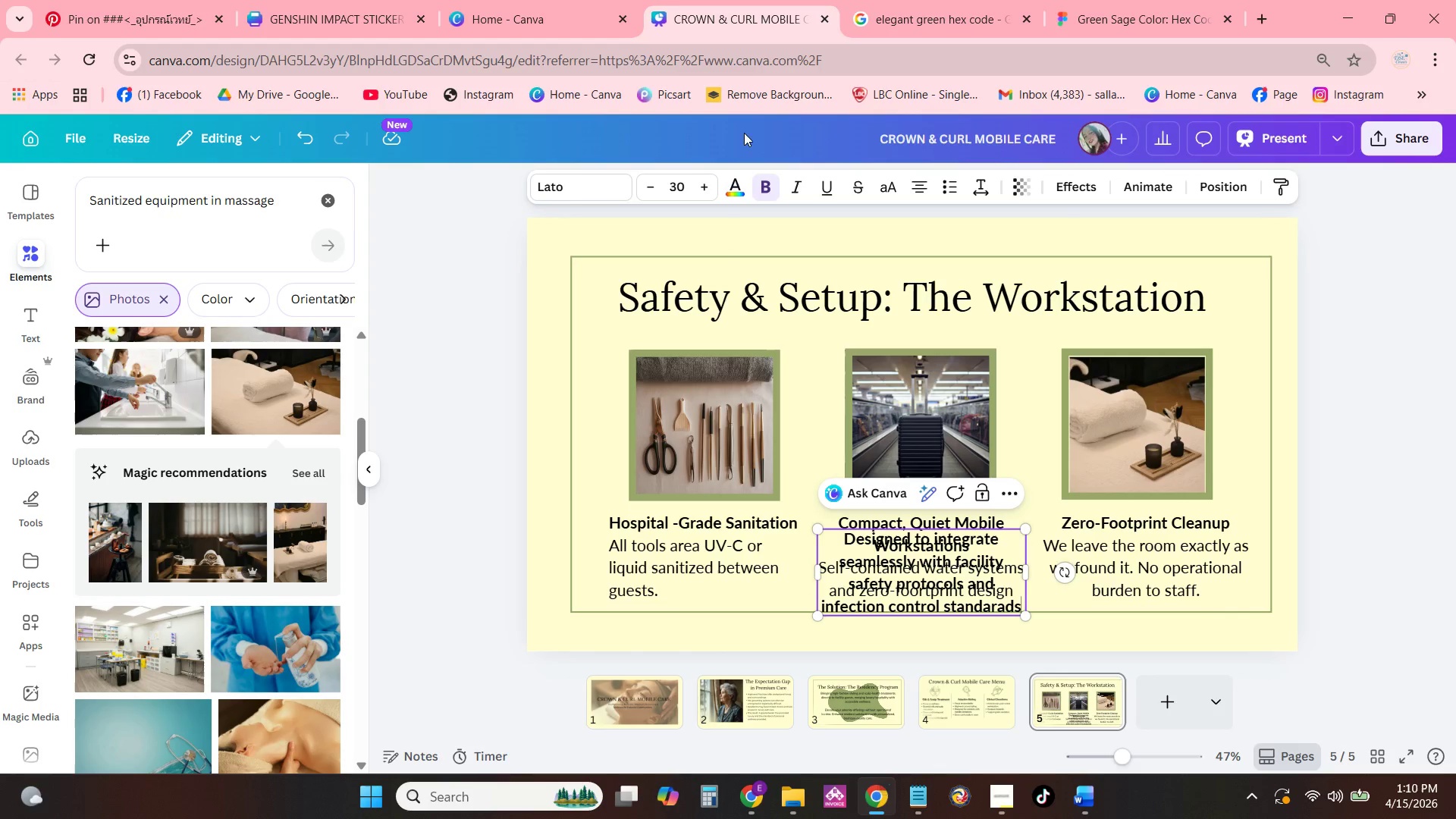 
left_click([757, 181])
 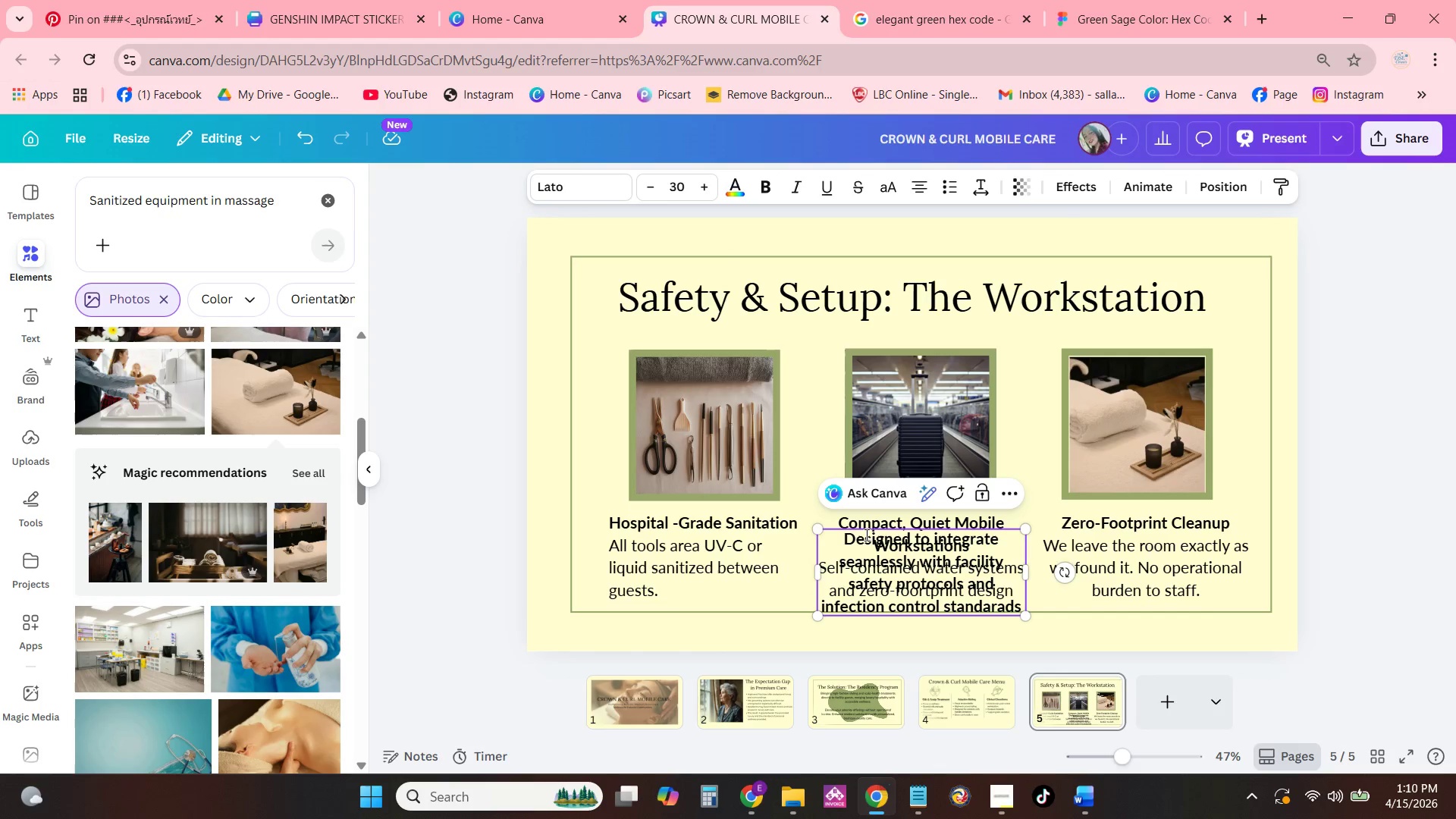 
left_click_drag(start_coordinate=[845, 538], to_coordinate=[1019, 605])
 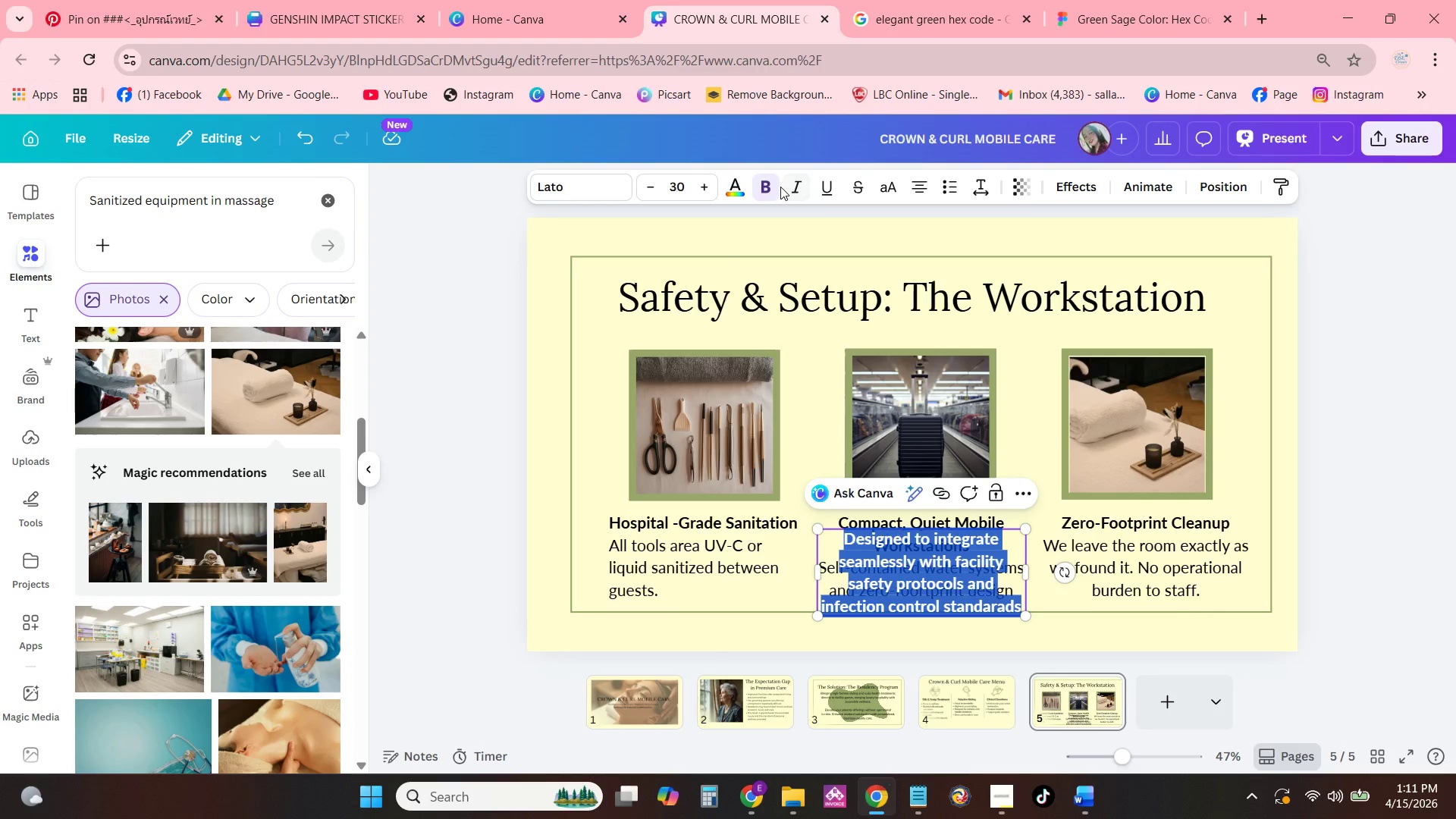 
left_click([780, 187])
 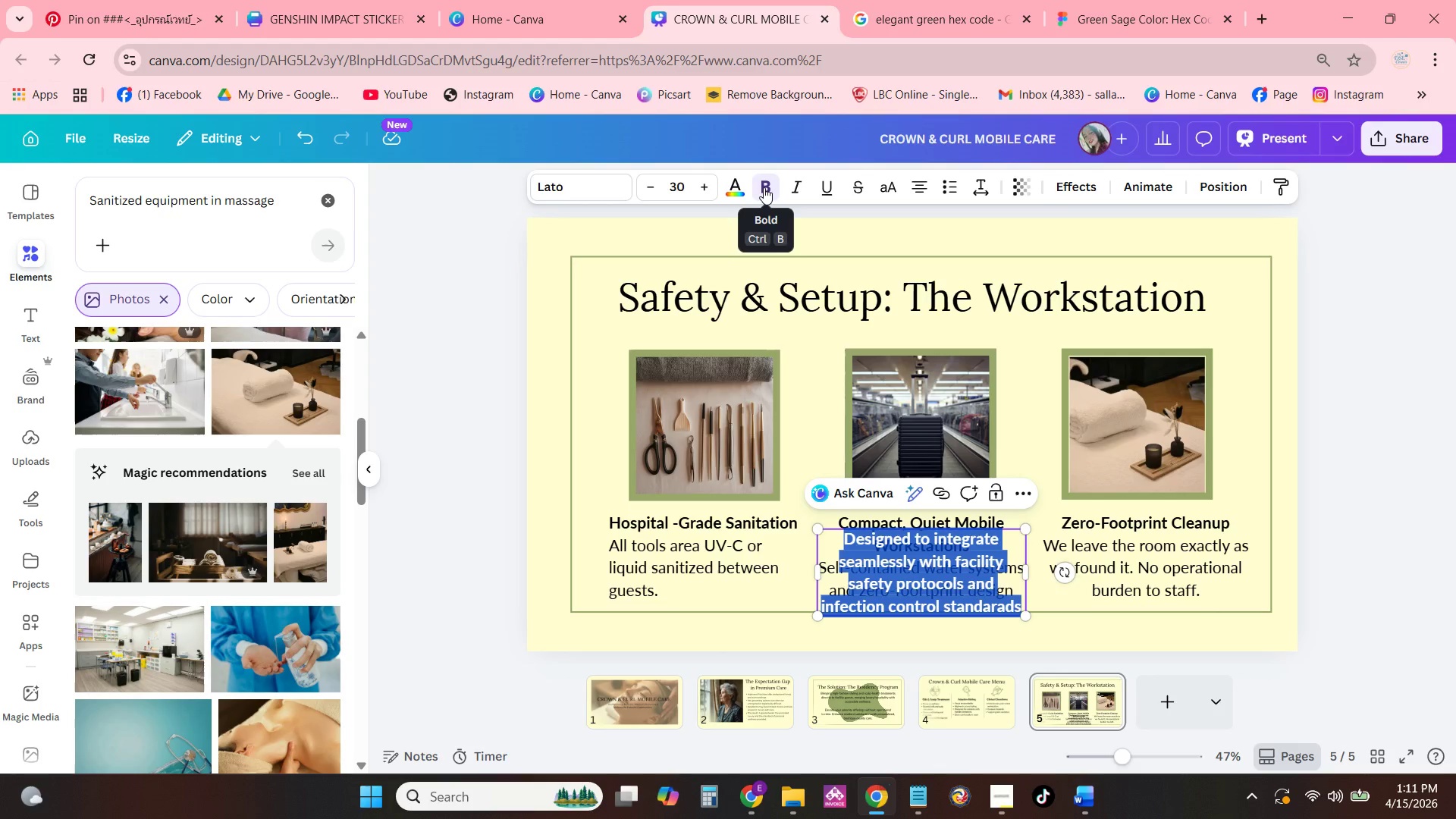 
left_click([764, 187])
 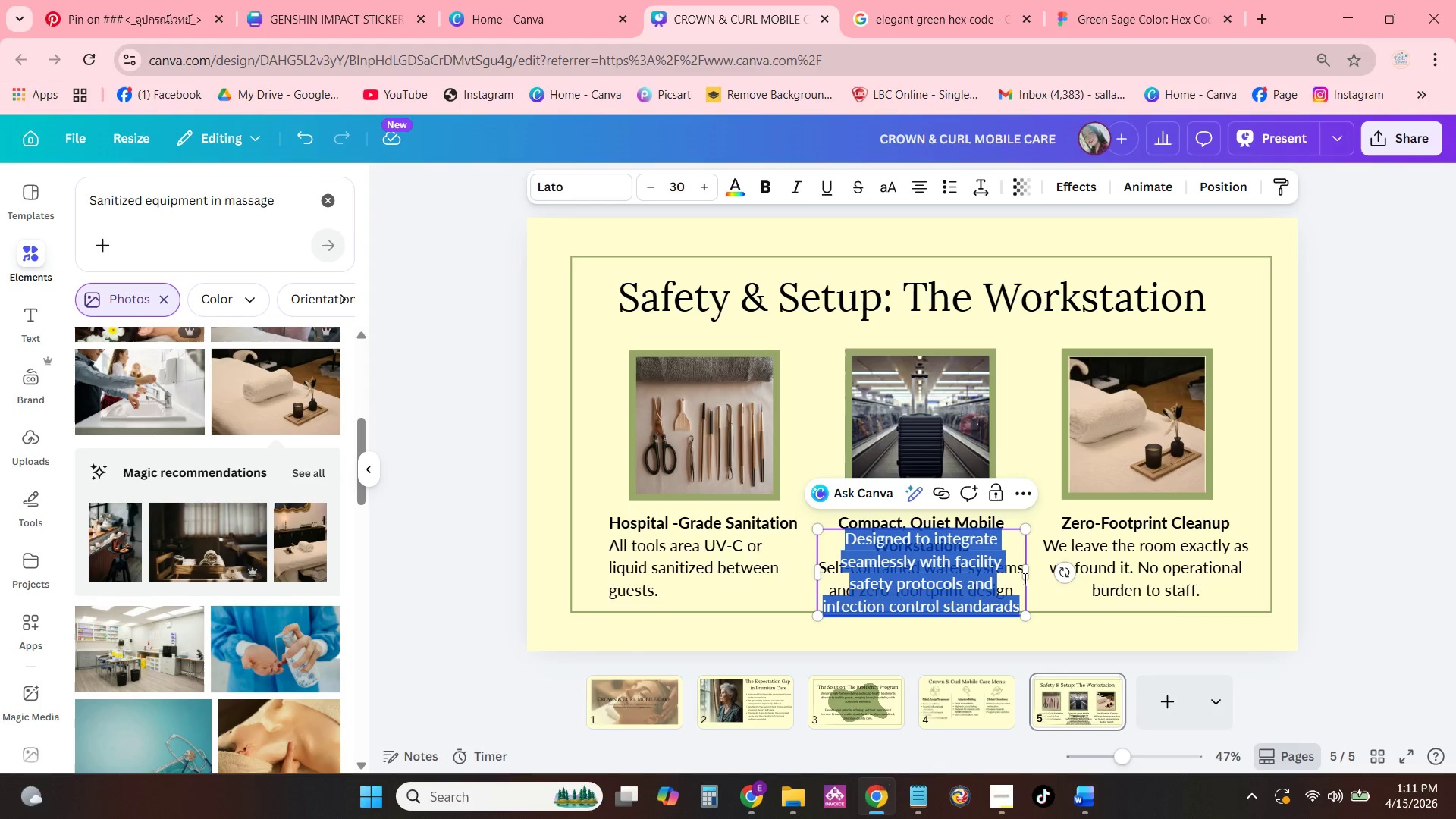 
left_click_drag(start_coordinate=[1031, 577], to_coordinate=[1445, 533])
 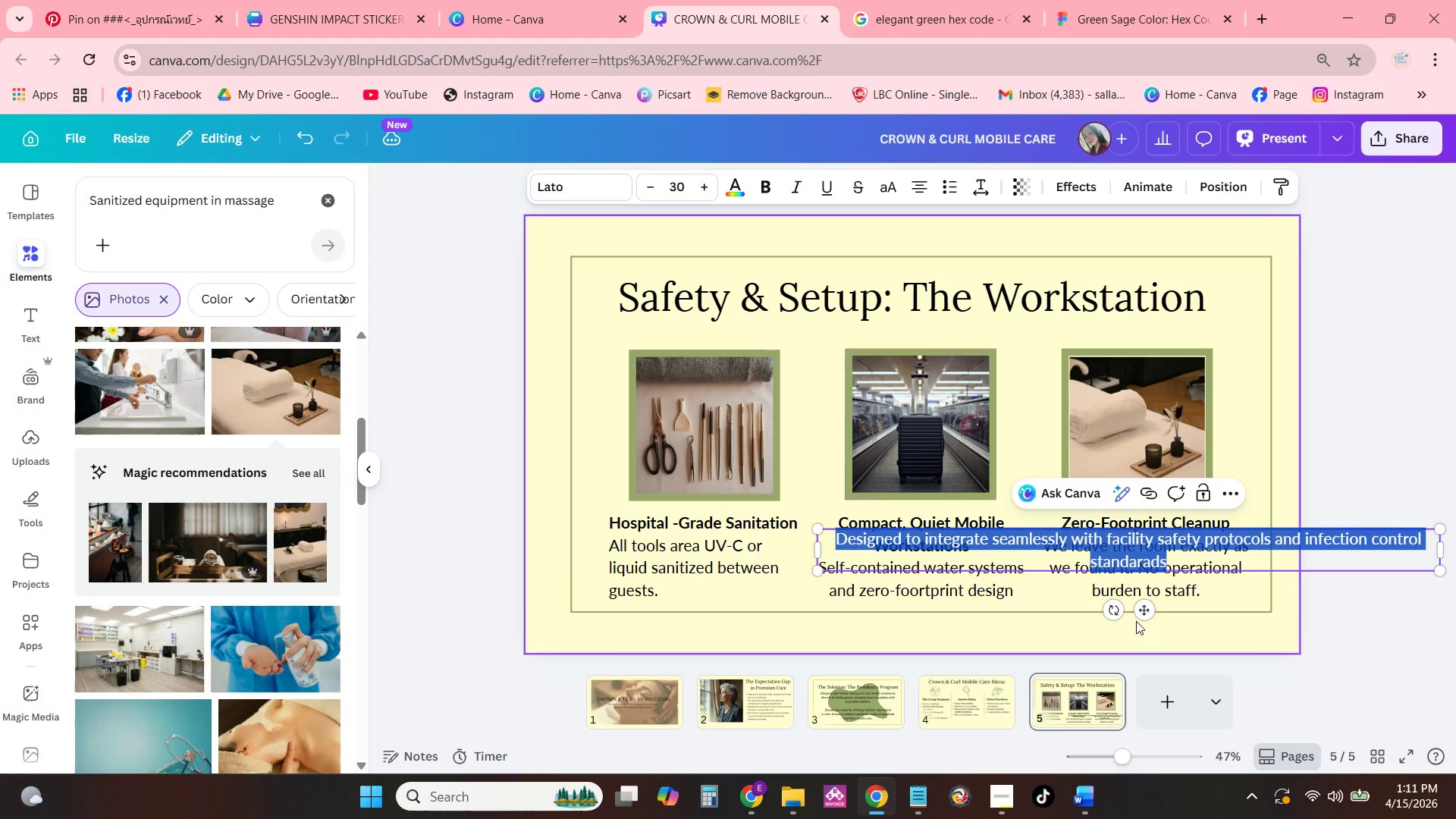 
left_click_drag(start_coordinate=[1147, 607], to_coordinate=[896, 689])
 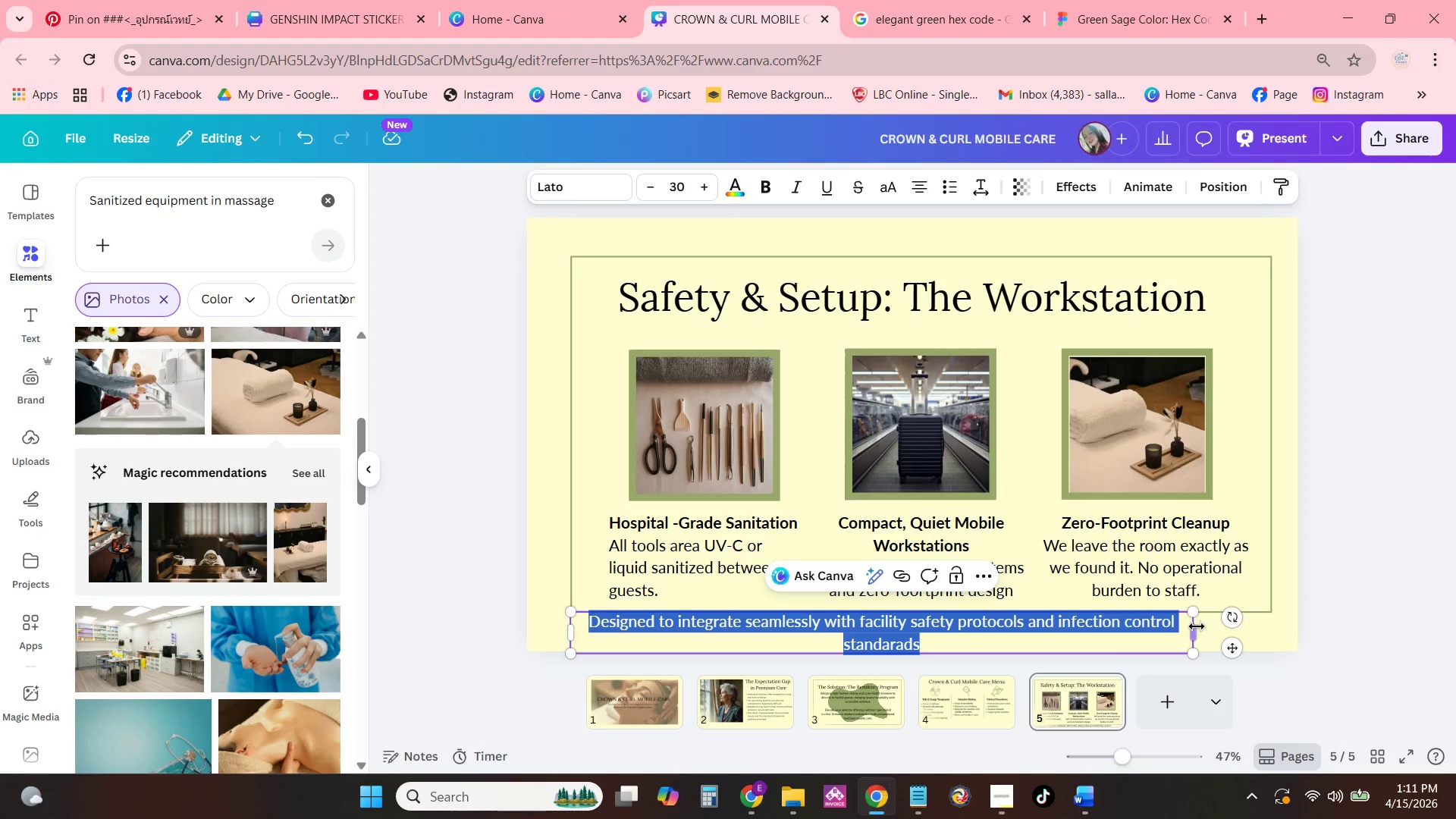 
left_click_drag(start_coordinate=[1197, 628], to_coordinate=[1252, 628])
 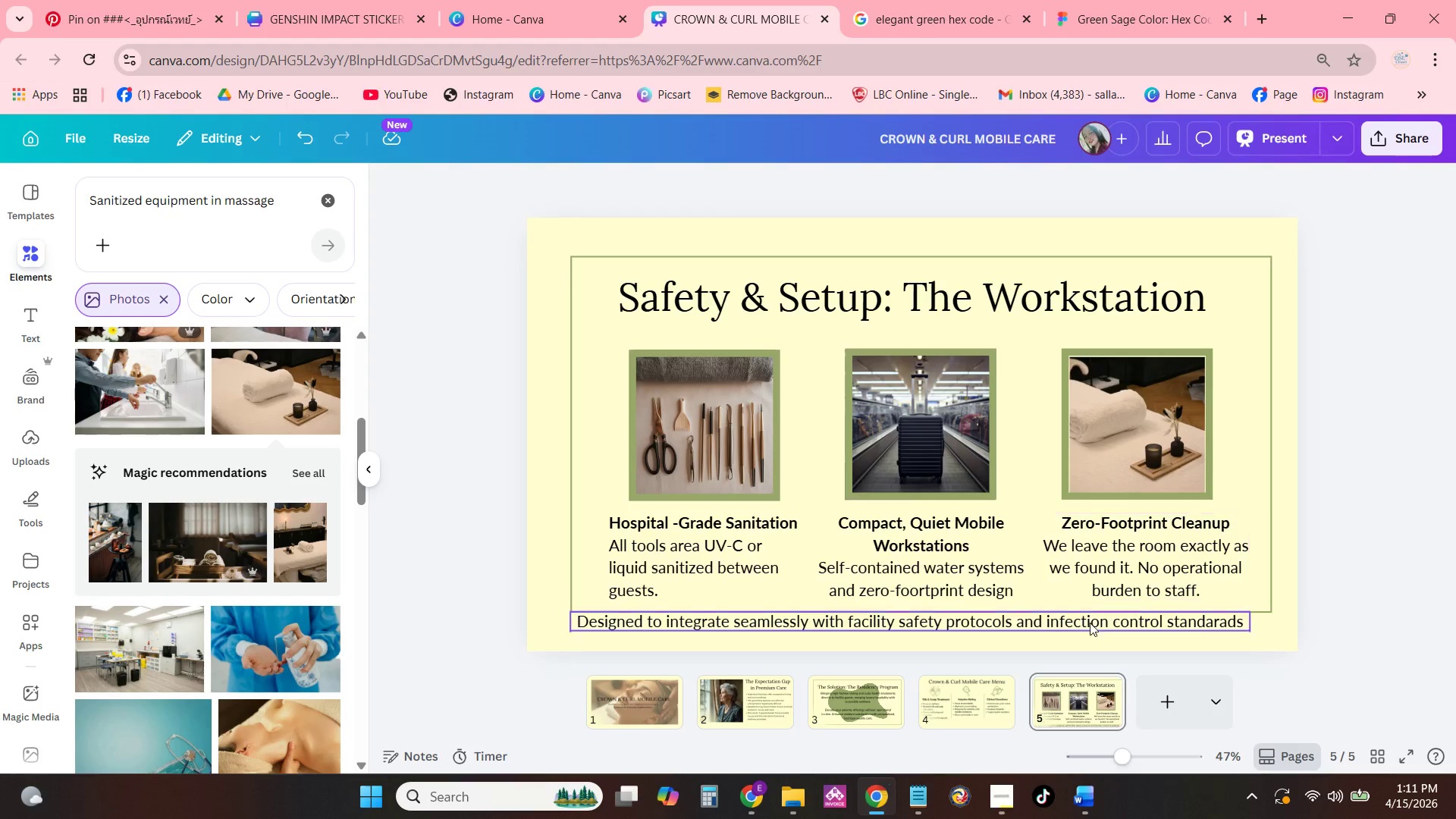 
left_click_drag(start_coordinate=[1106, 624], to_coordinate=[1112, 630])
 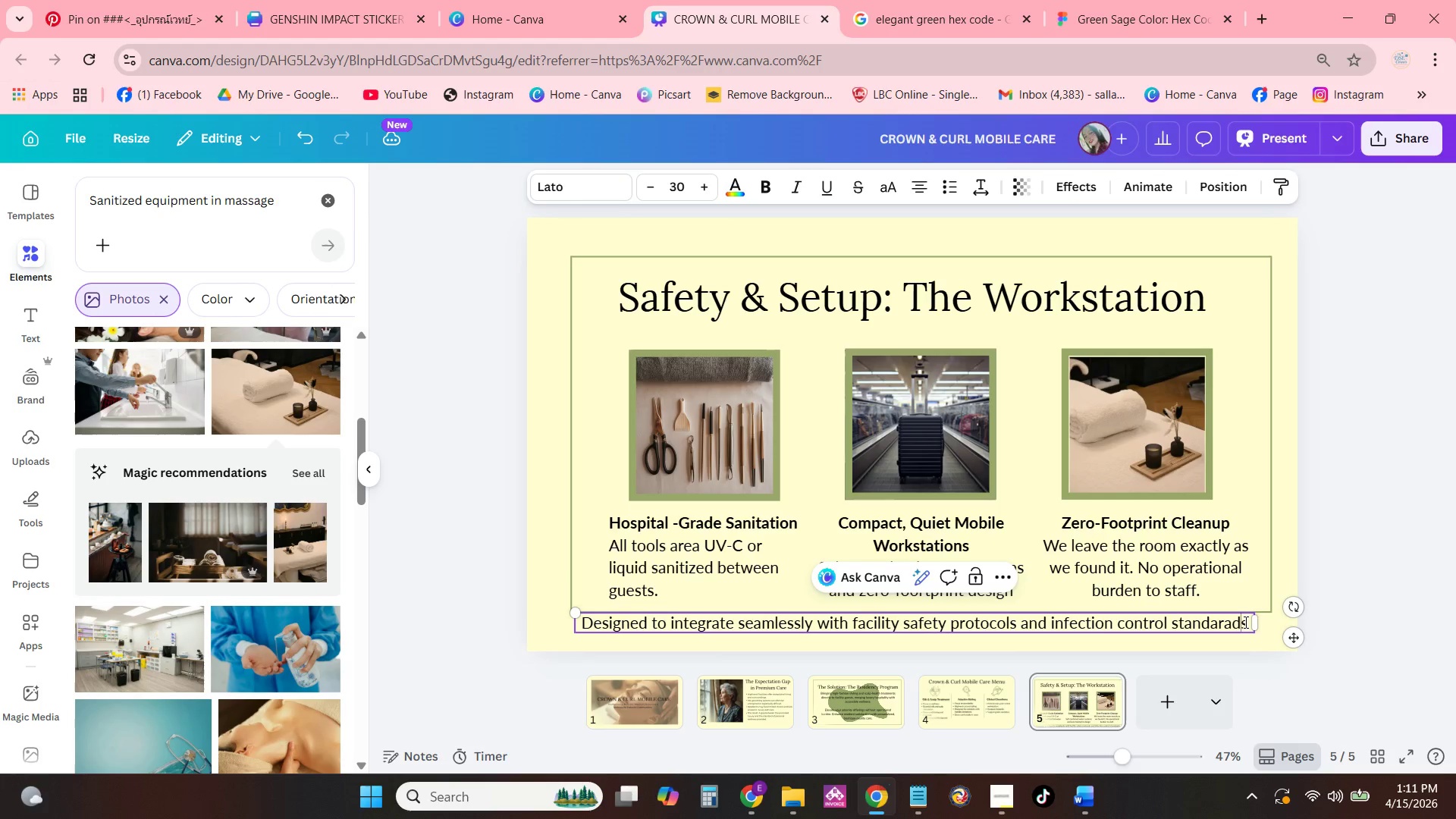 
double_click([1244, 622])
 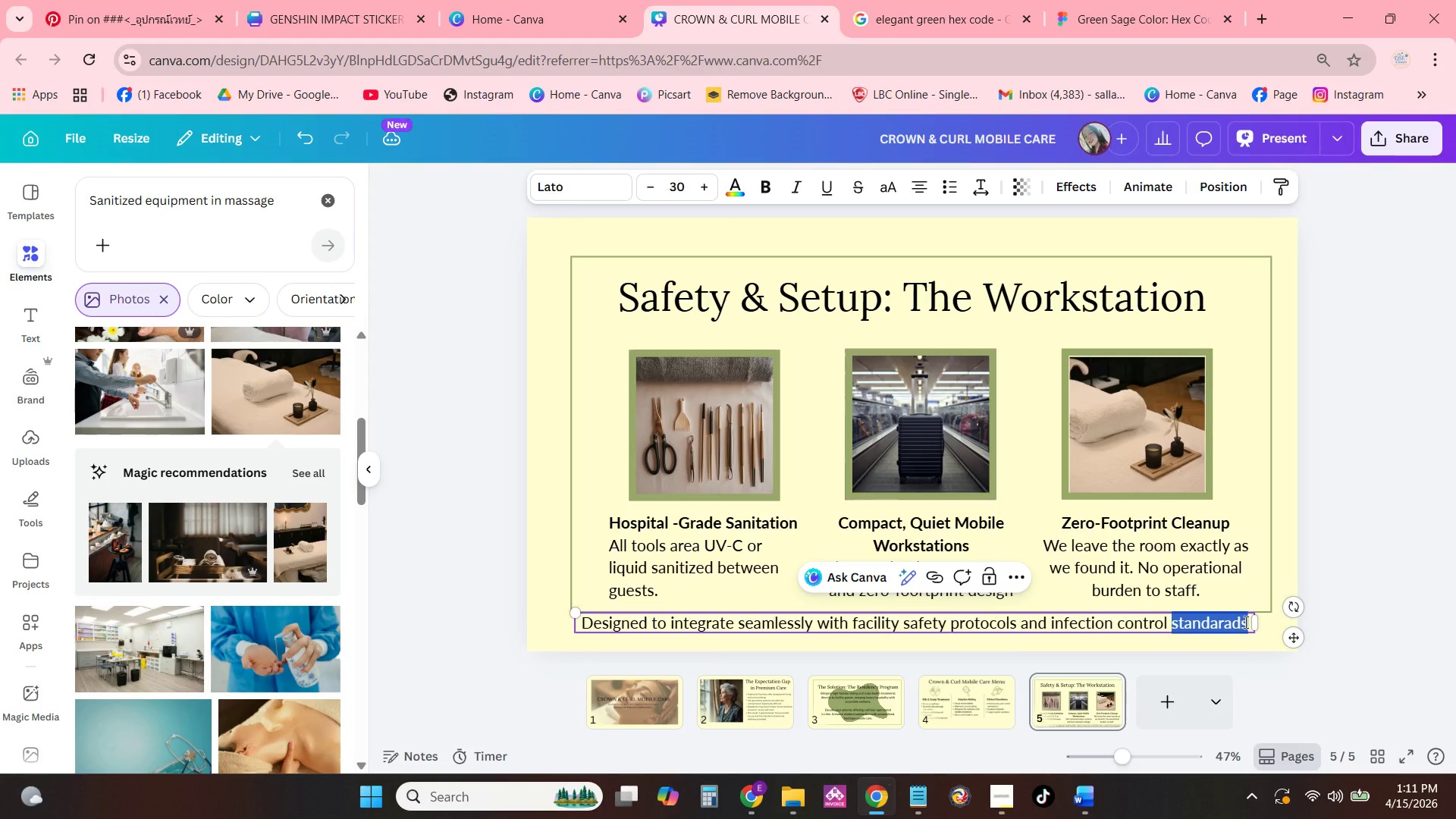 
triple_click([1244, 622])
 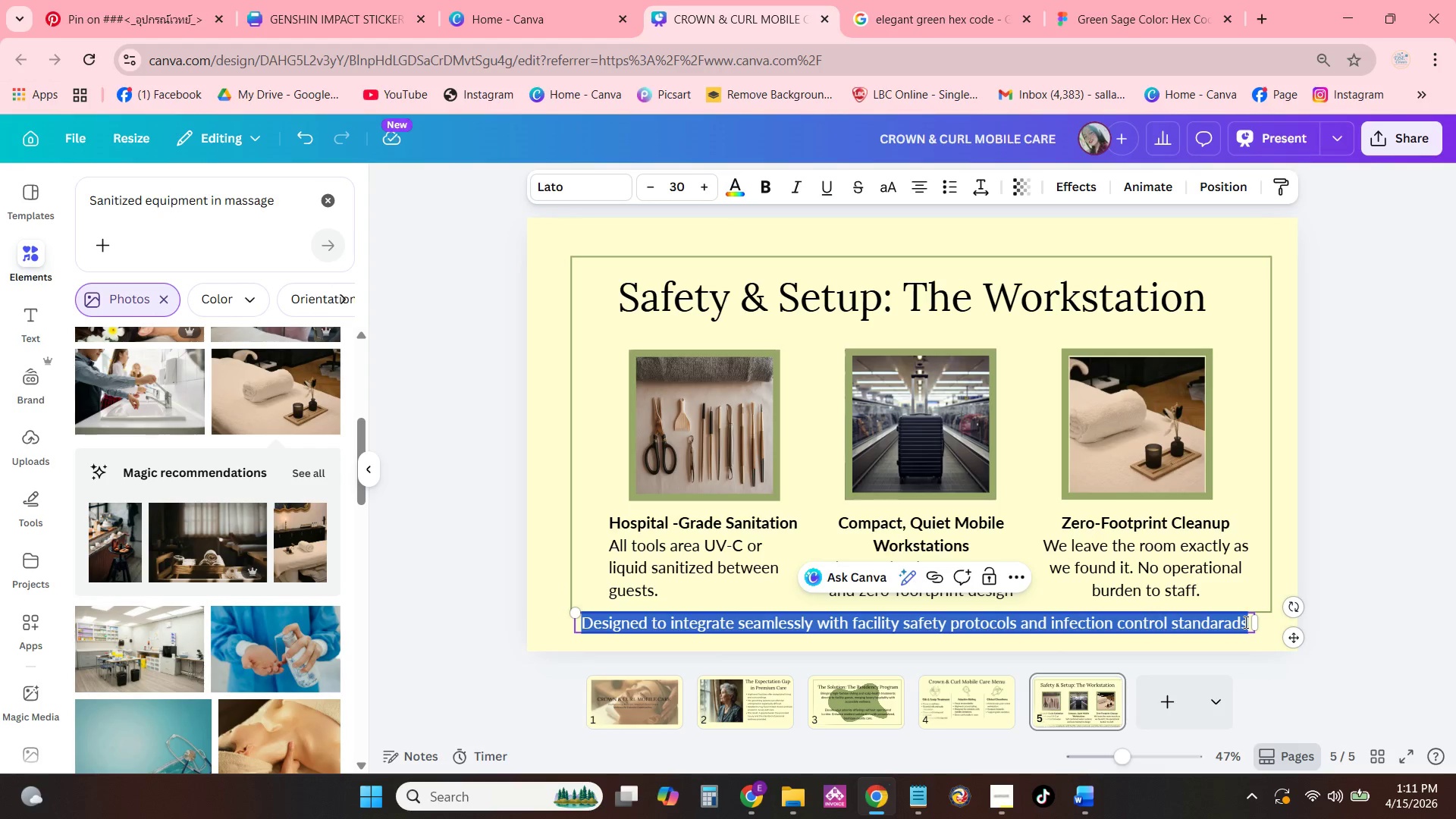 
triple_click([1244, 622])
 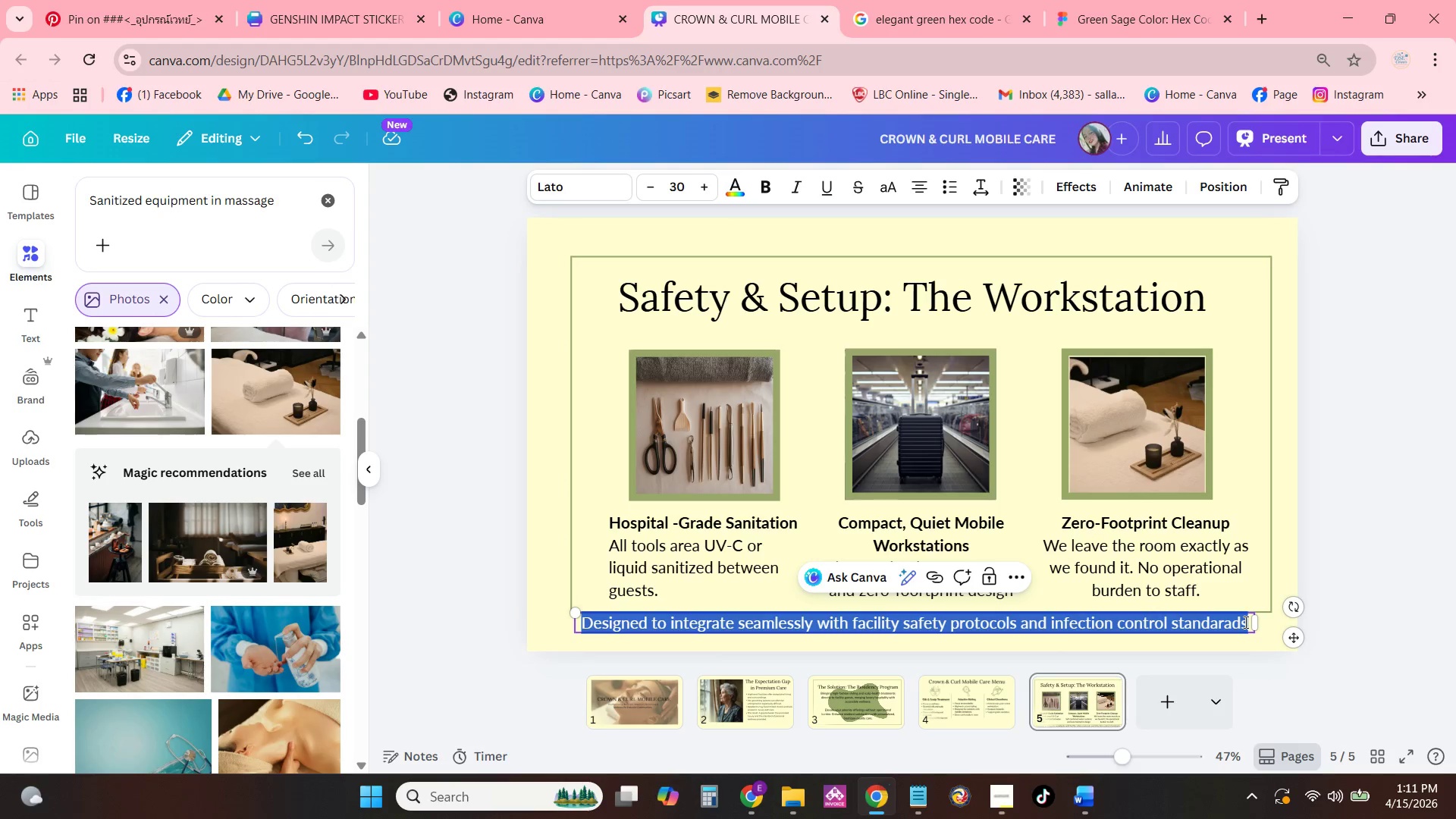 
triple_click([1244, 622])
 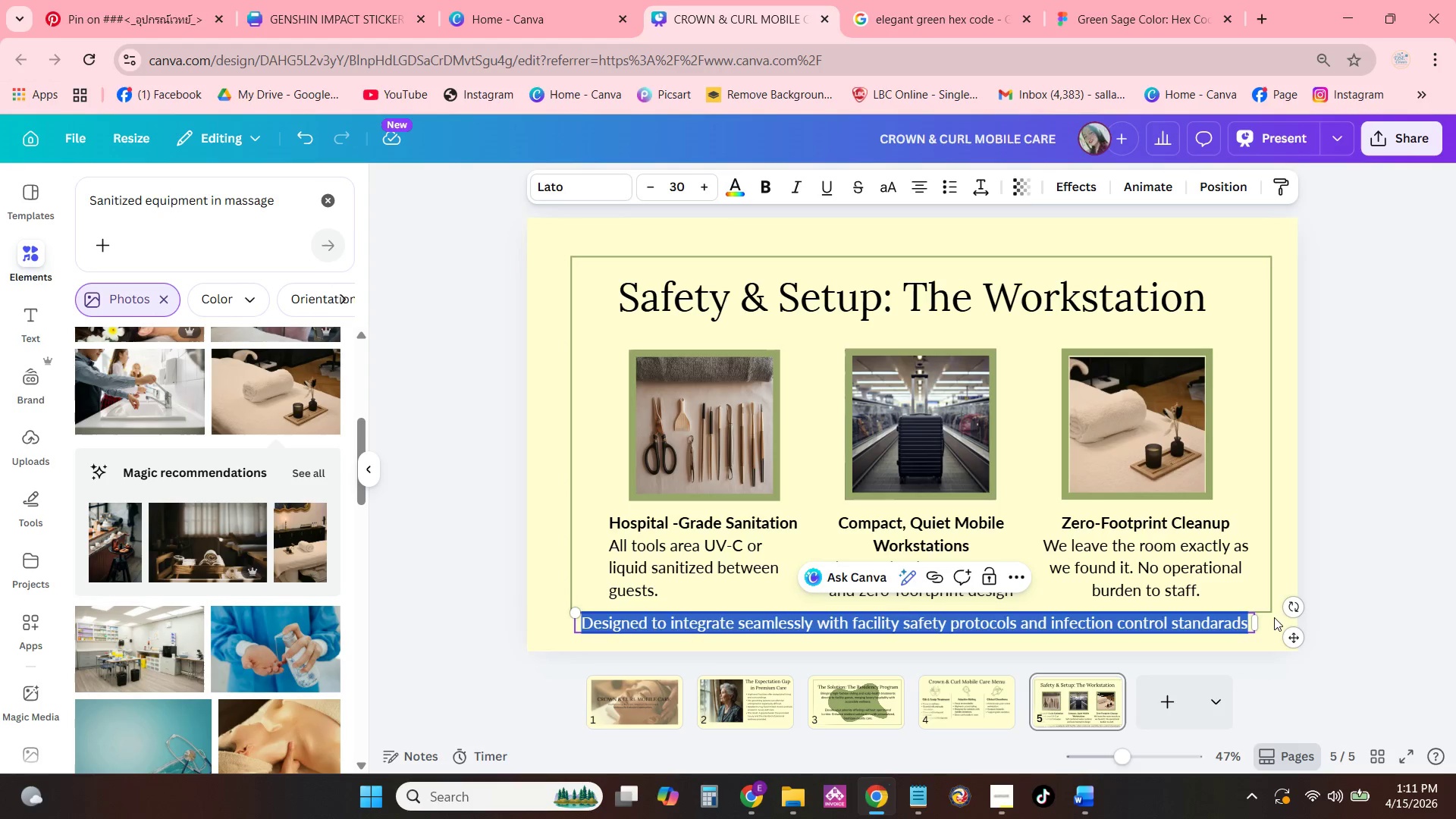 
triple_click([1274, 617])
 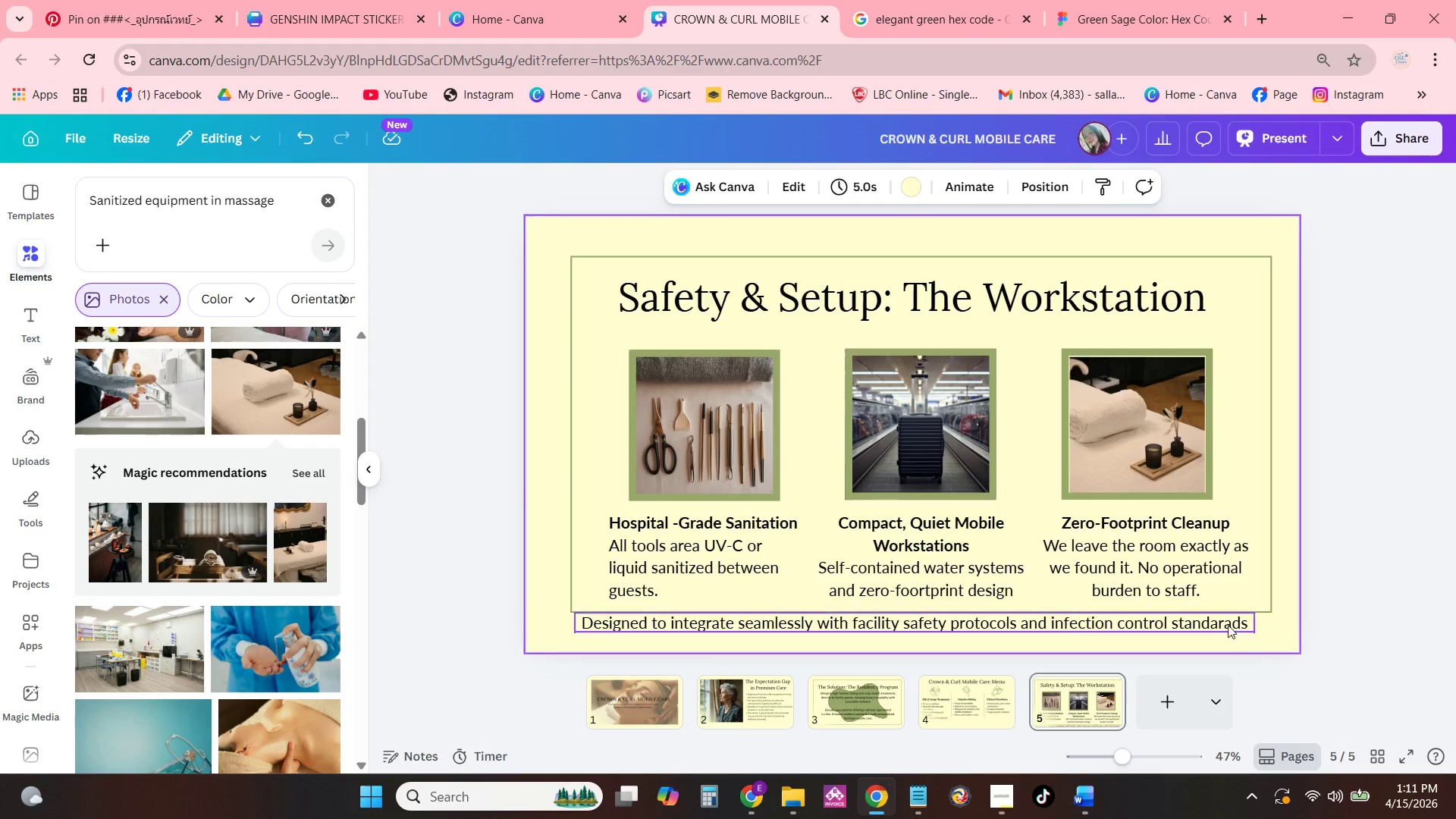 
triple_click([1228, 625])
 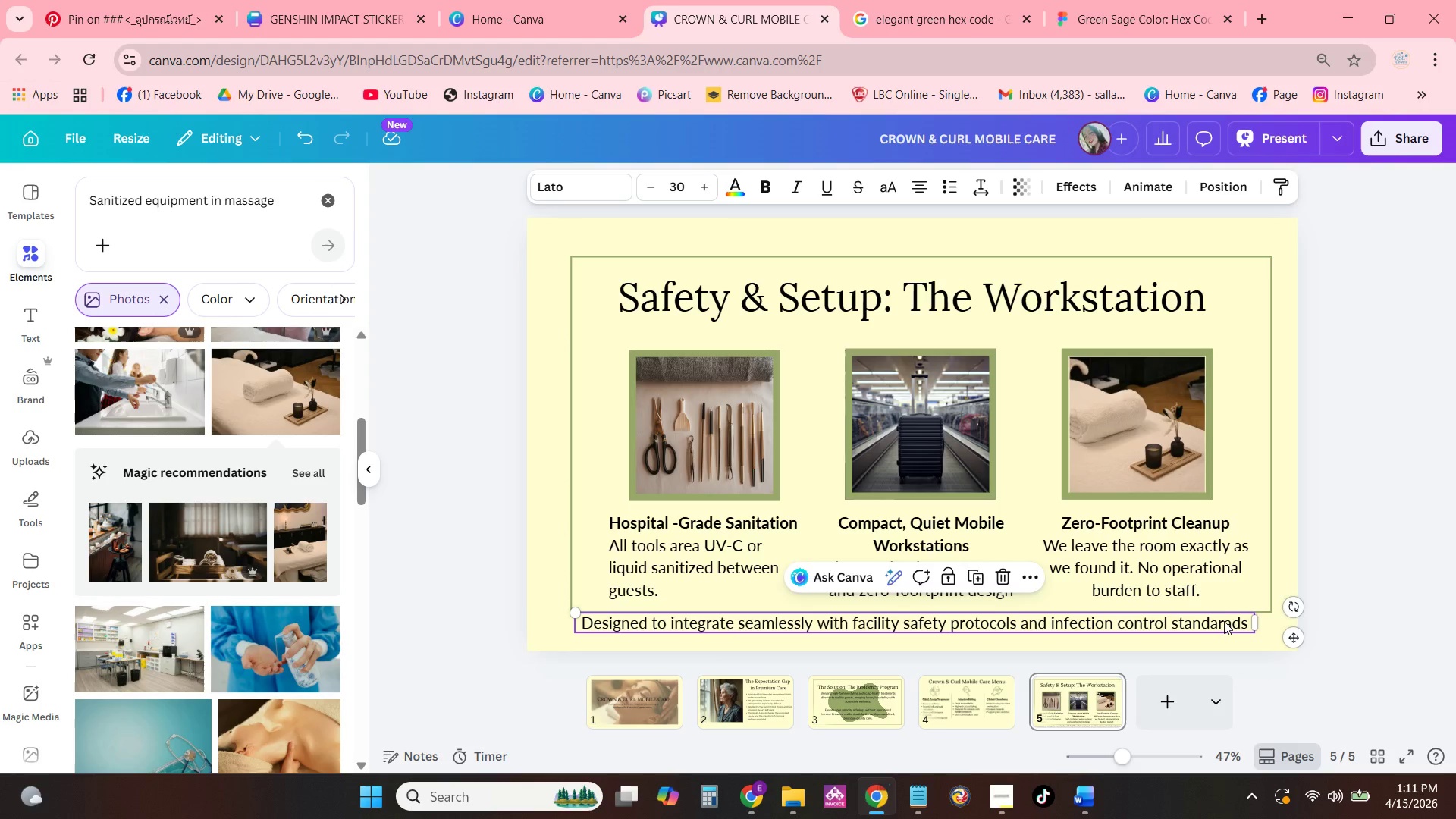 
triple_click([1224, 621])
 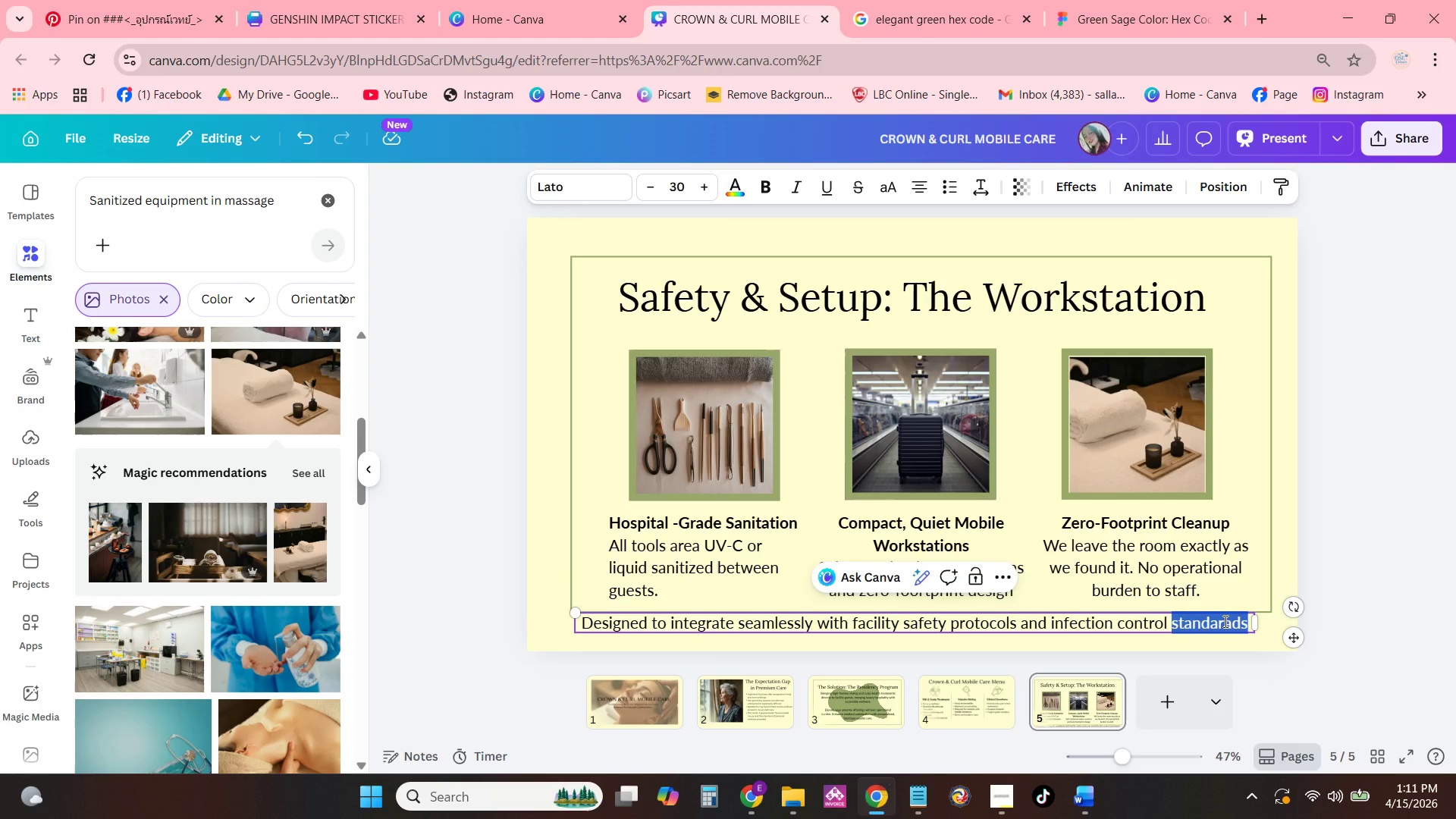 
triple_click([1224, 621])
 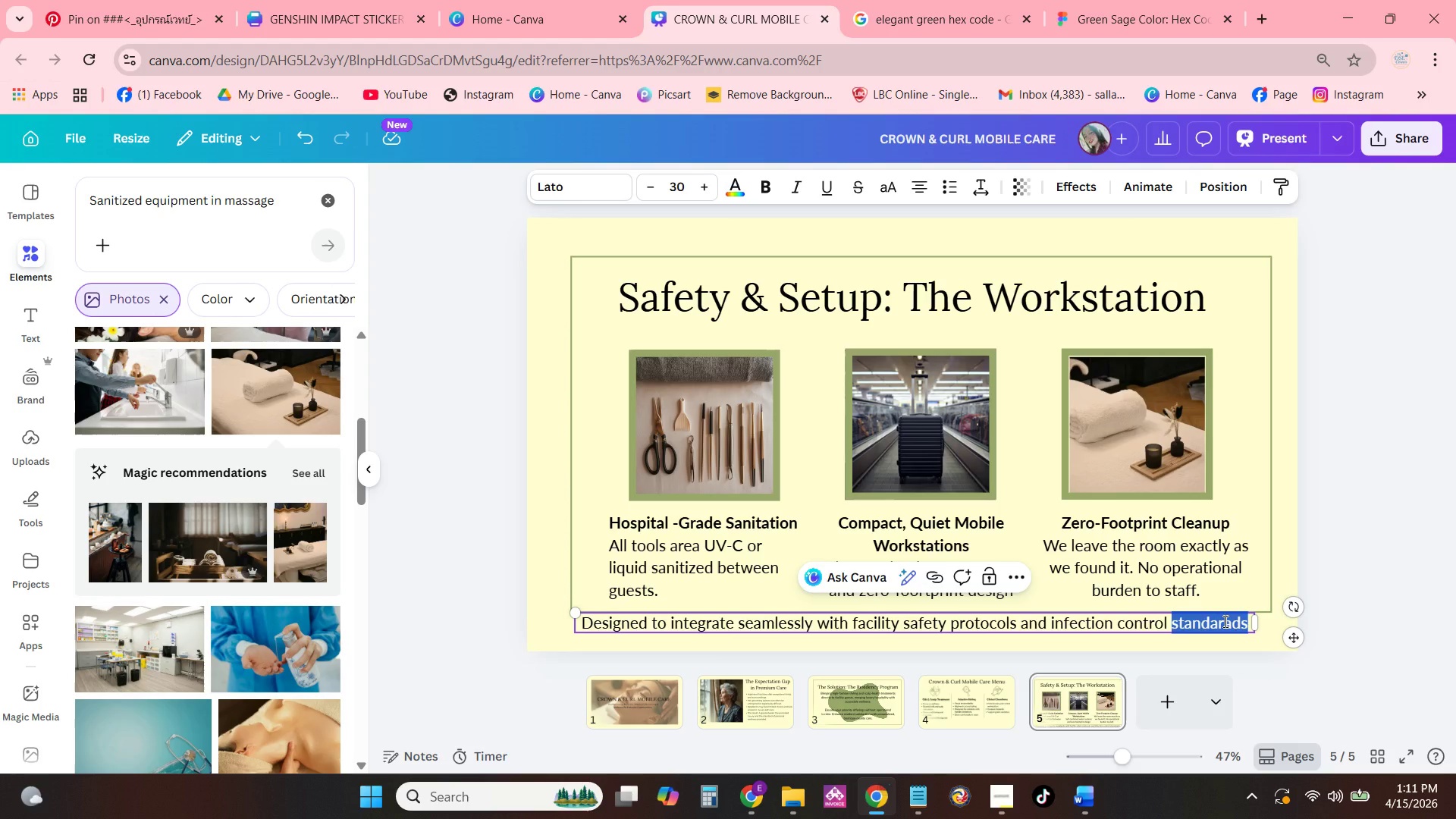 
type(standara)
key(Backspace)
type(fd)
key(Backspace)
key(Backspace)
type(ds.)
 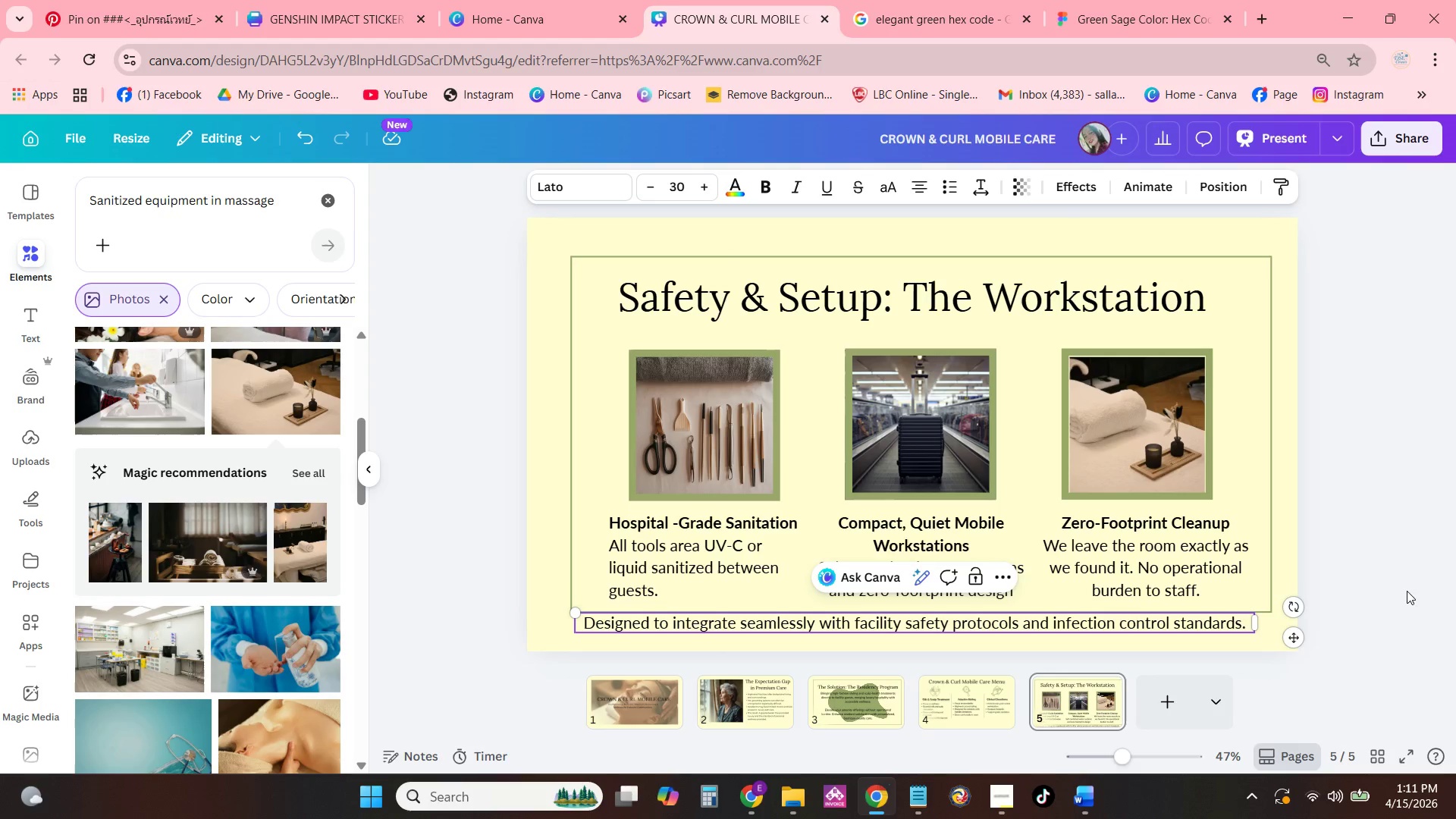 
left_click([1430, 523])
 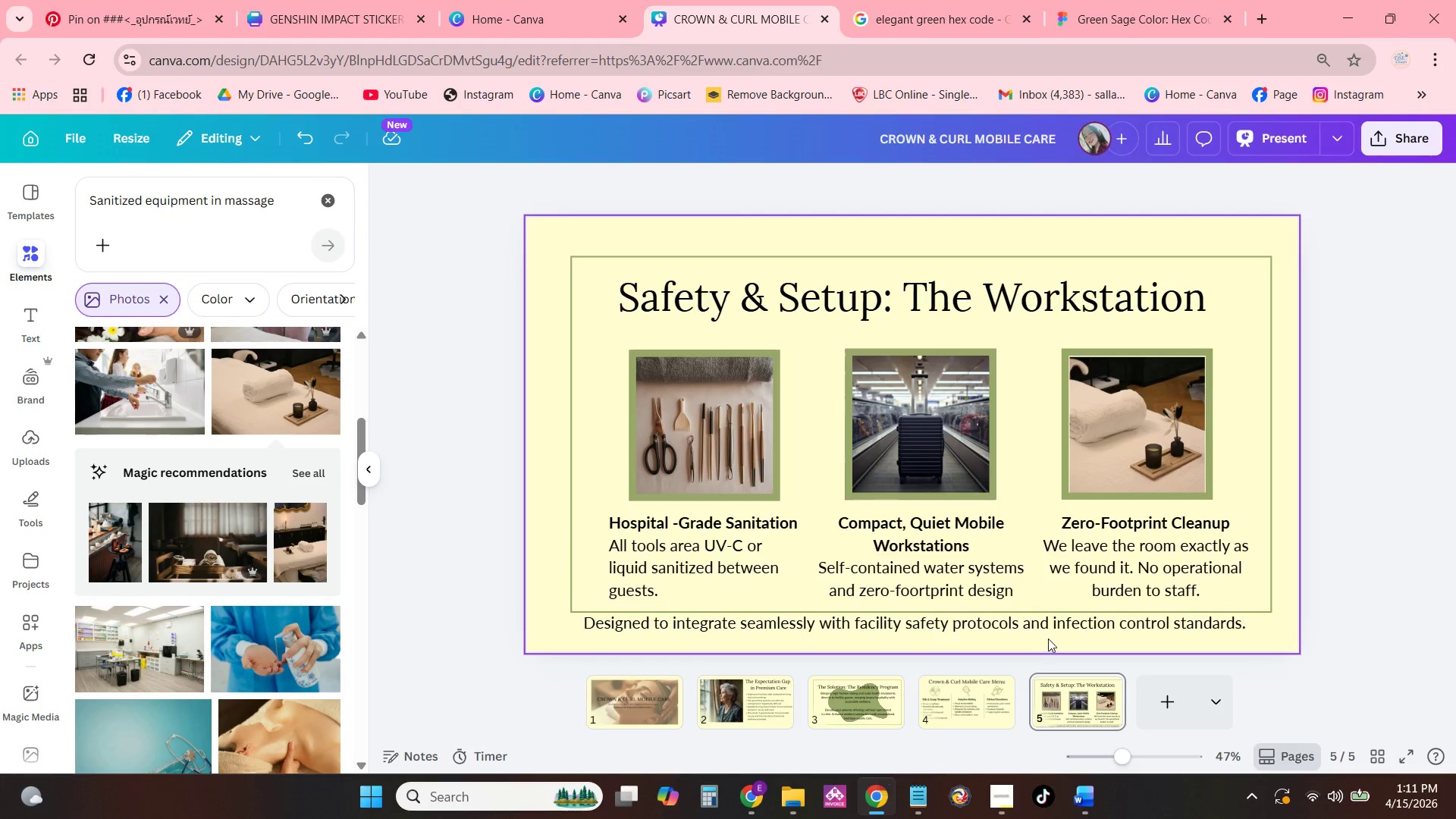 
left_click_drag(start_coordinate=[1056, 629], to_coordinate=[1057, 636])
 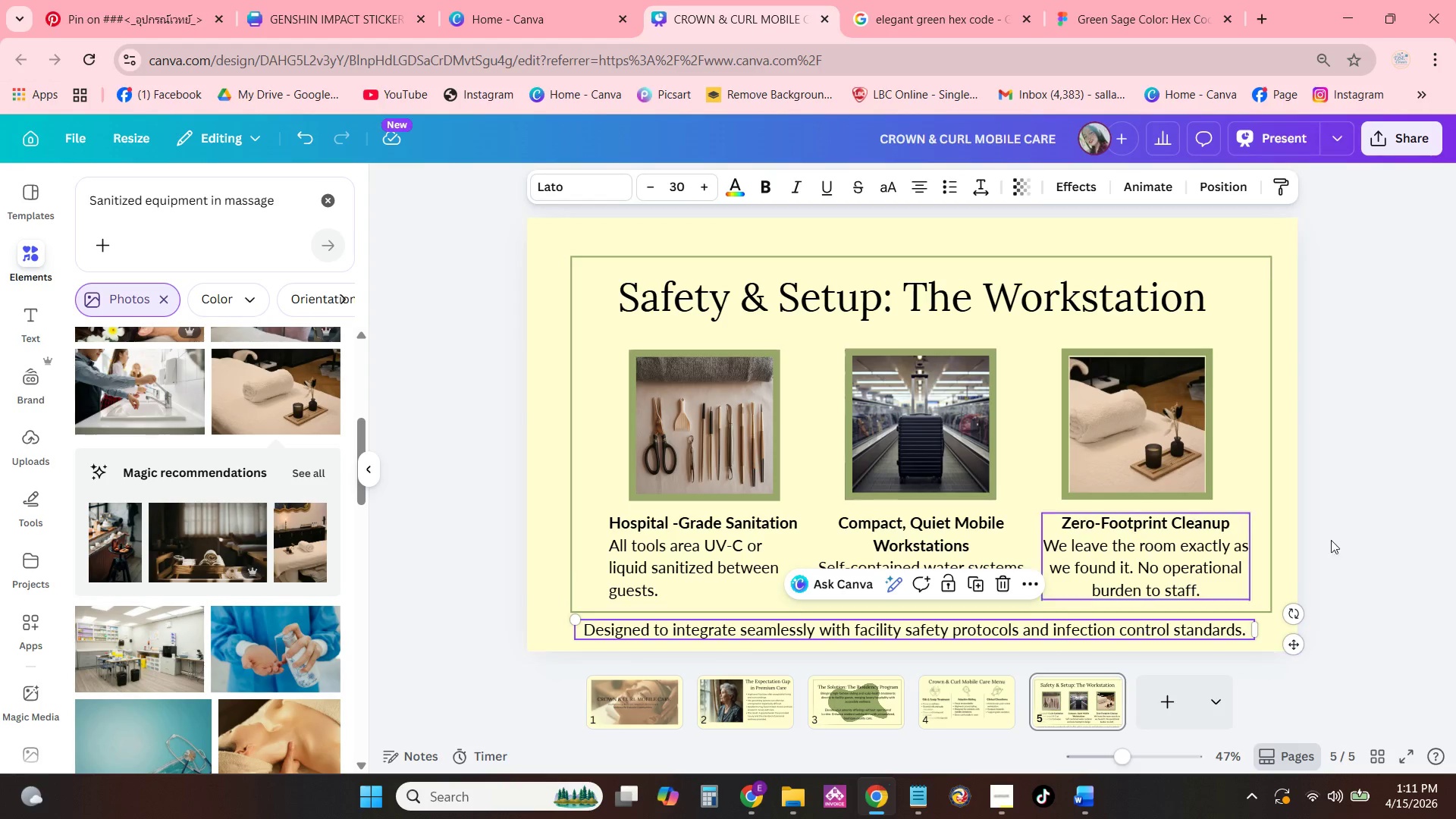 
left_click([1345, 533])
 